 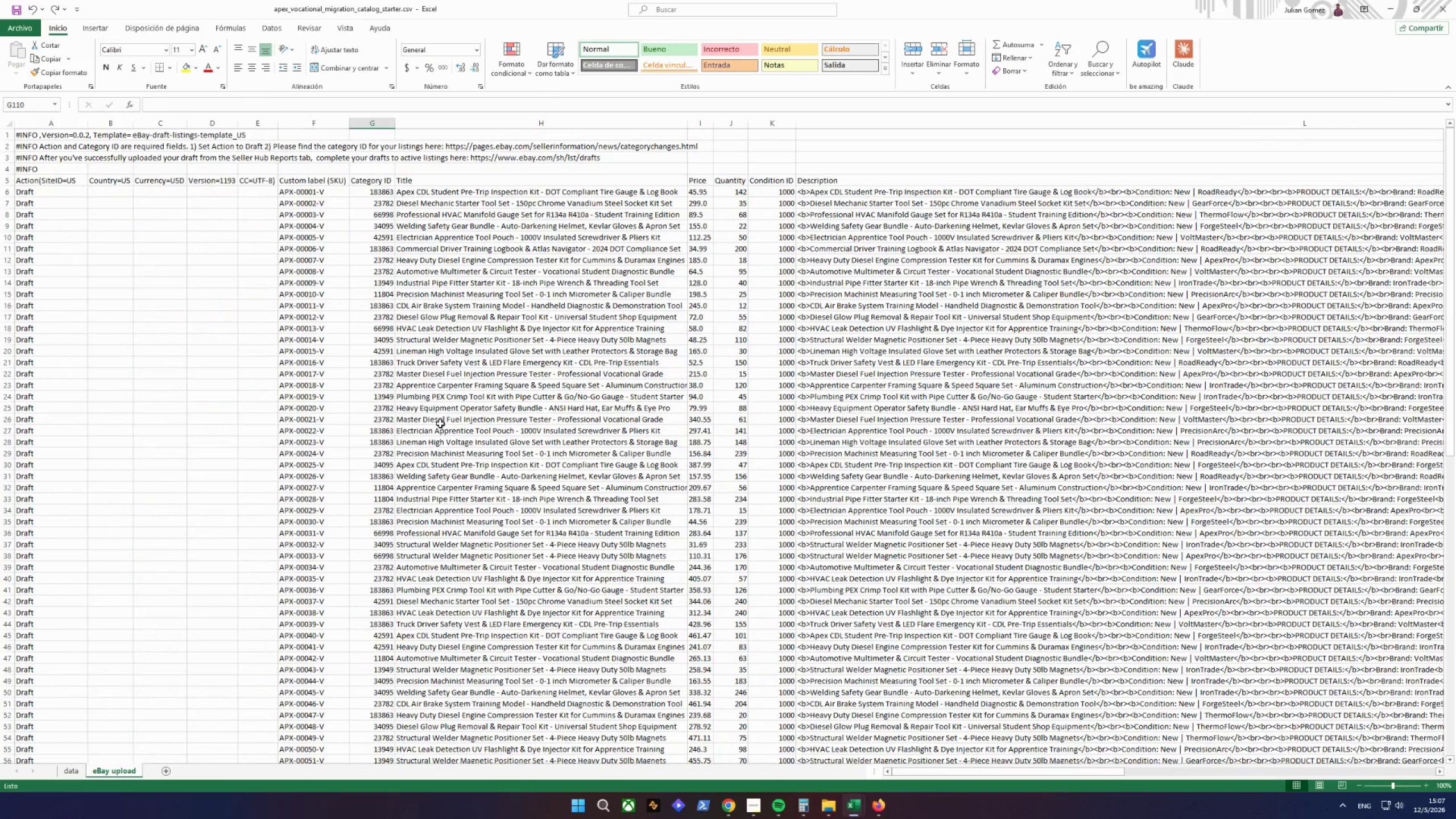 
scroll: coordinate [246, 297], scroll_direction: down, amount: 21.0
 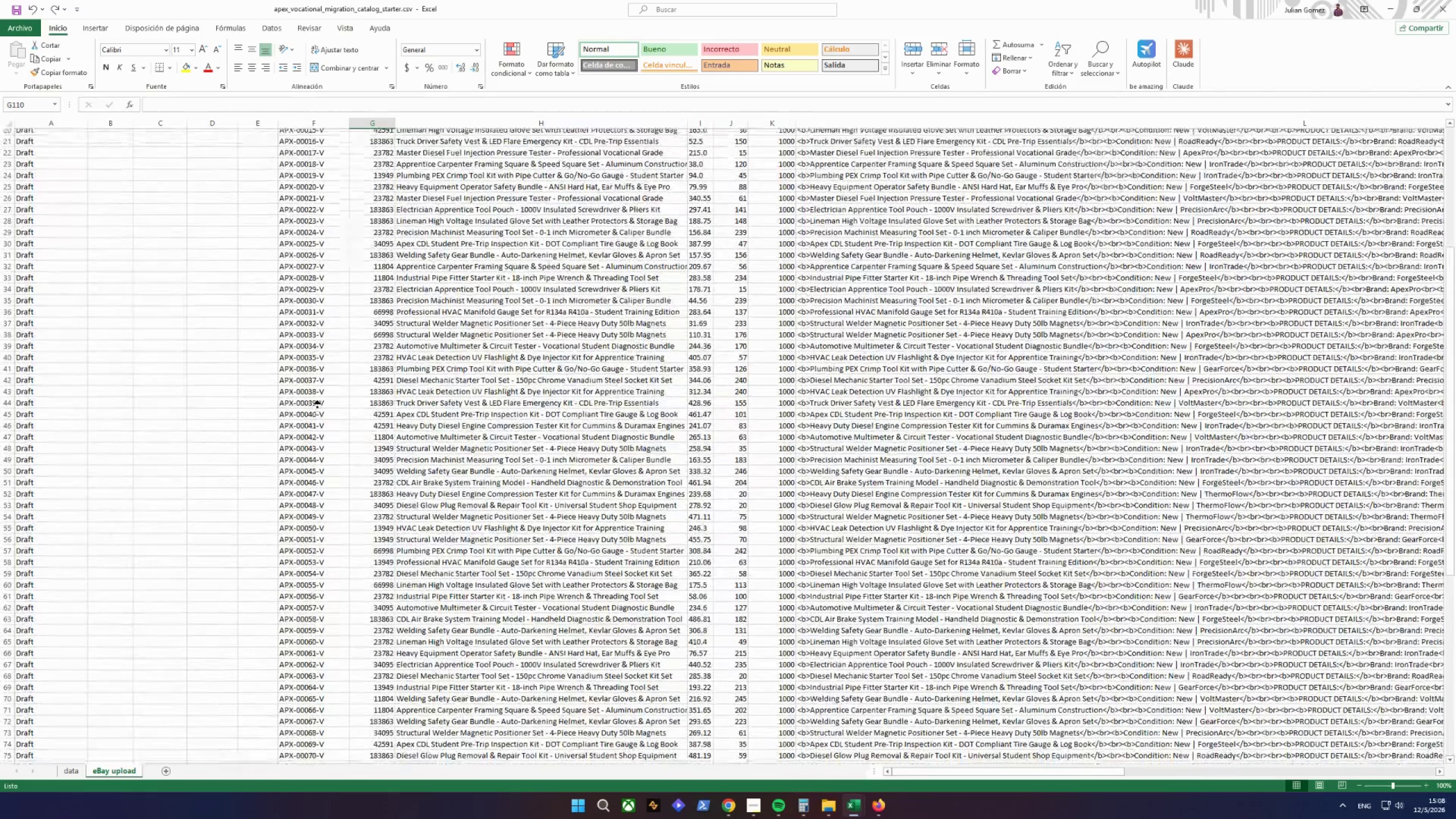 
wait(17.22)
 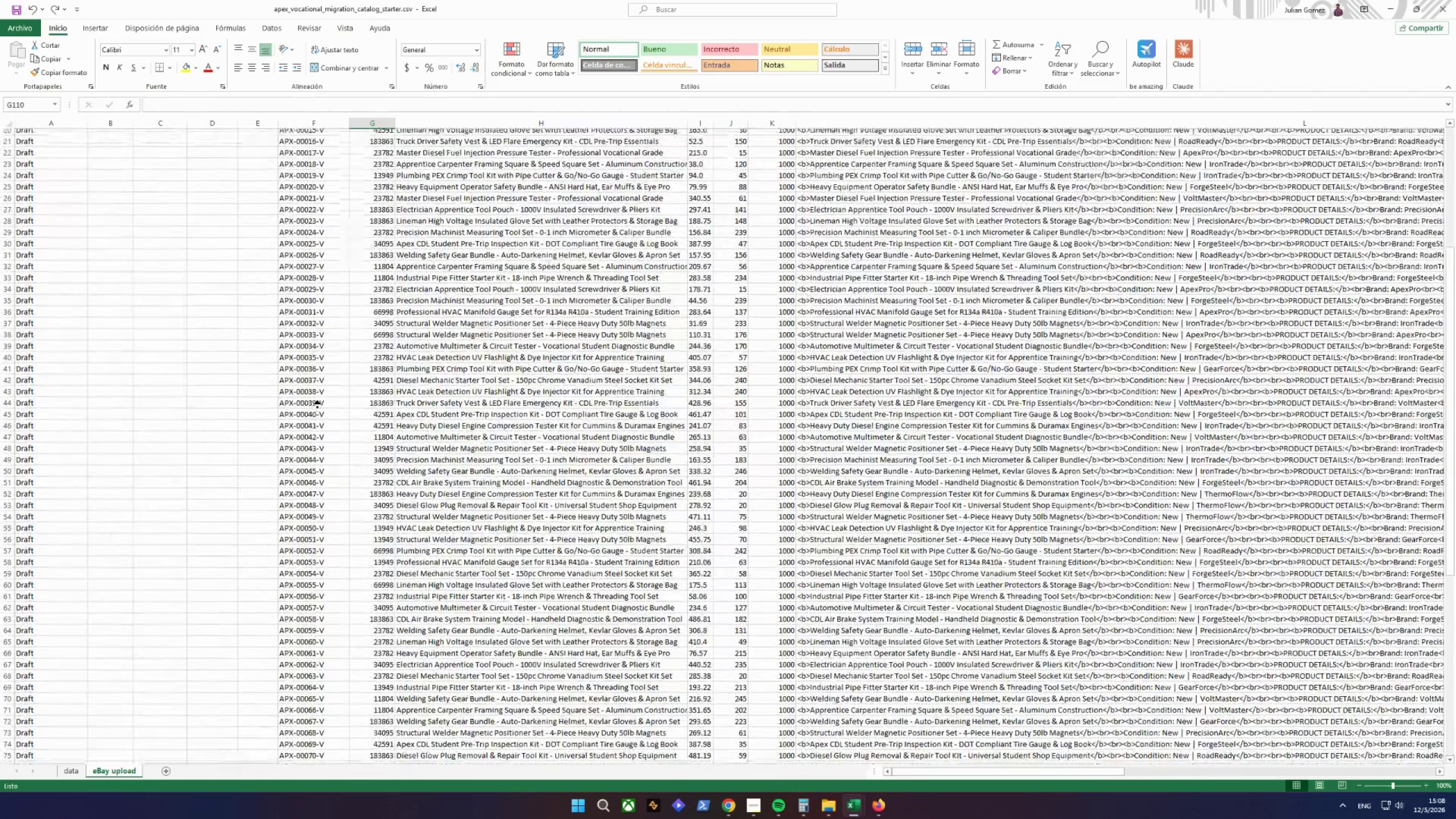 
left_click([317, 346])
 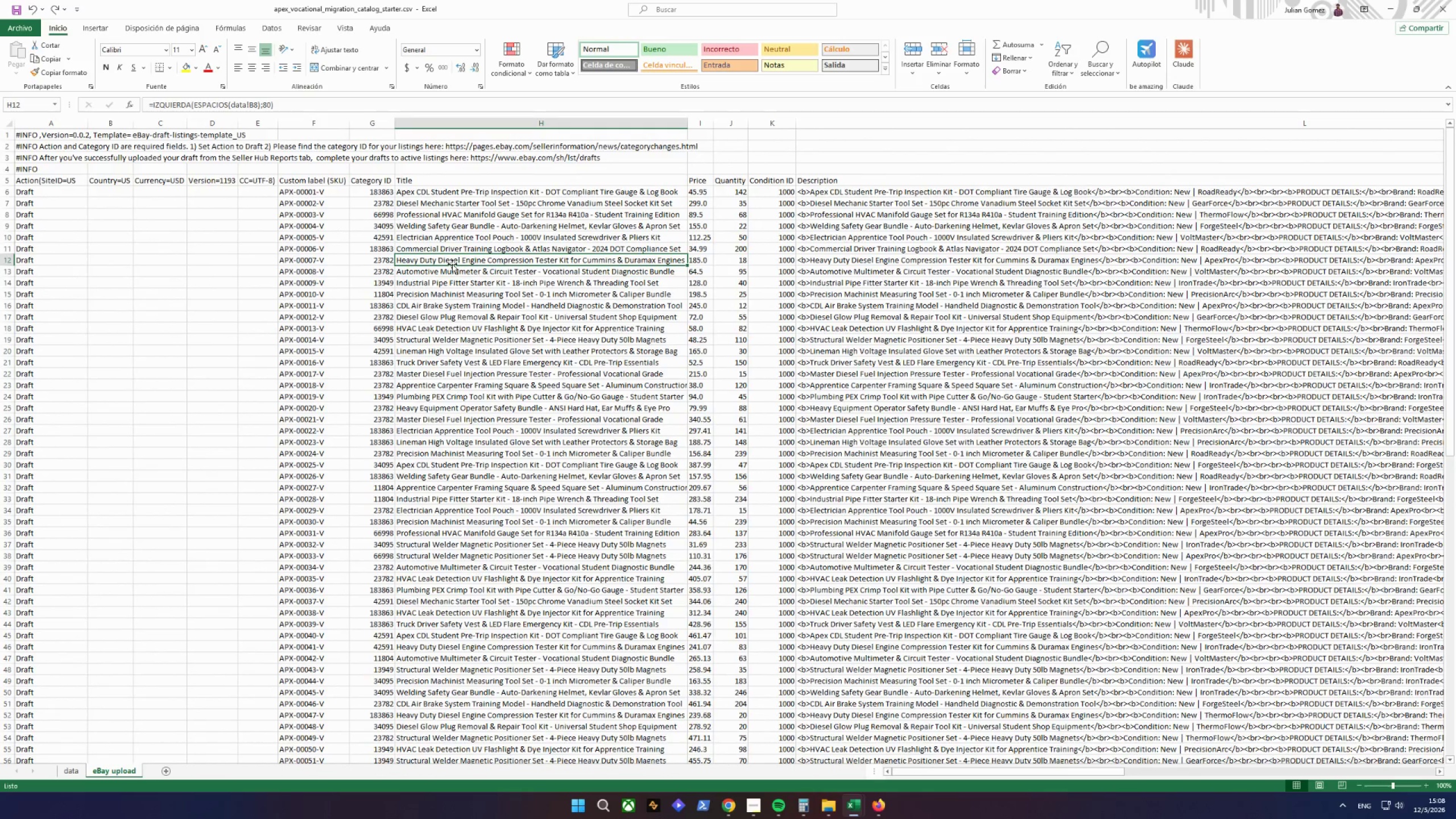 
wait(8.91)
 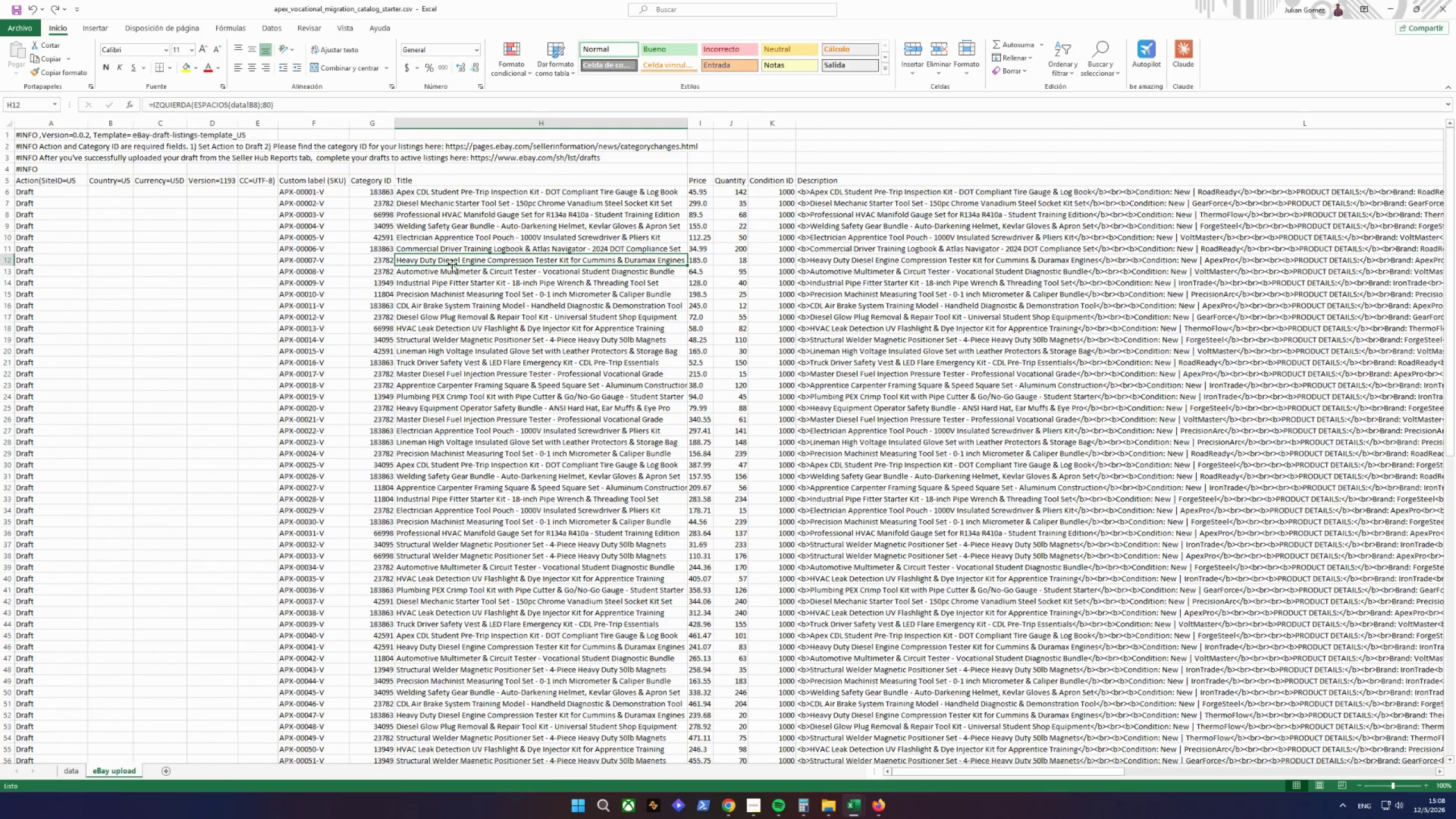 
left_click([887, 800])
 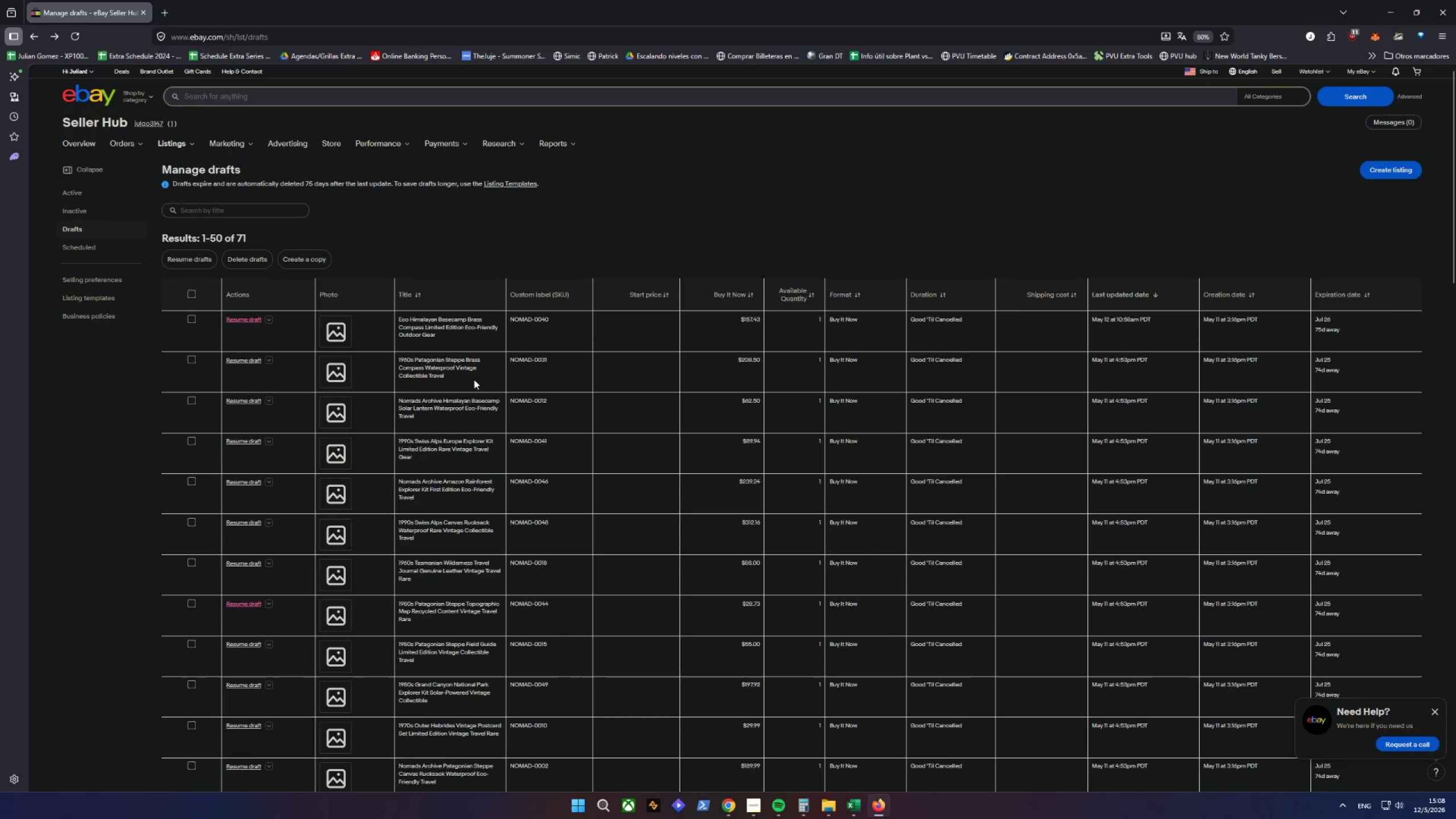 
left_click([544, 243])
 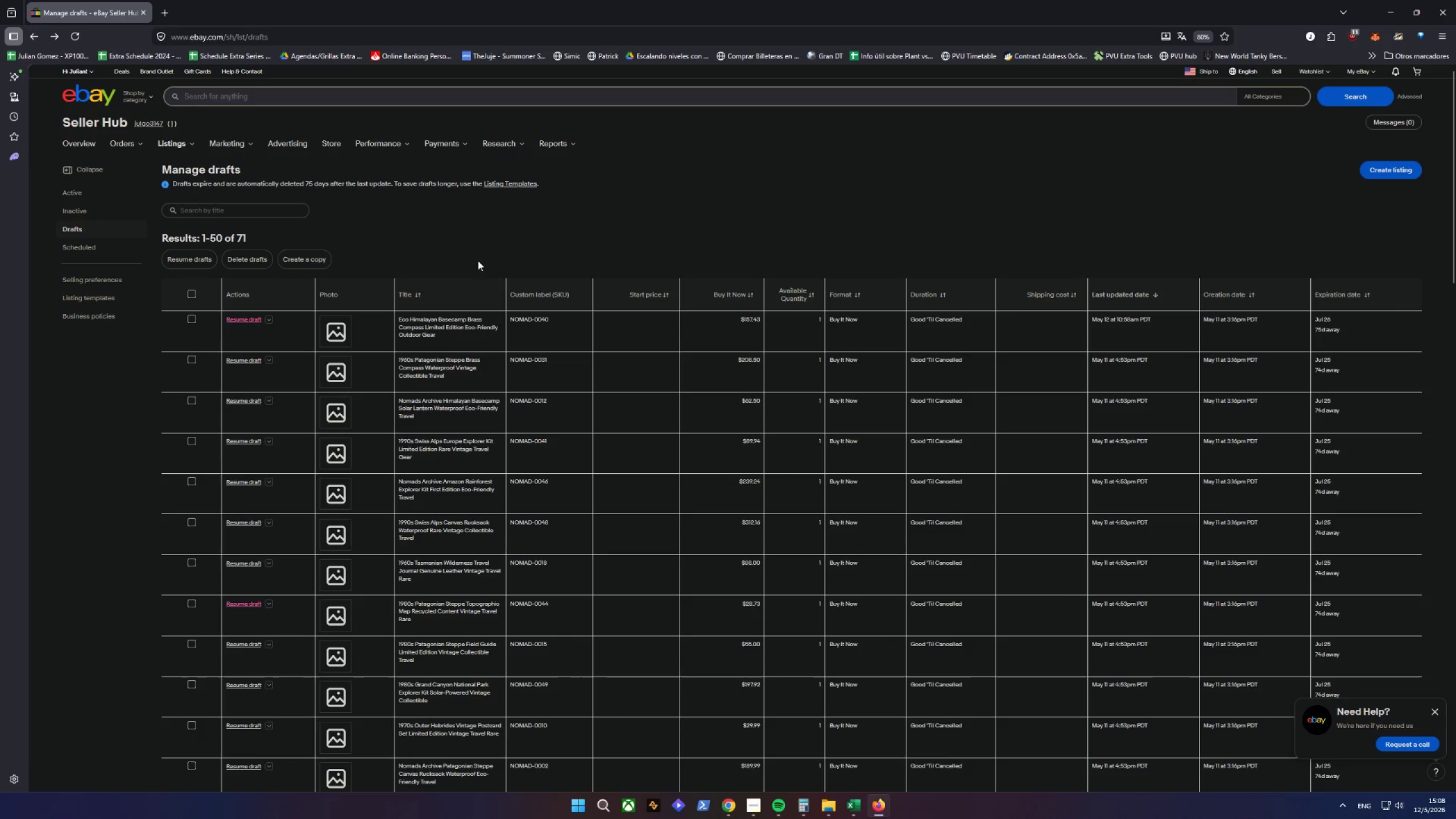 
scroll: coordinate [112, 516], scroll_direction: down, amount: 53.0
 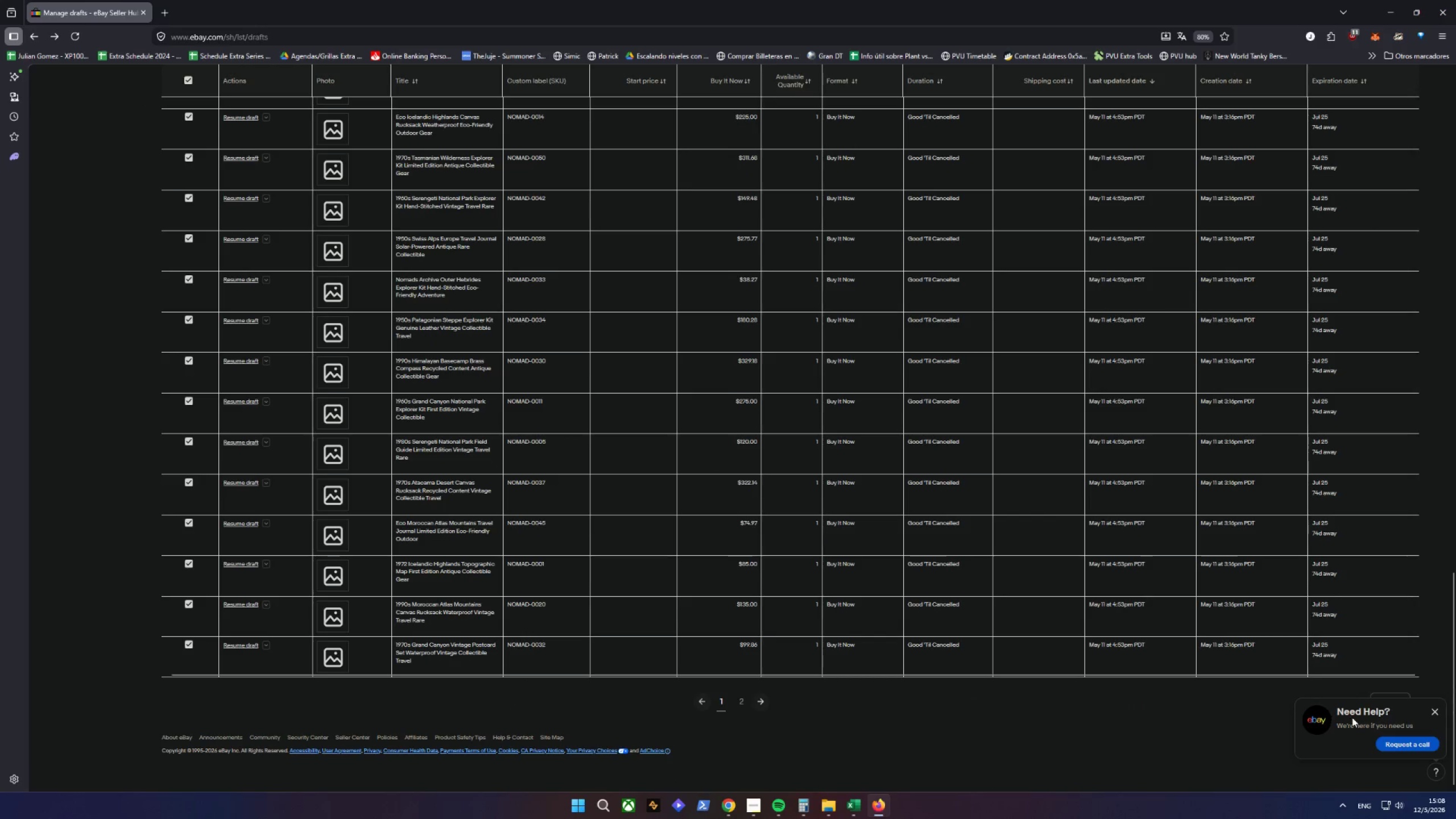 
left_click([1437, 713])
 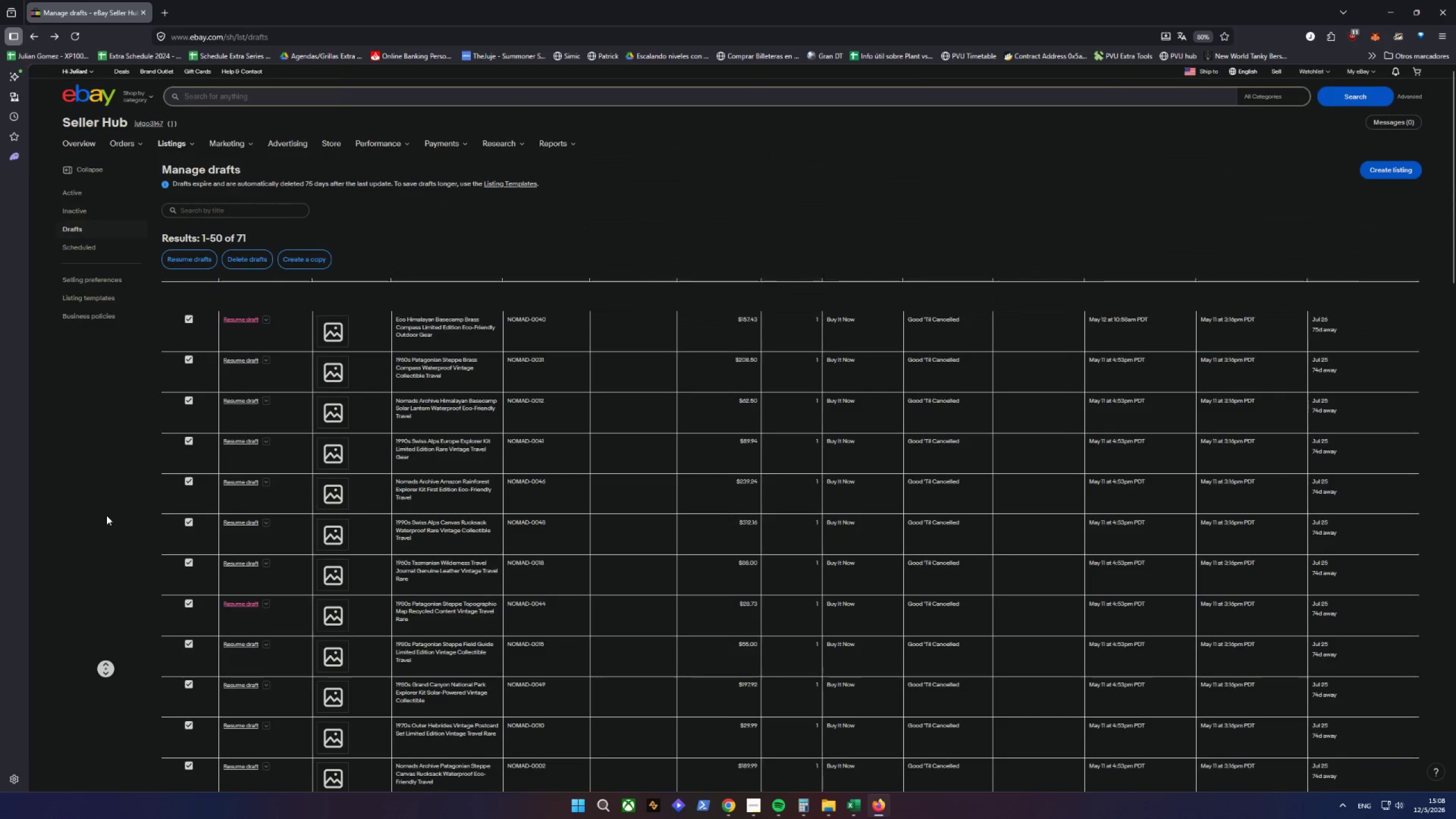 
left_click([242, 254])
 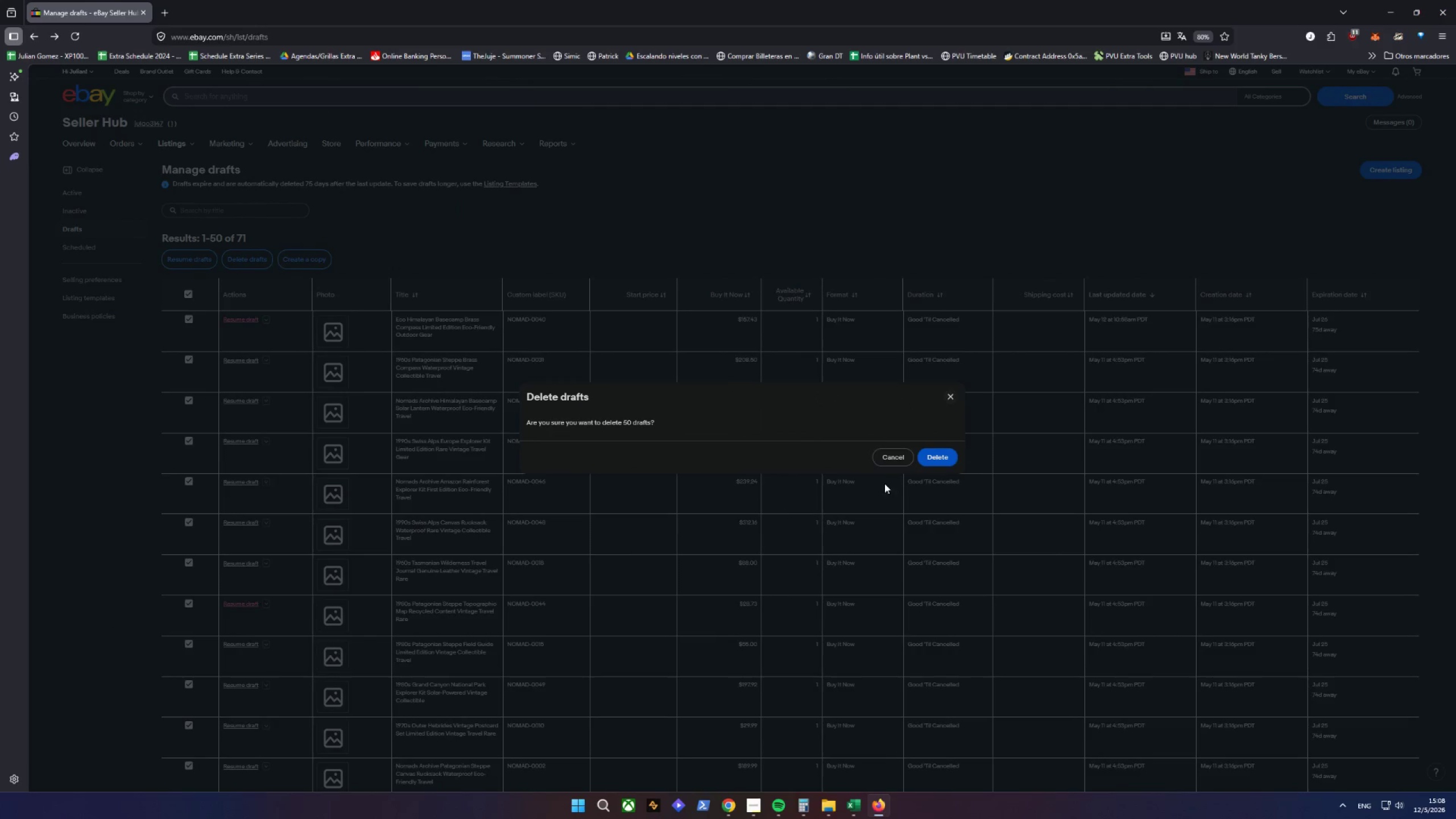 
left_click([949, 455])
 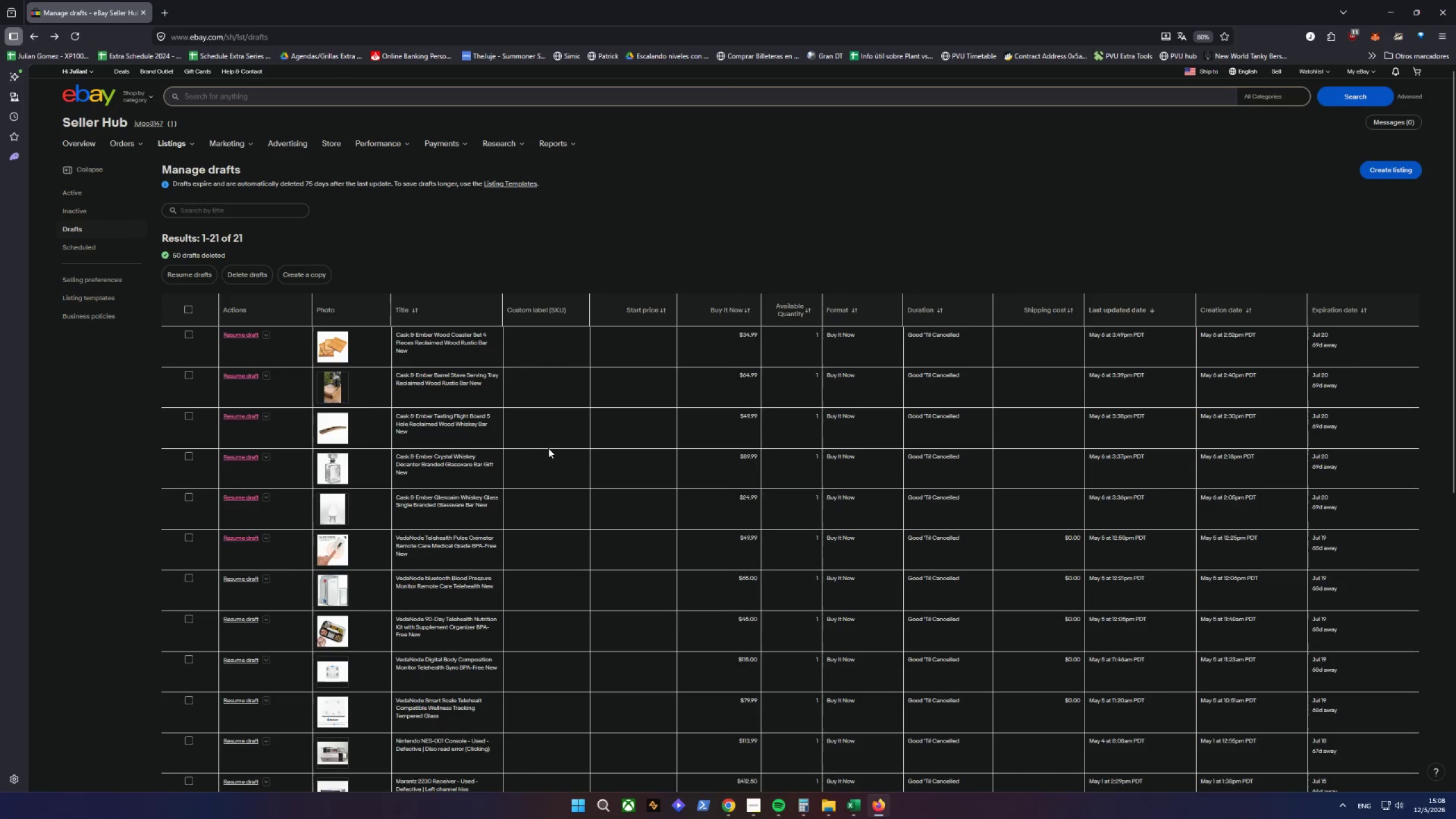 
scroll: coordinate [730, 447], scroll_direction: down, amount: 29.0
 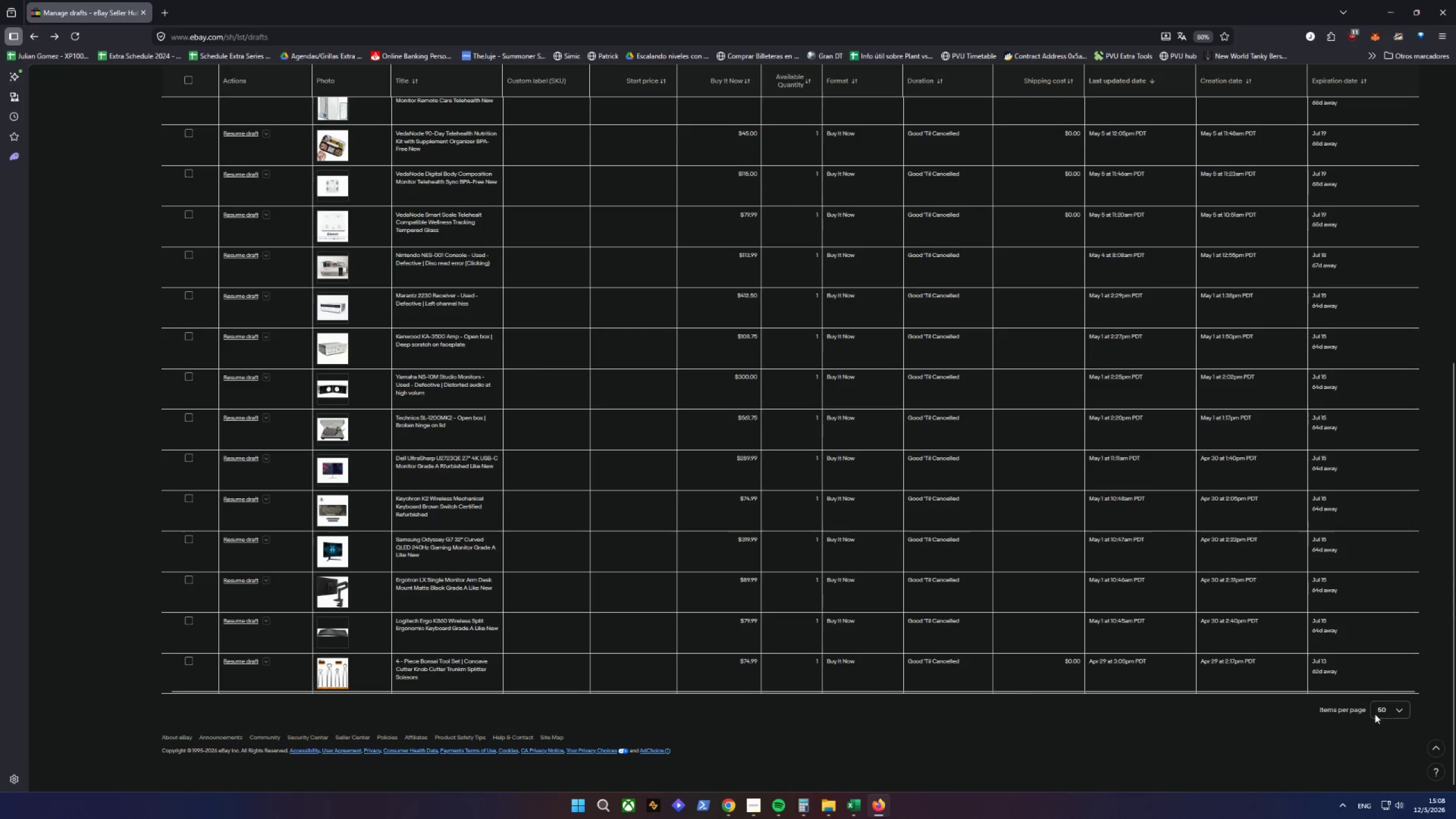 
left_click([1407, 711])
 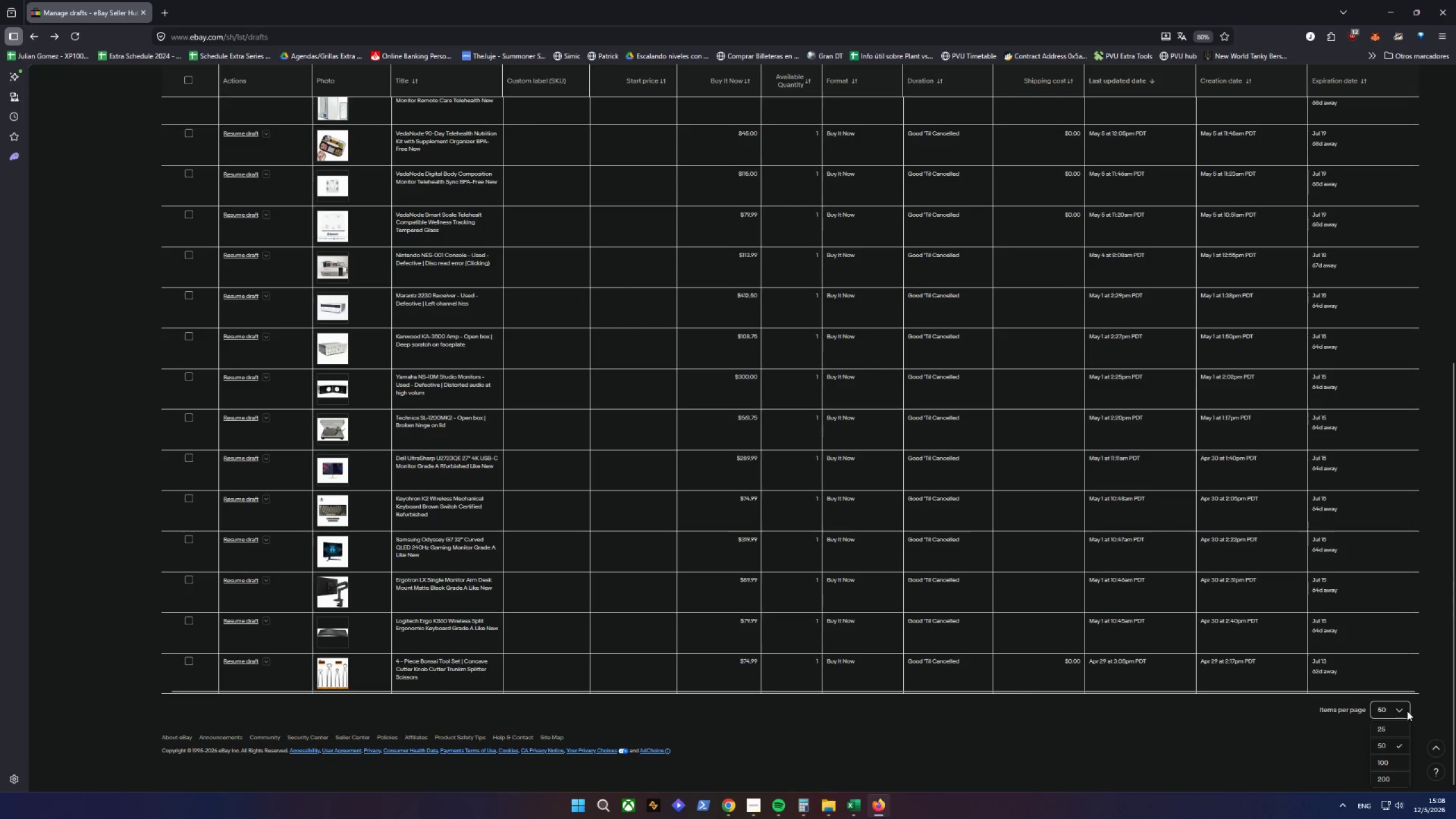 
left_click([1407, 711])
 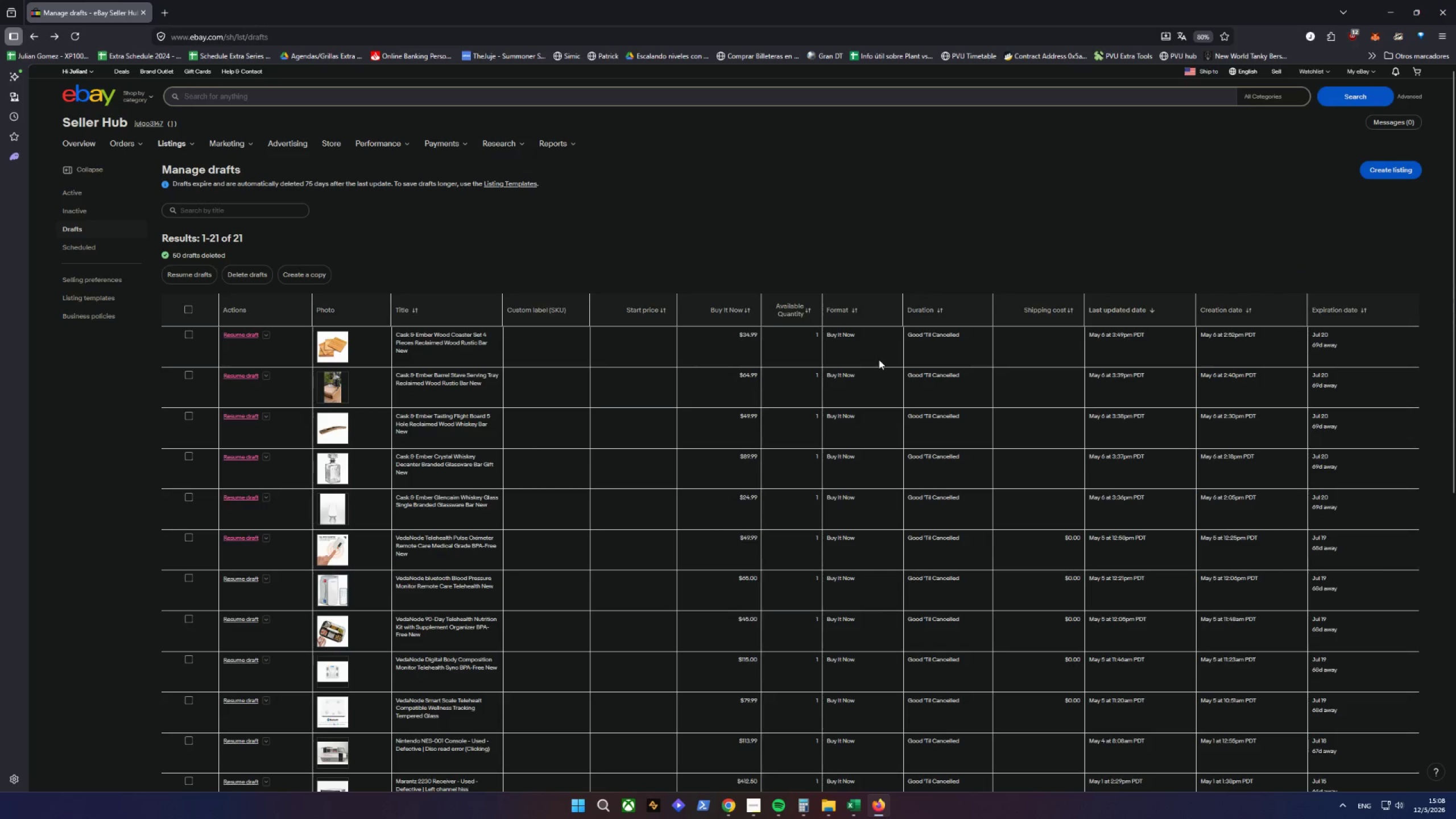 
scroll: coordinate [740, 235], scroll_direction: down, amount: 2.0
 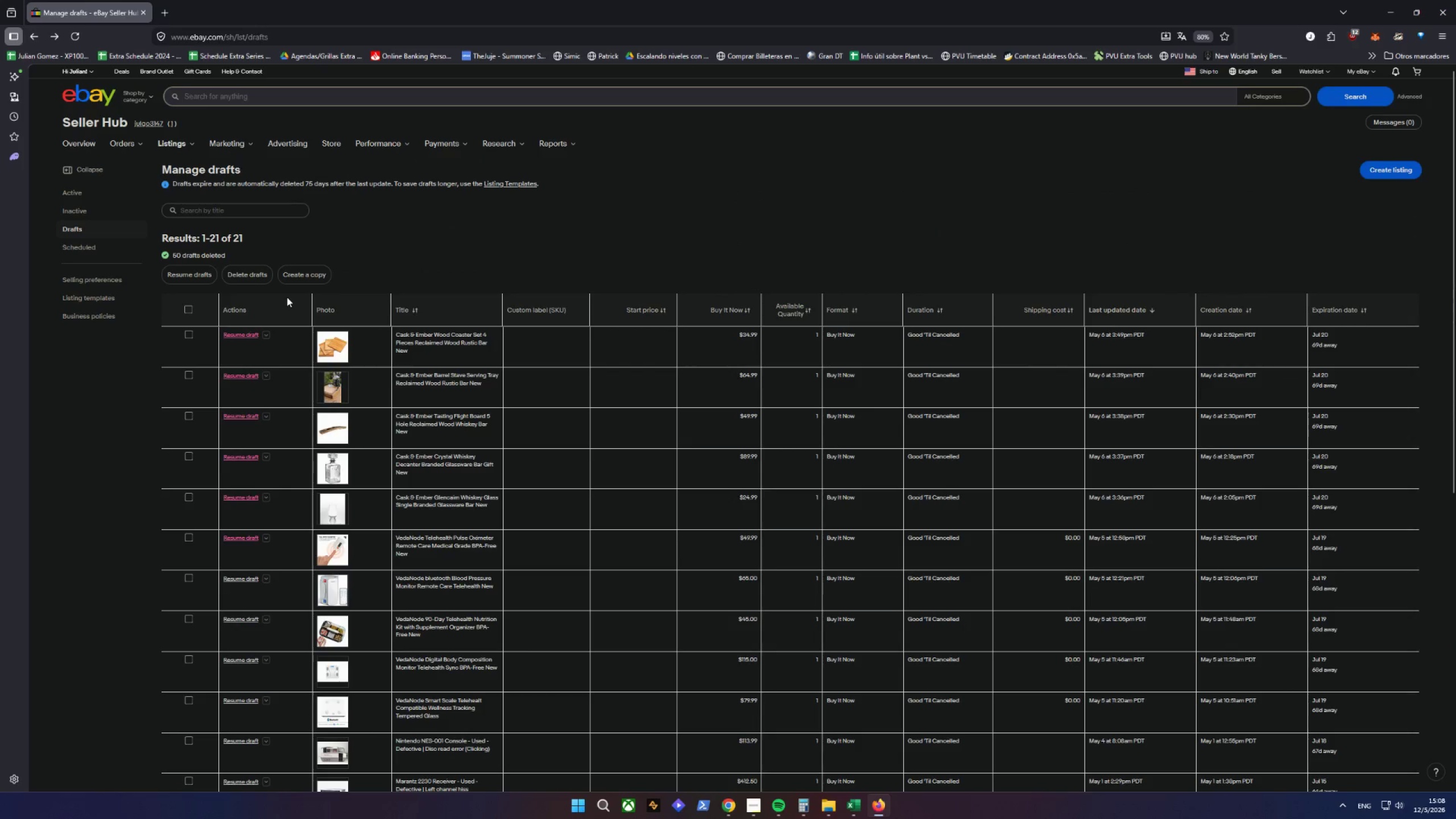 
wait(10.98)
 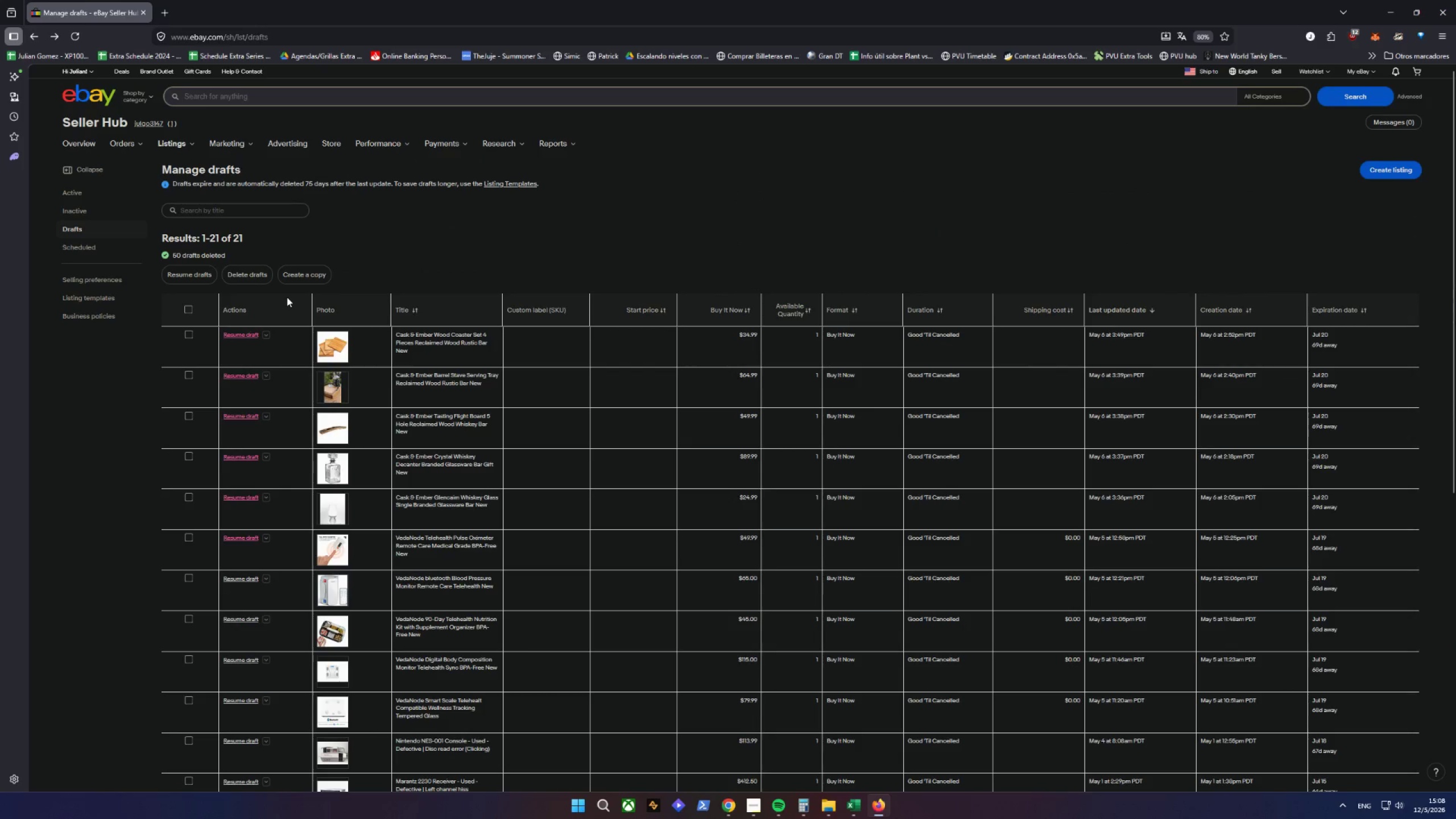 
left_click([881, 812])
 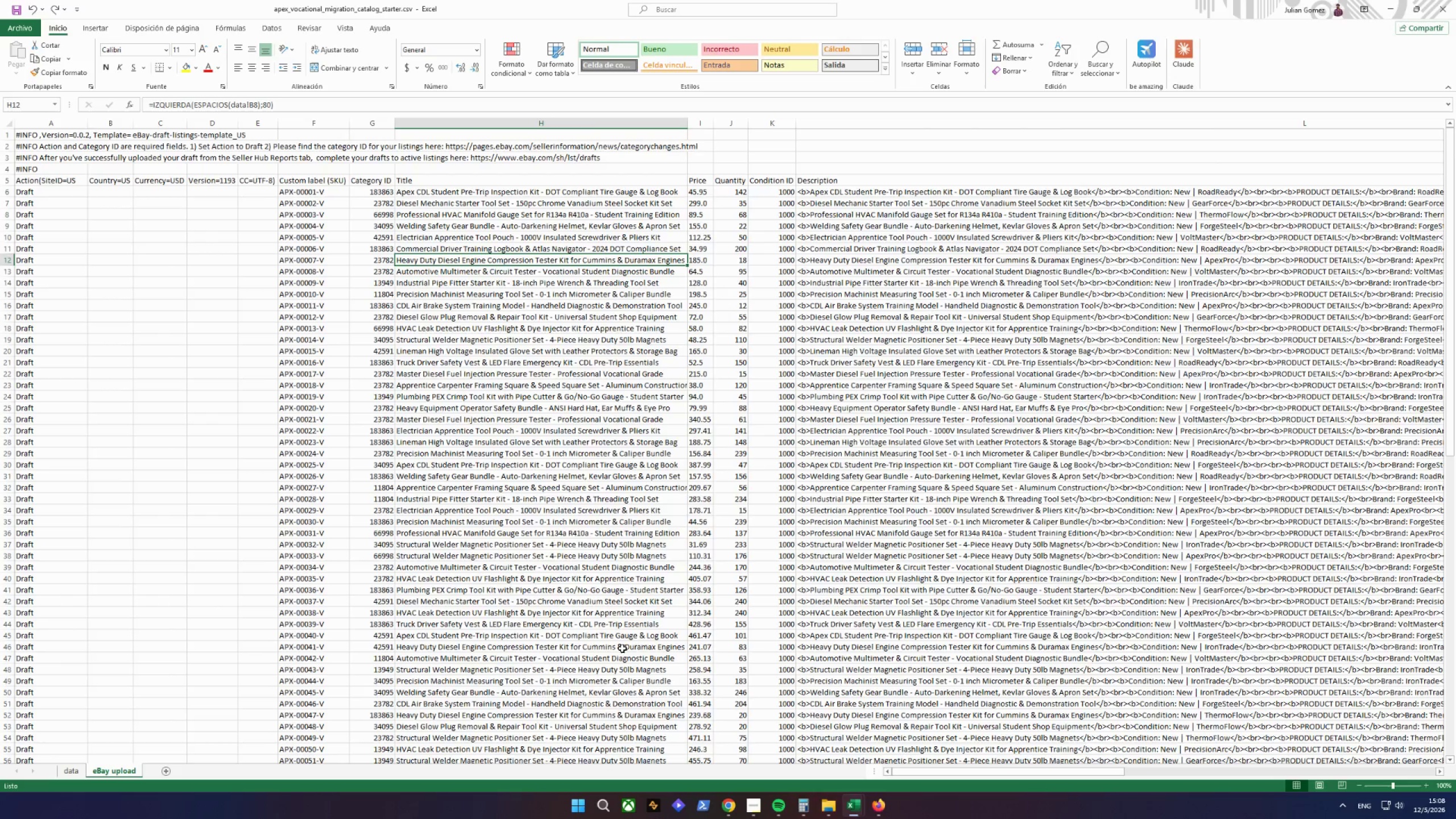 
scroll: coordinate [622, 648], scroll_direction: down, amount: 3.0
 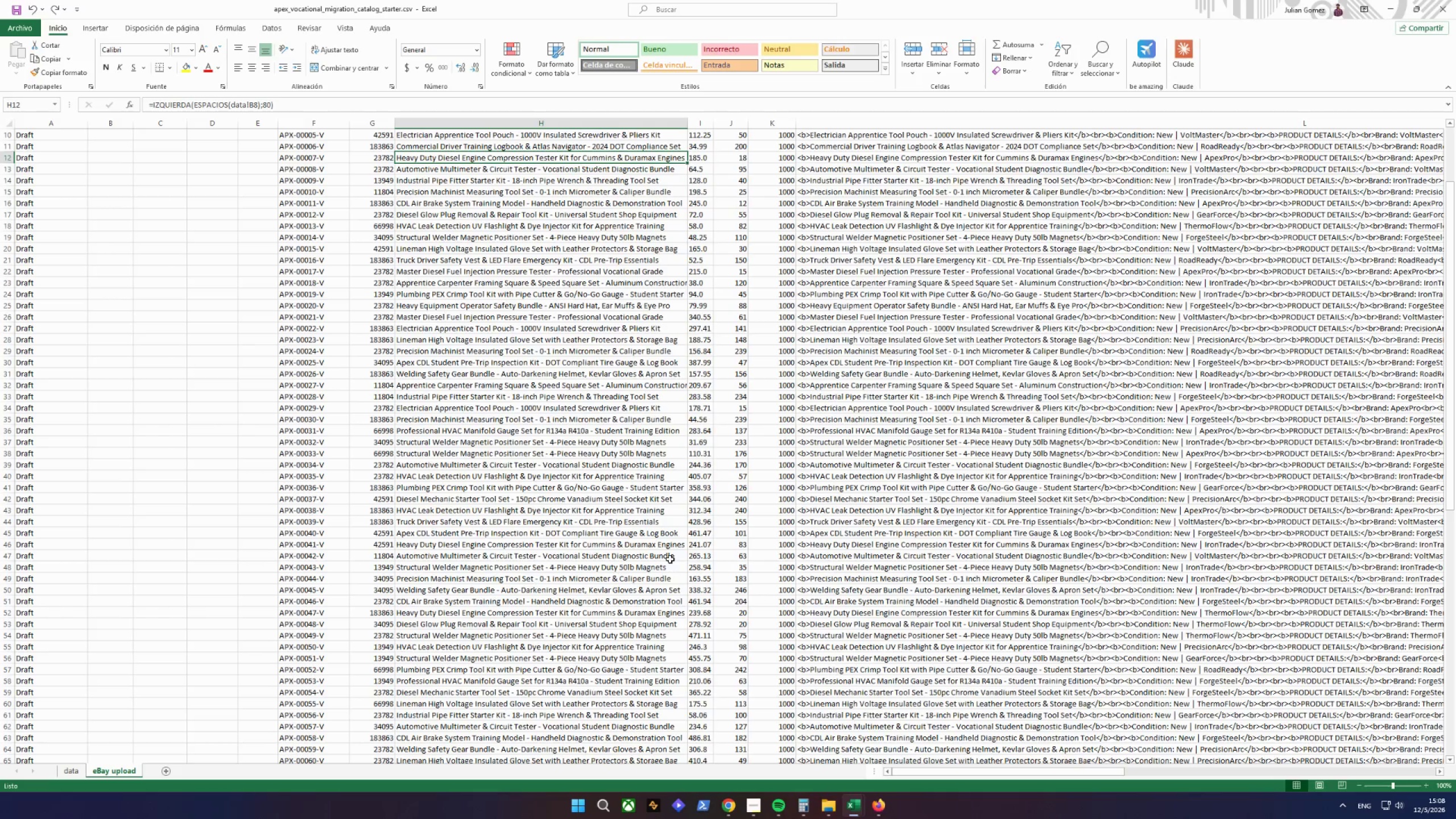 
left_click([669, 557])
 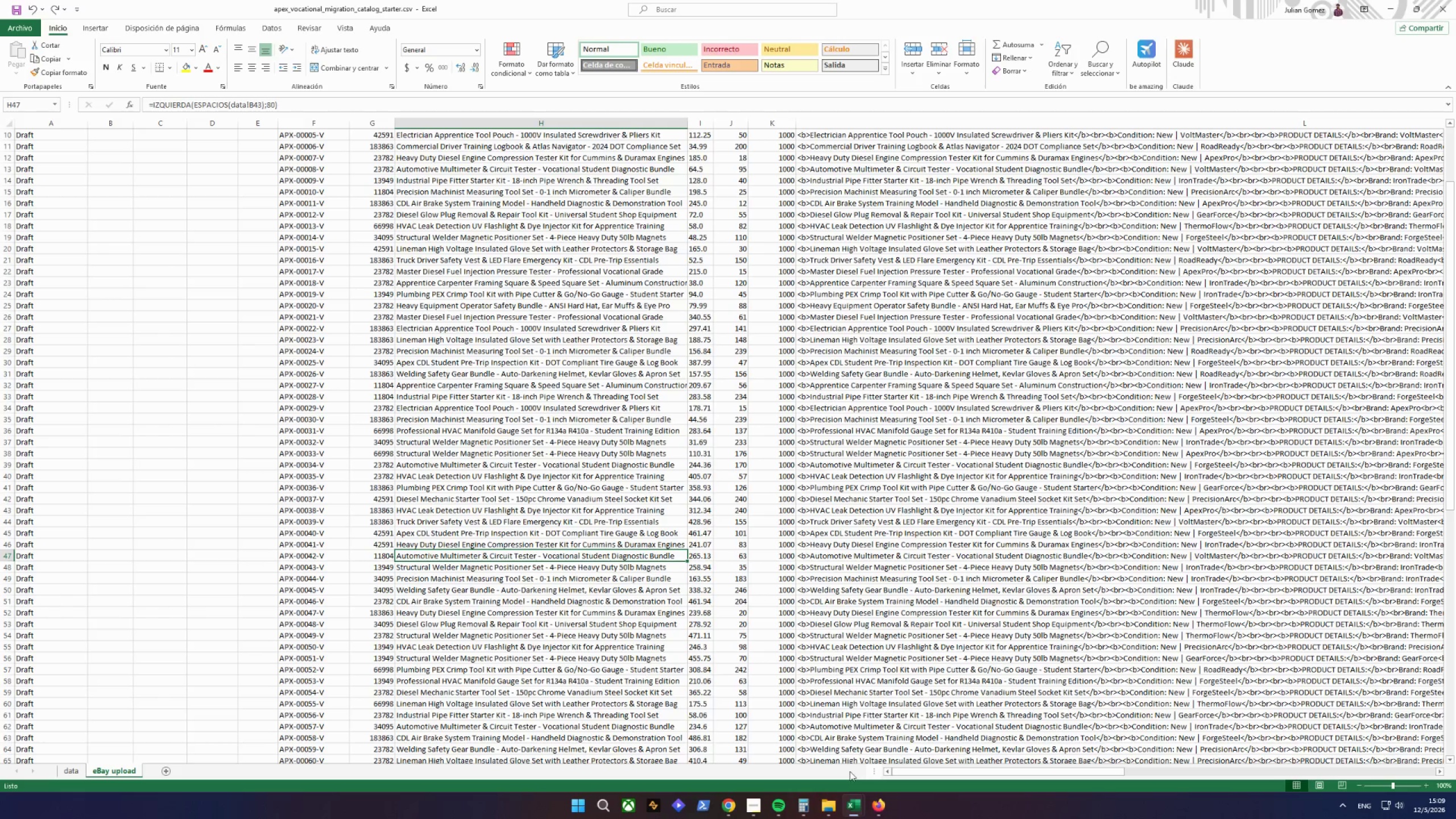 
left_click_drag(start_coordinate=[939, 766], to_coordinate=[996, 767])
 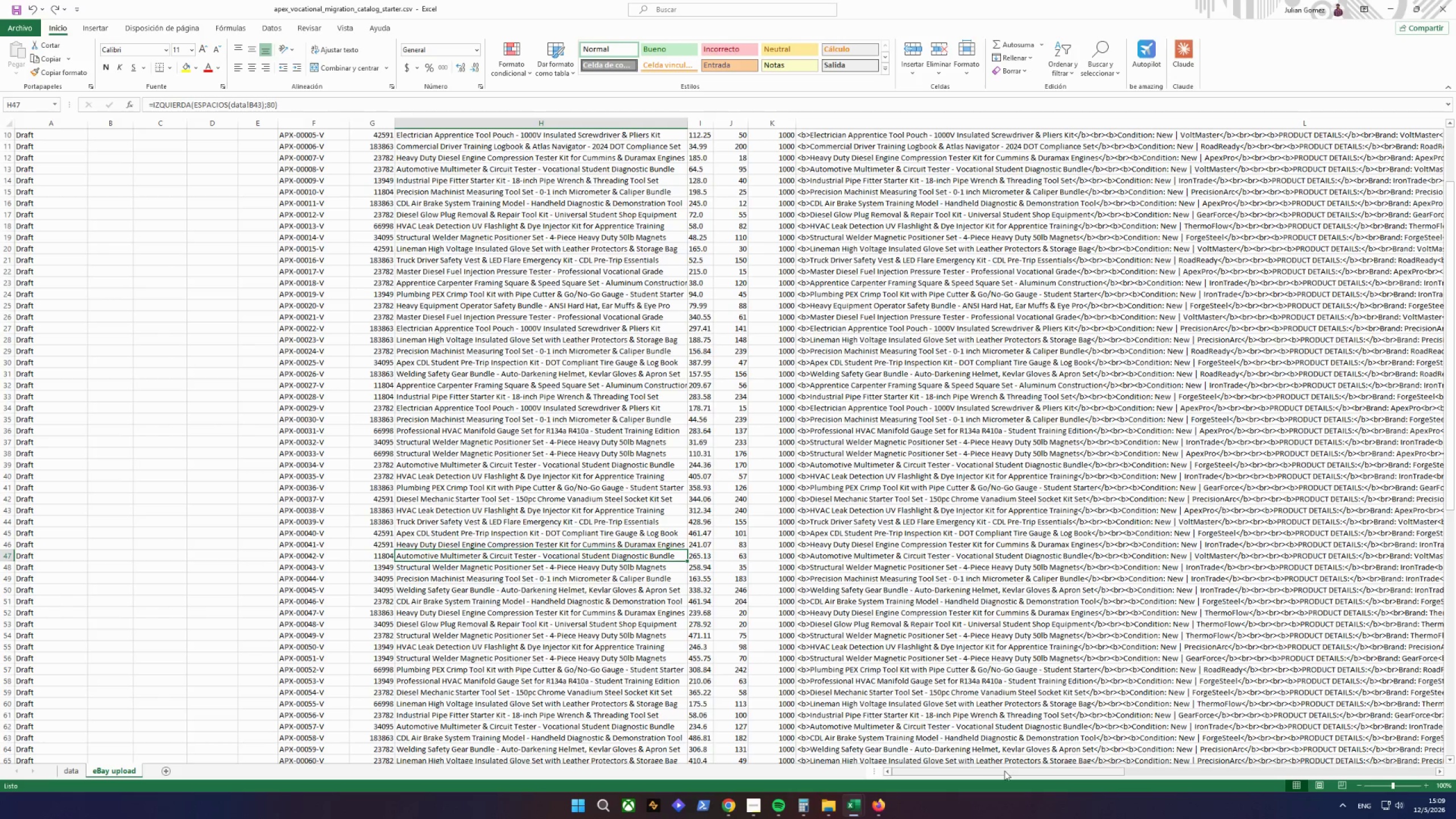 
left_click_drag(start_coordinate=[1004, 771], to_coordinate=[1379, 735])
 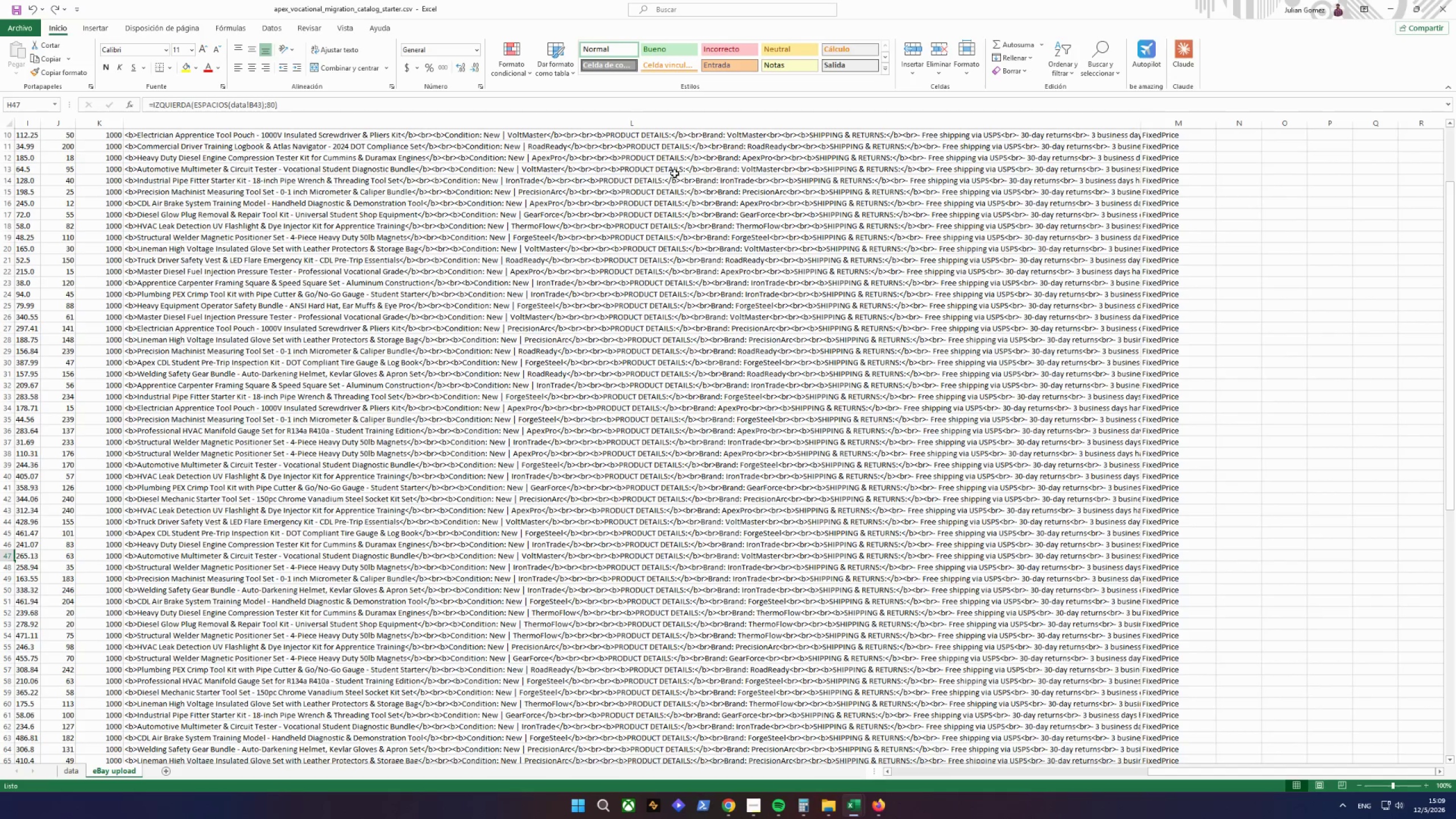 
scroll: coordinate [715, 332], scroll_direction: up, amount: 5.0
 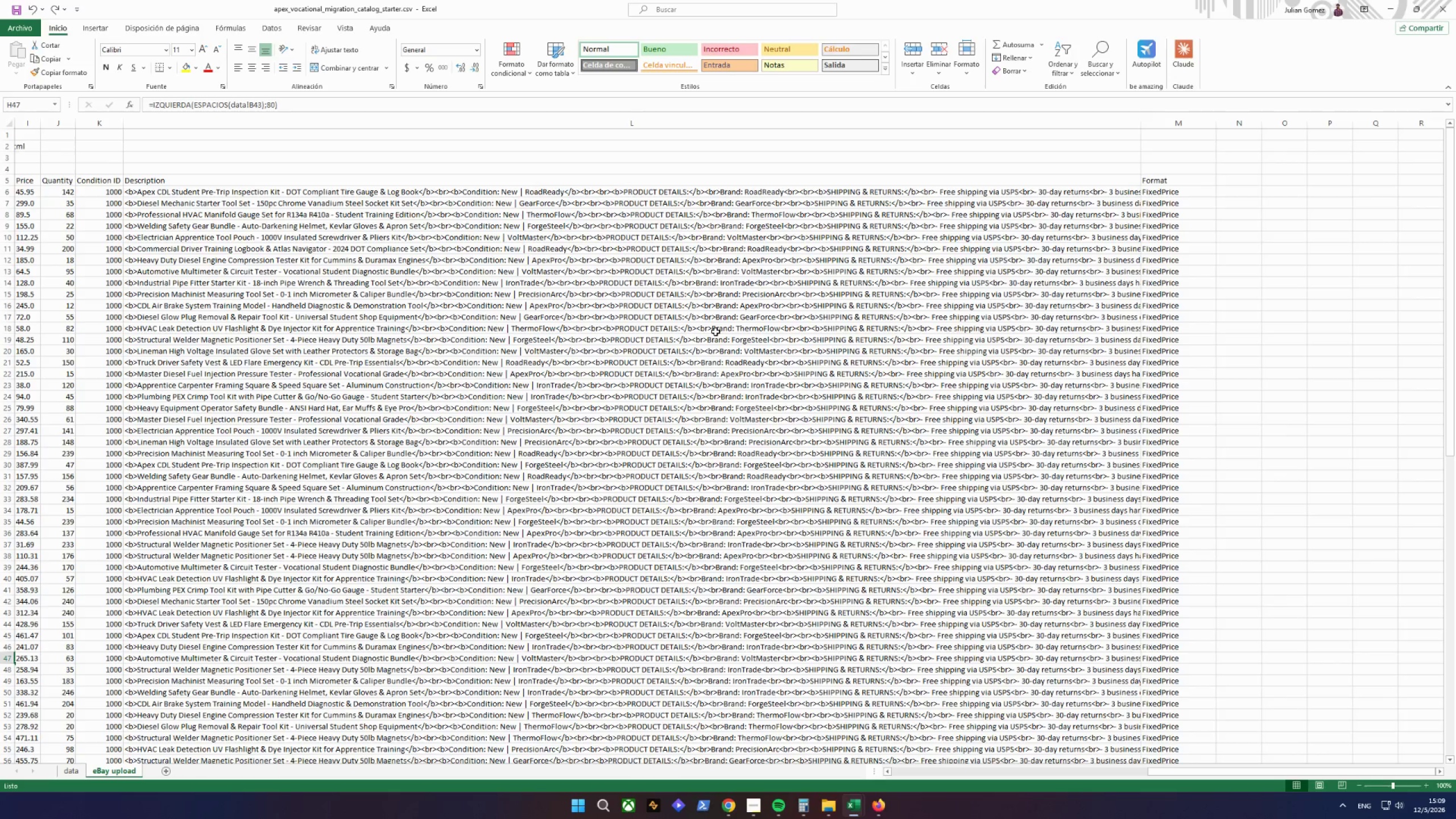 
wait(9.8)
 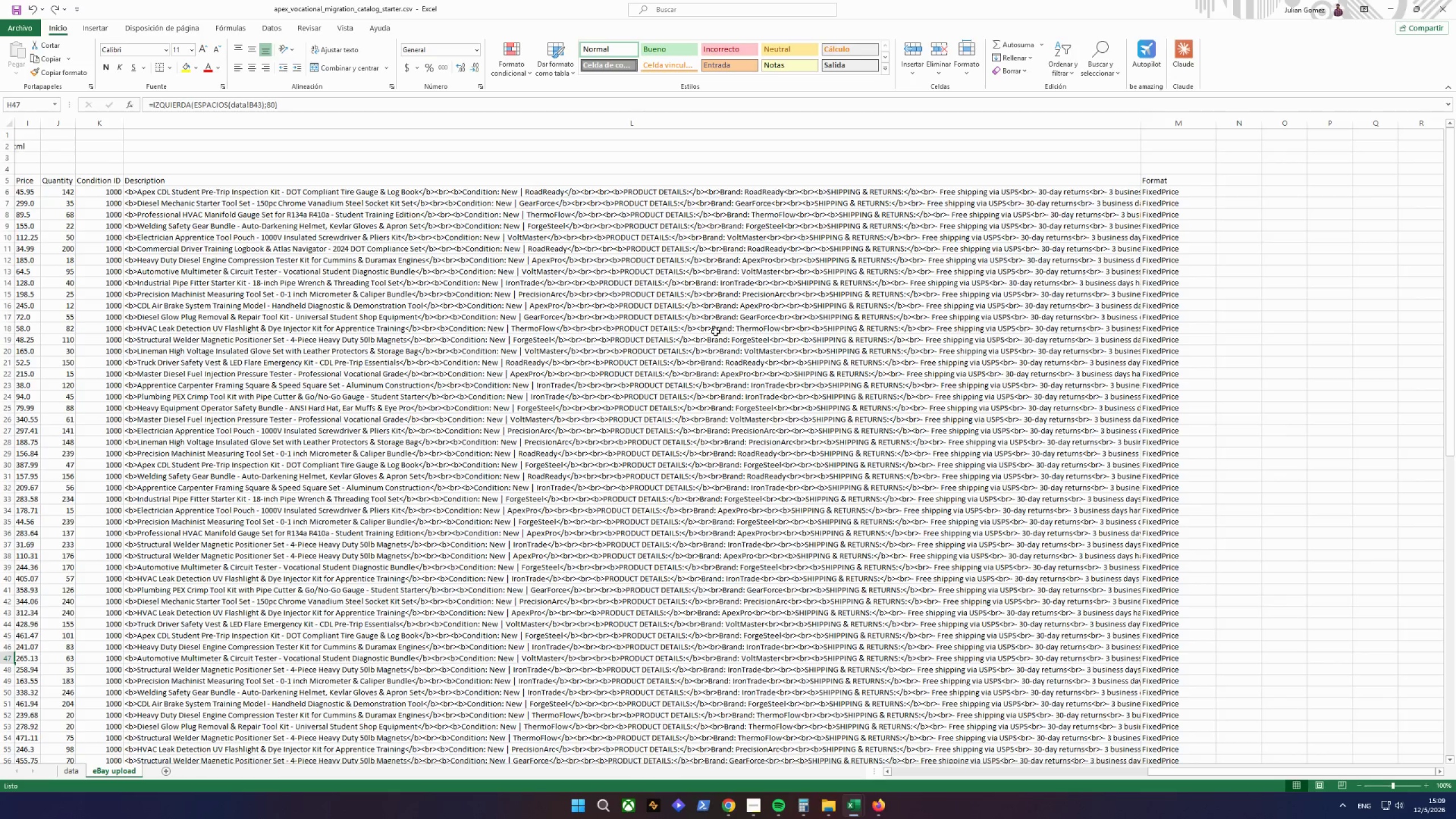 
scroll: coordinate [713, 329], scroll_direction: down, amount: 5.0
 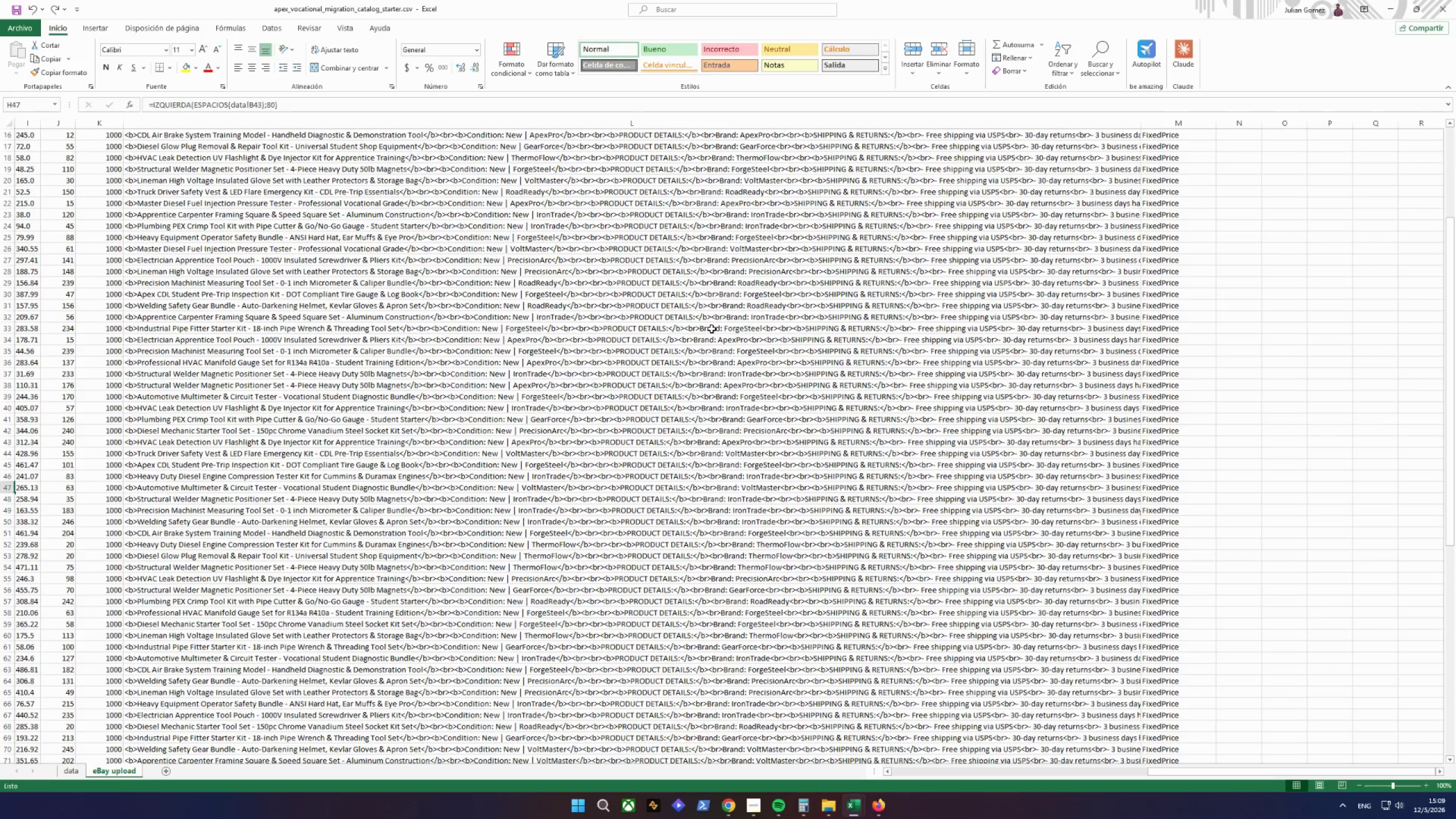 
wait(10.86)
 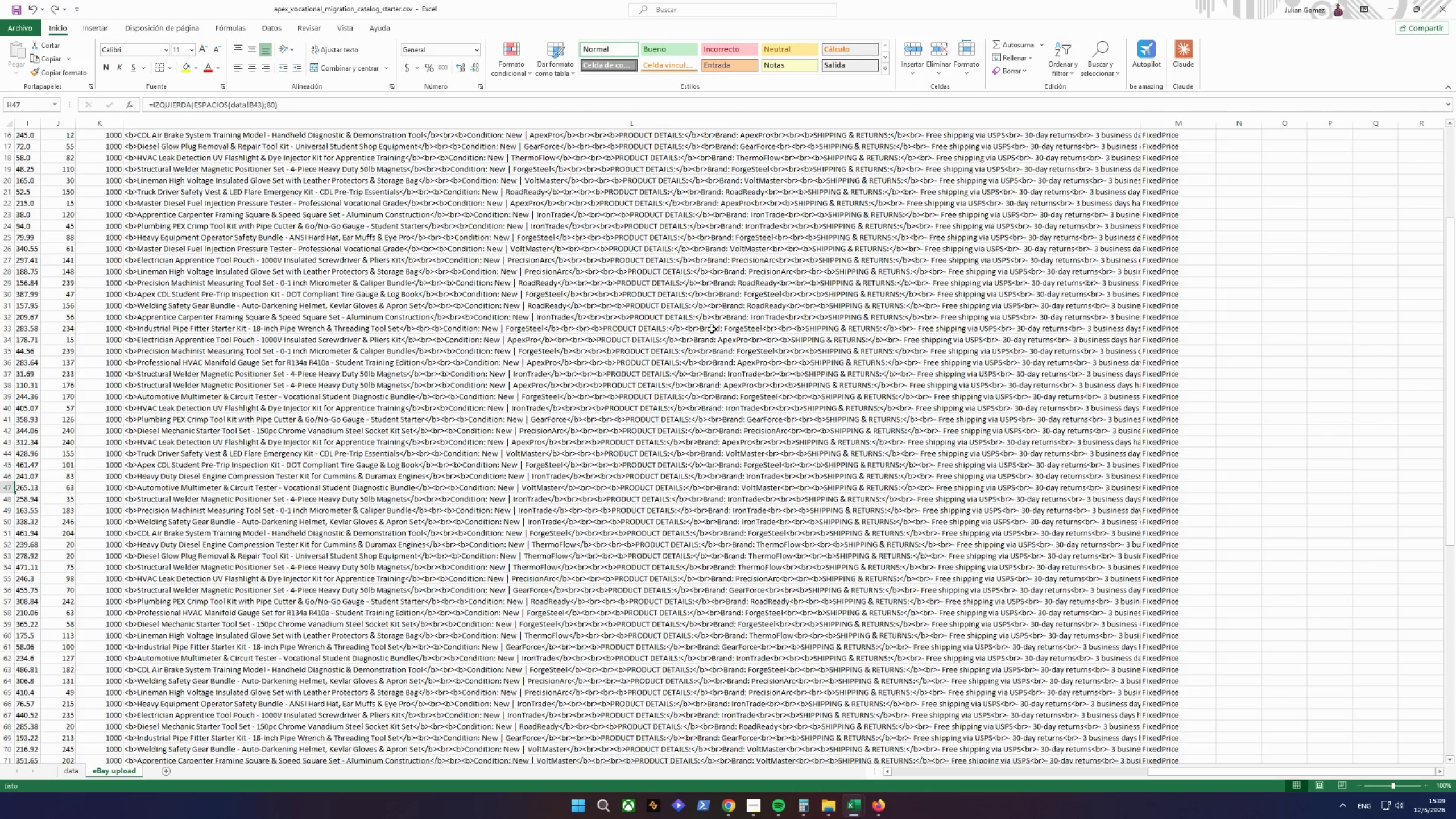 
scroll: coordinate [712, 329], scroll_direction: down, amount: 3.0
 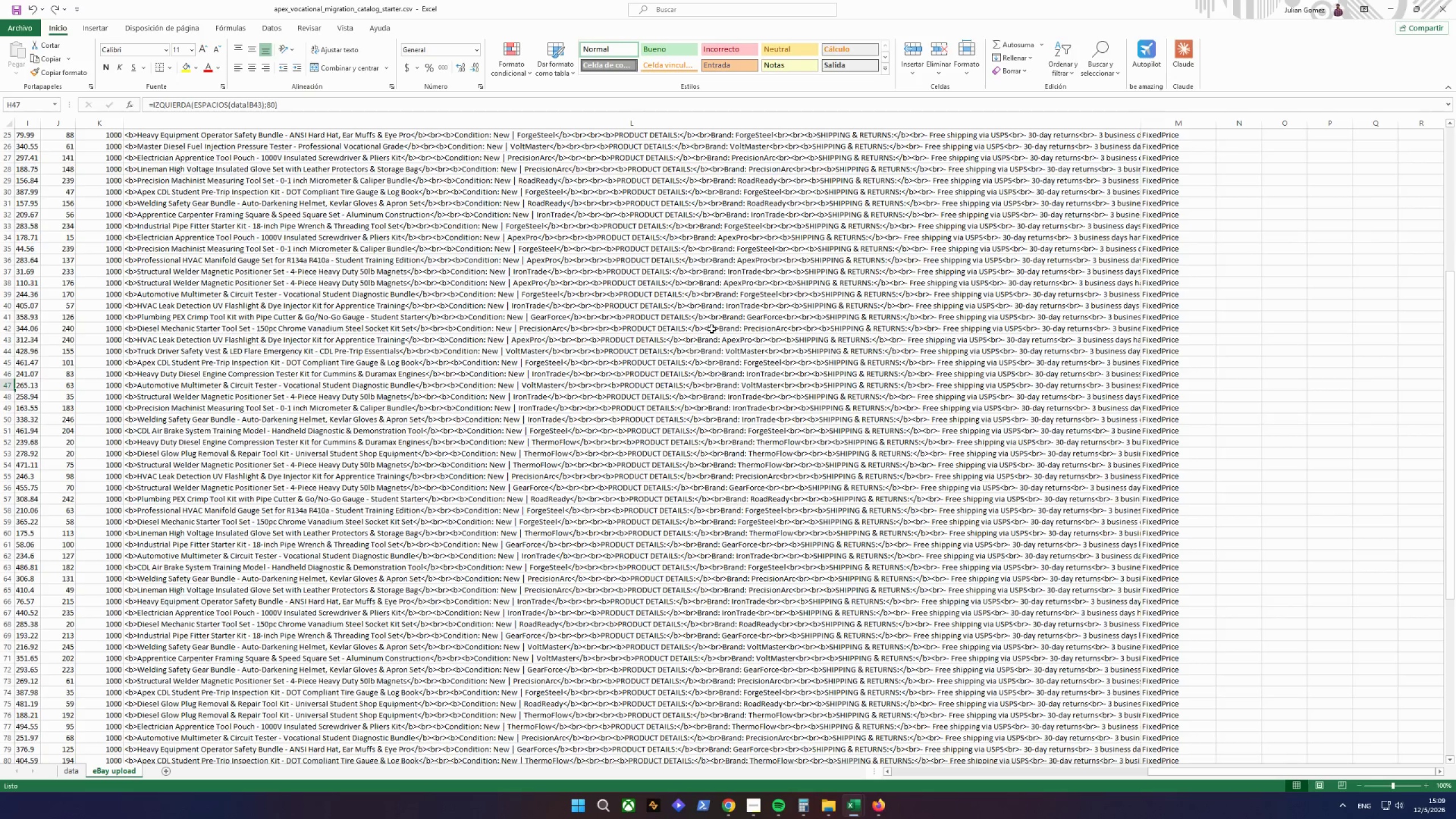 
left_click([712, 329])
 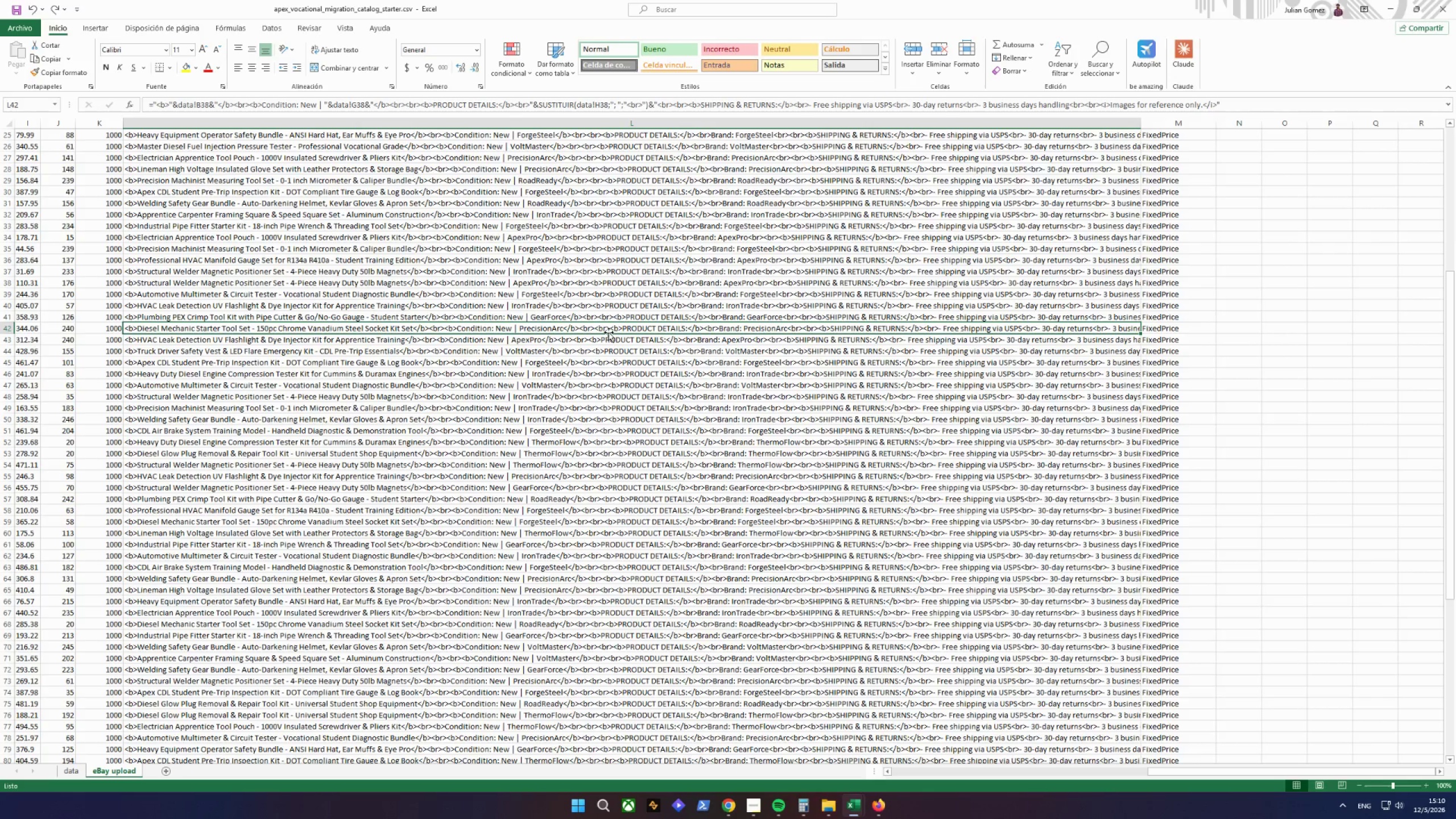 
wait(93.98)
 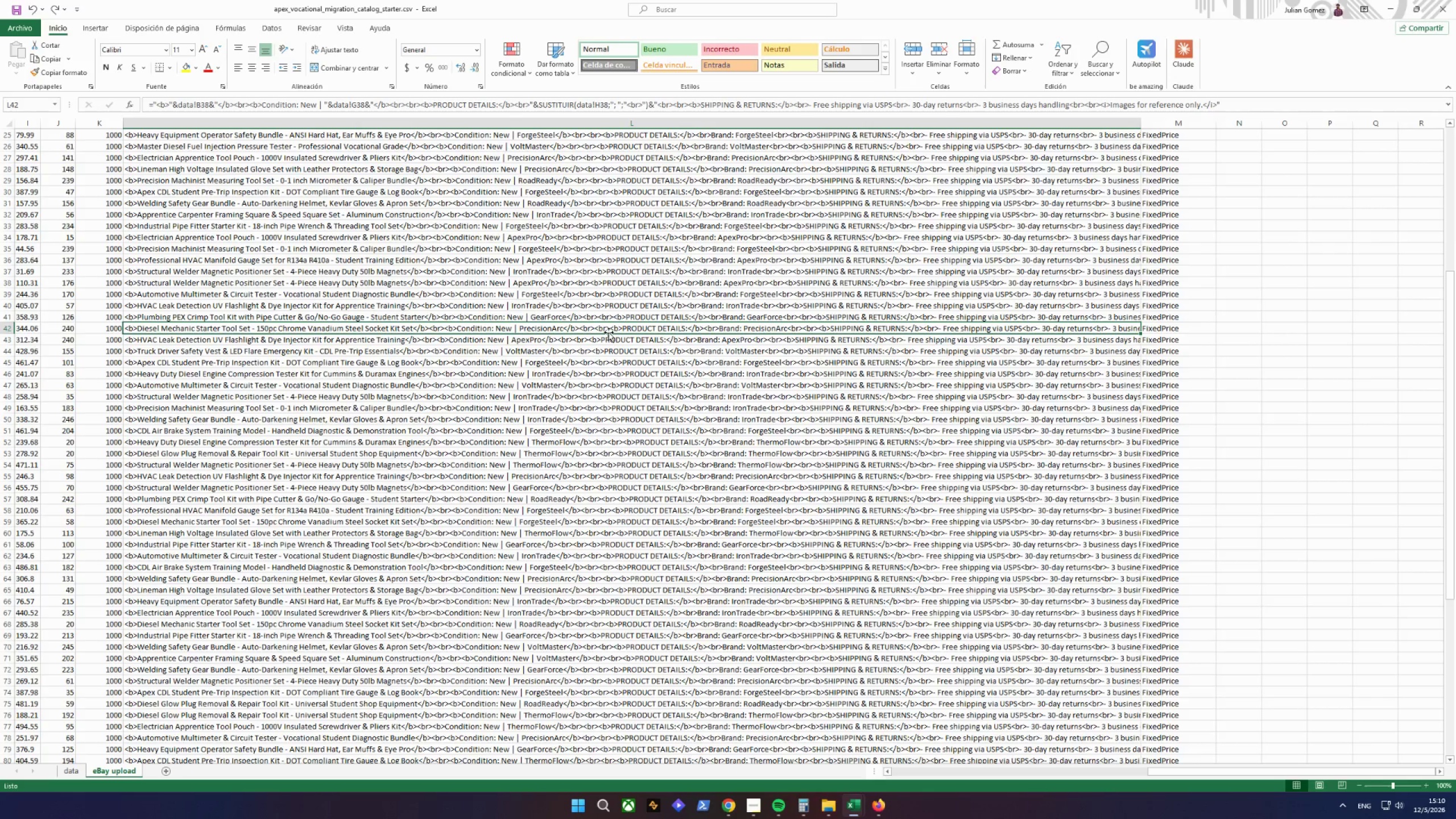 
left_click([1233, 192])
 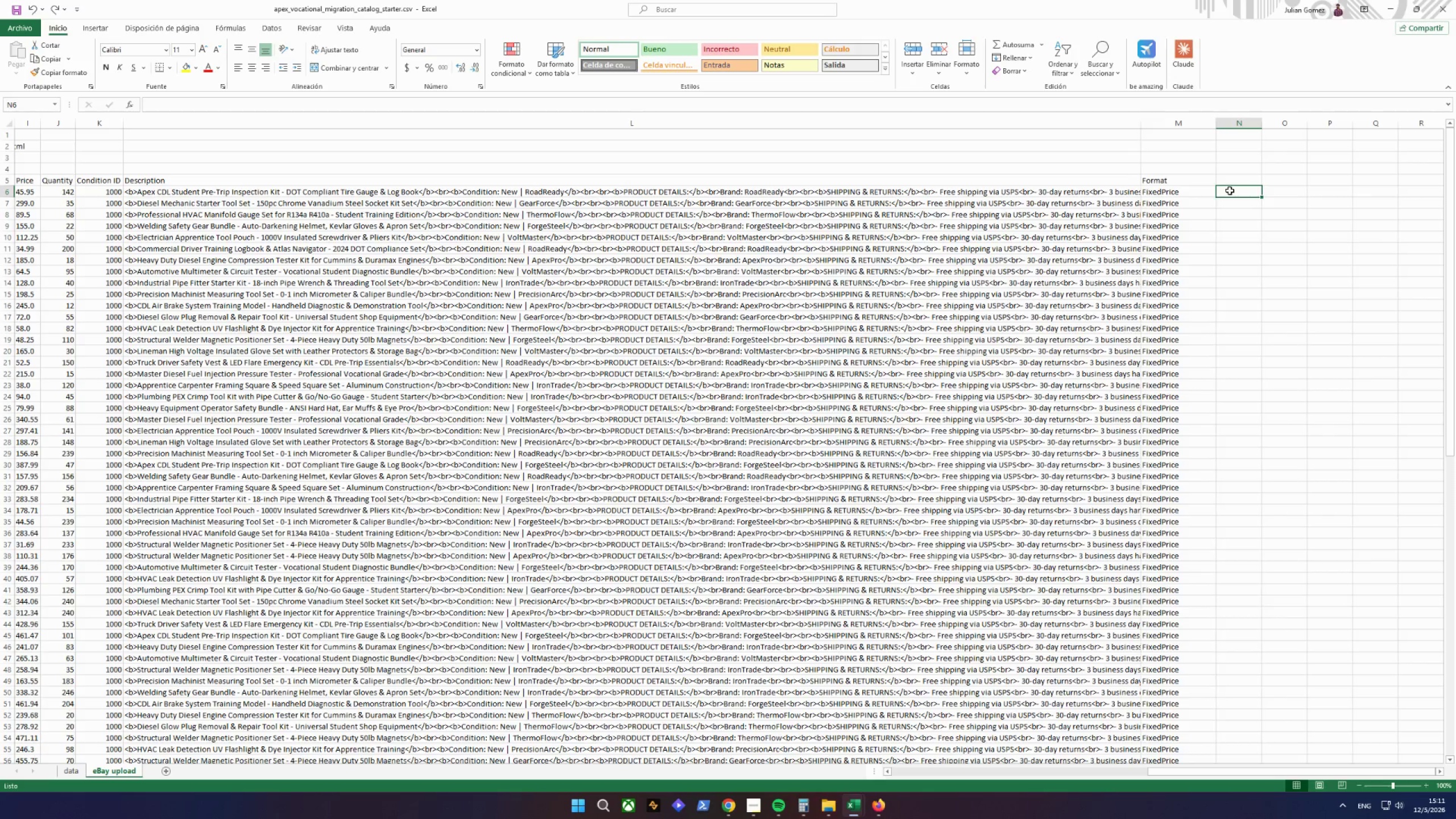 
wait(48.12)
 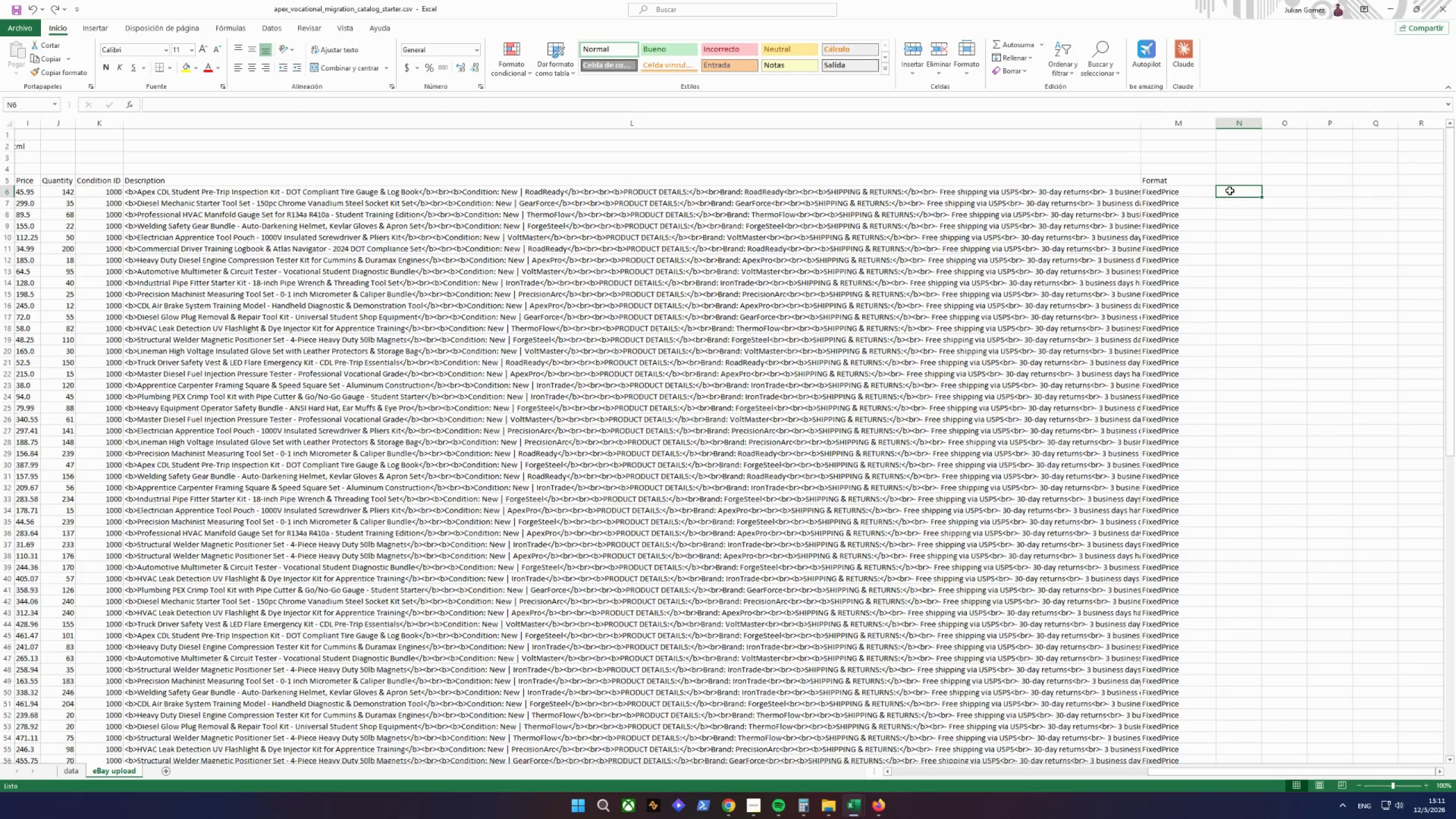 
scroll: coordinate [1010, 395], scroll_direction: down, amount: 5.0
 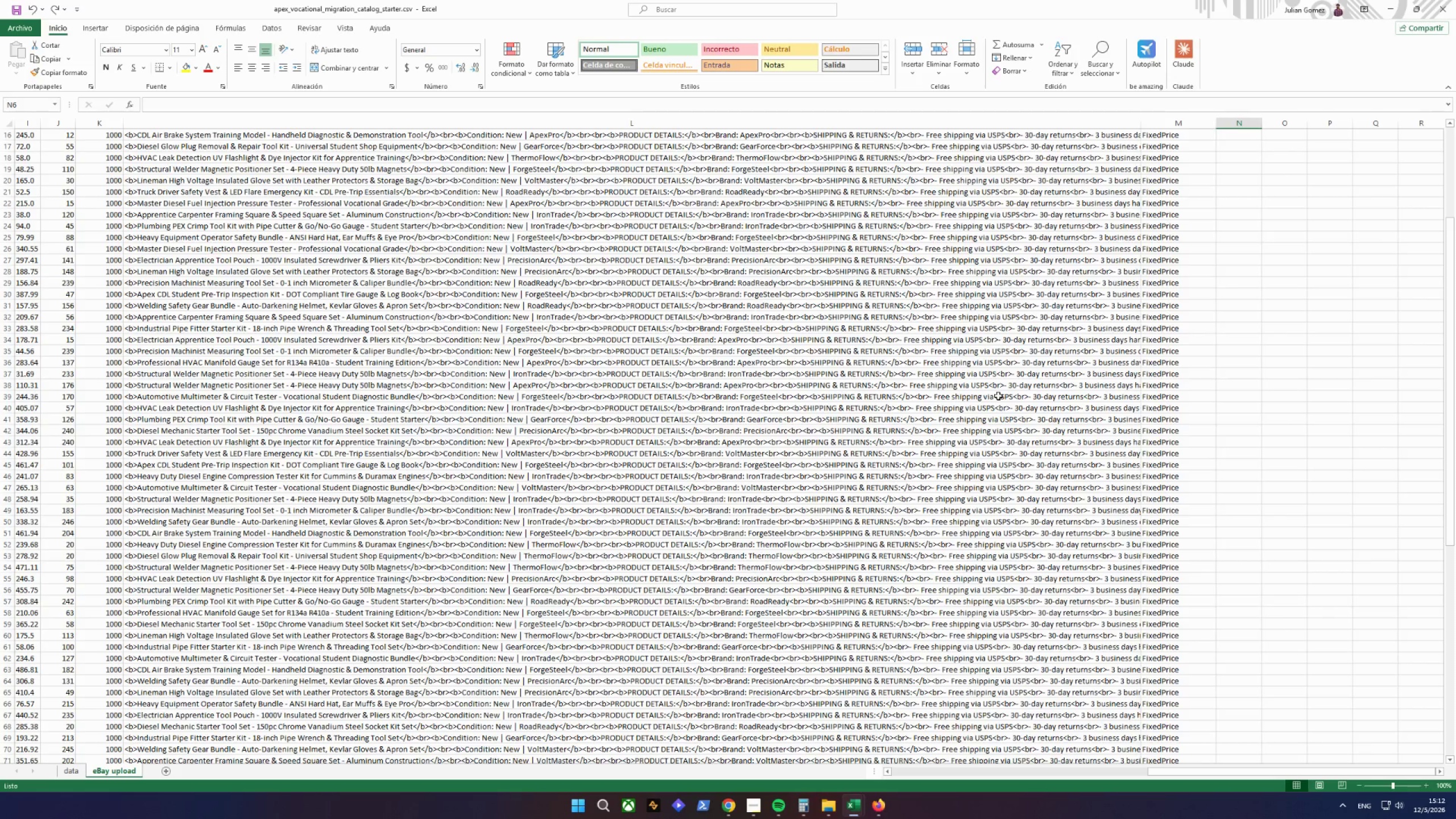 
wait(71.03)
 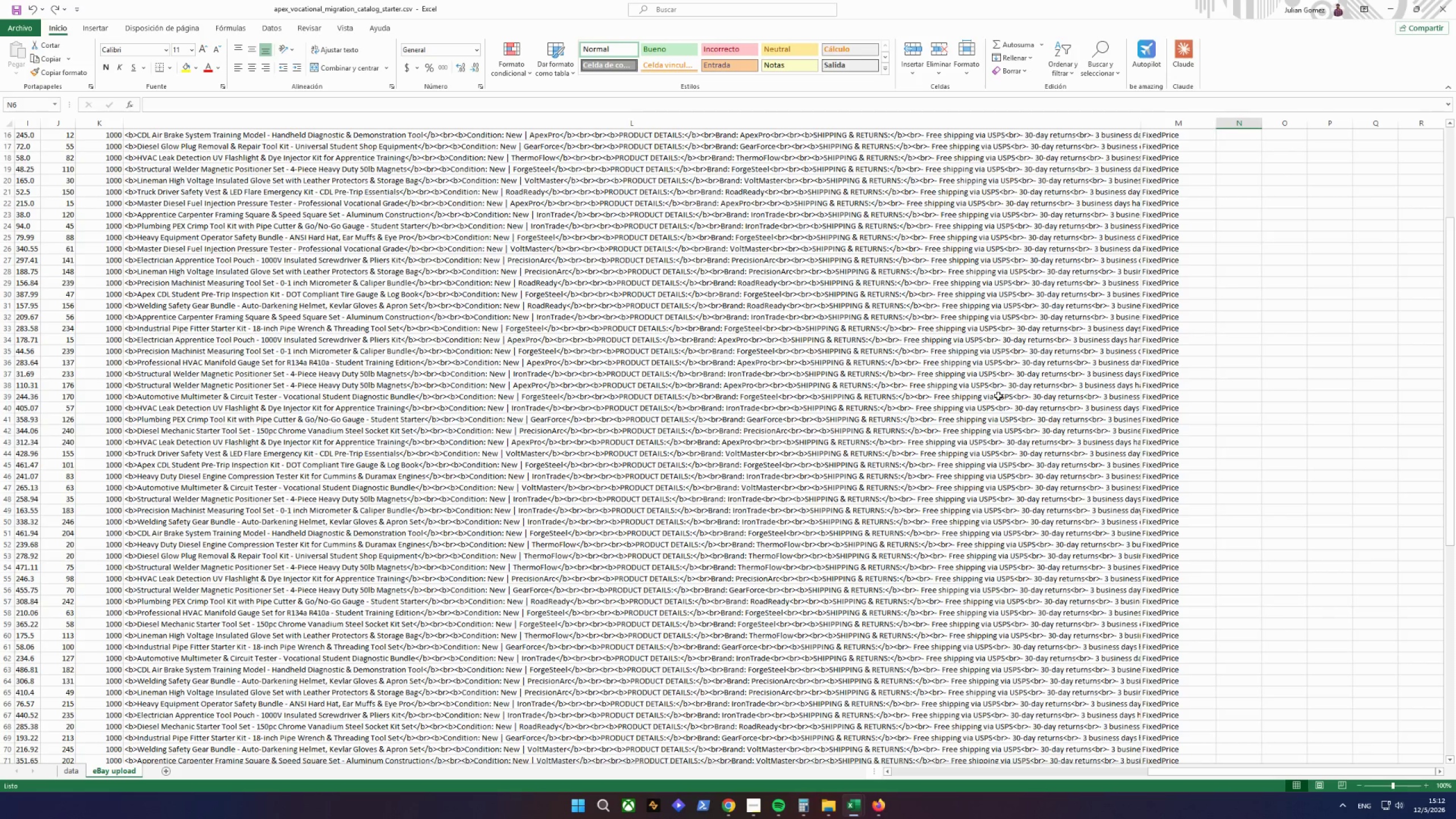 
left_click([1237, 175])
 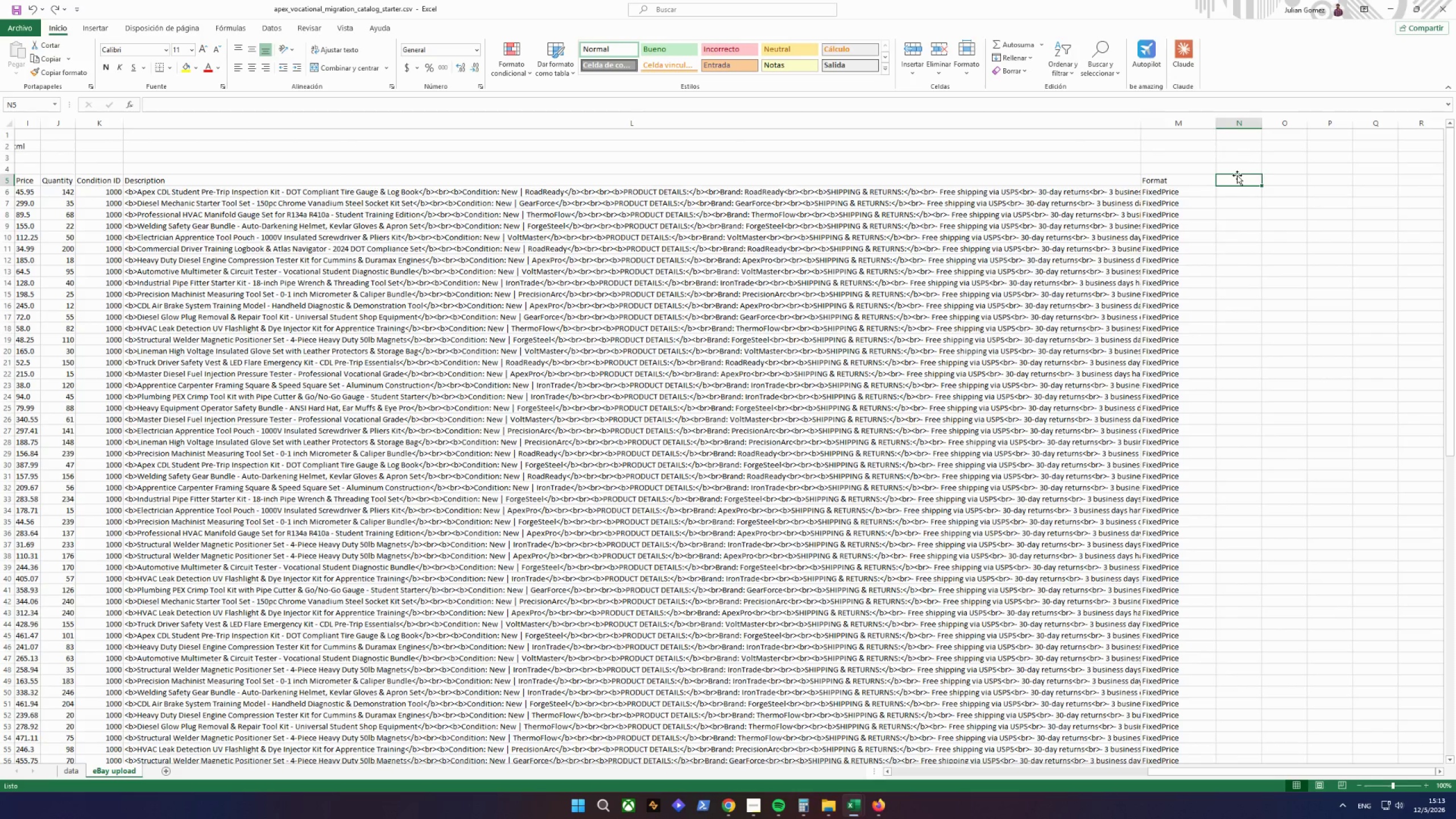 
key(CapsLock)
 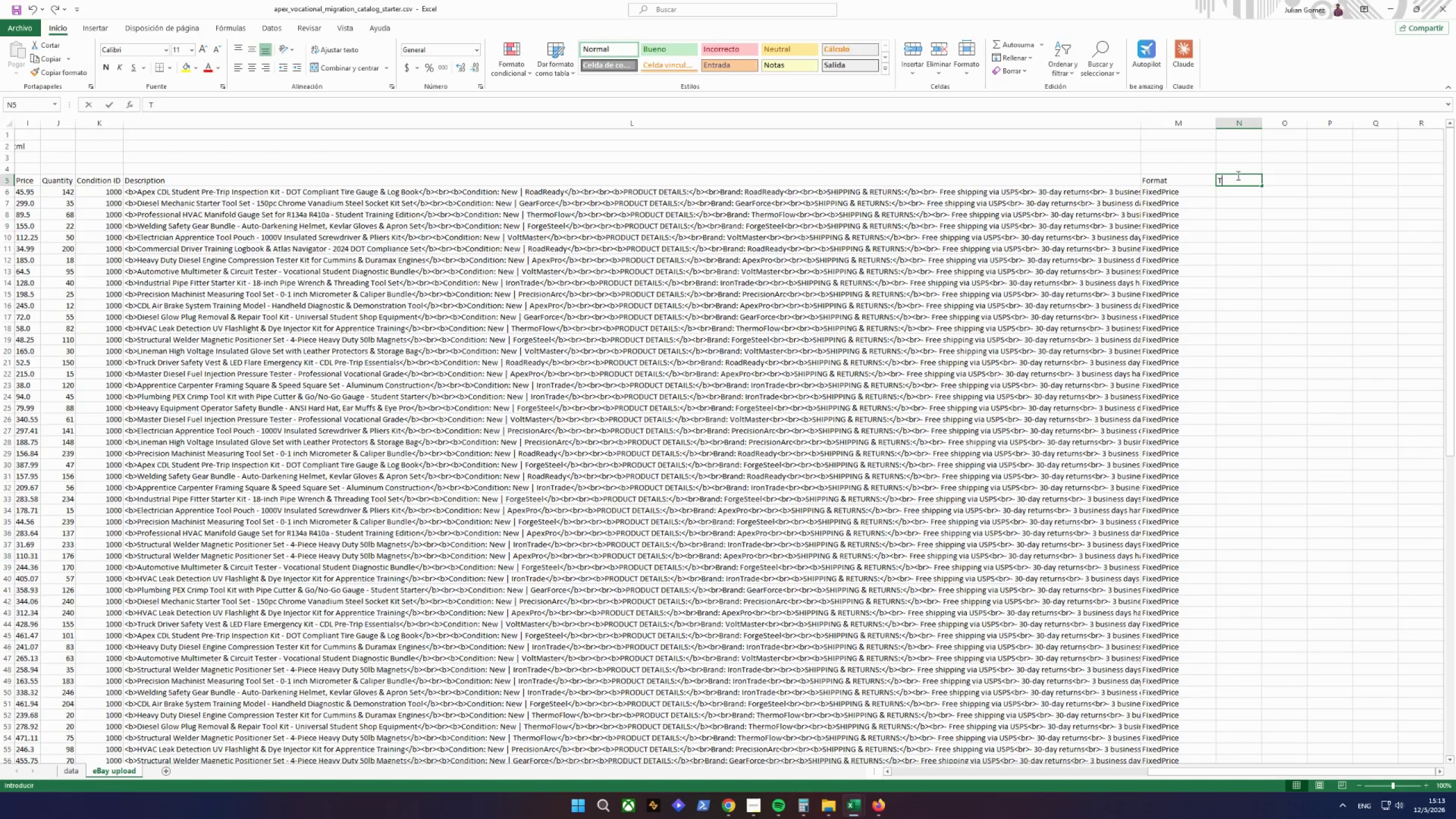 
key(T)
 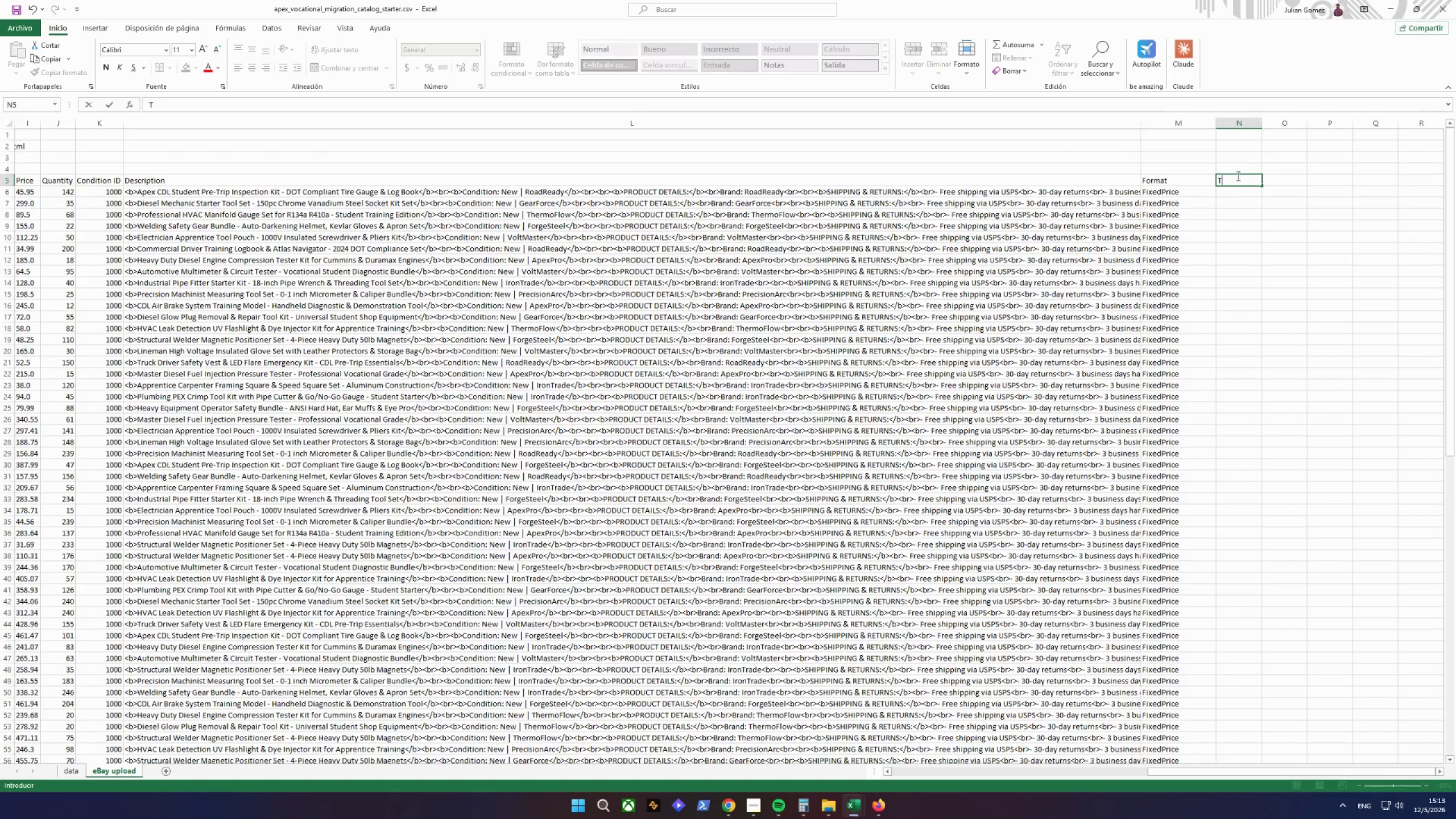 
key(CapsLock)
 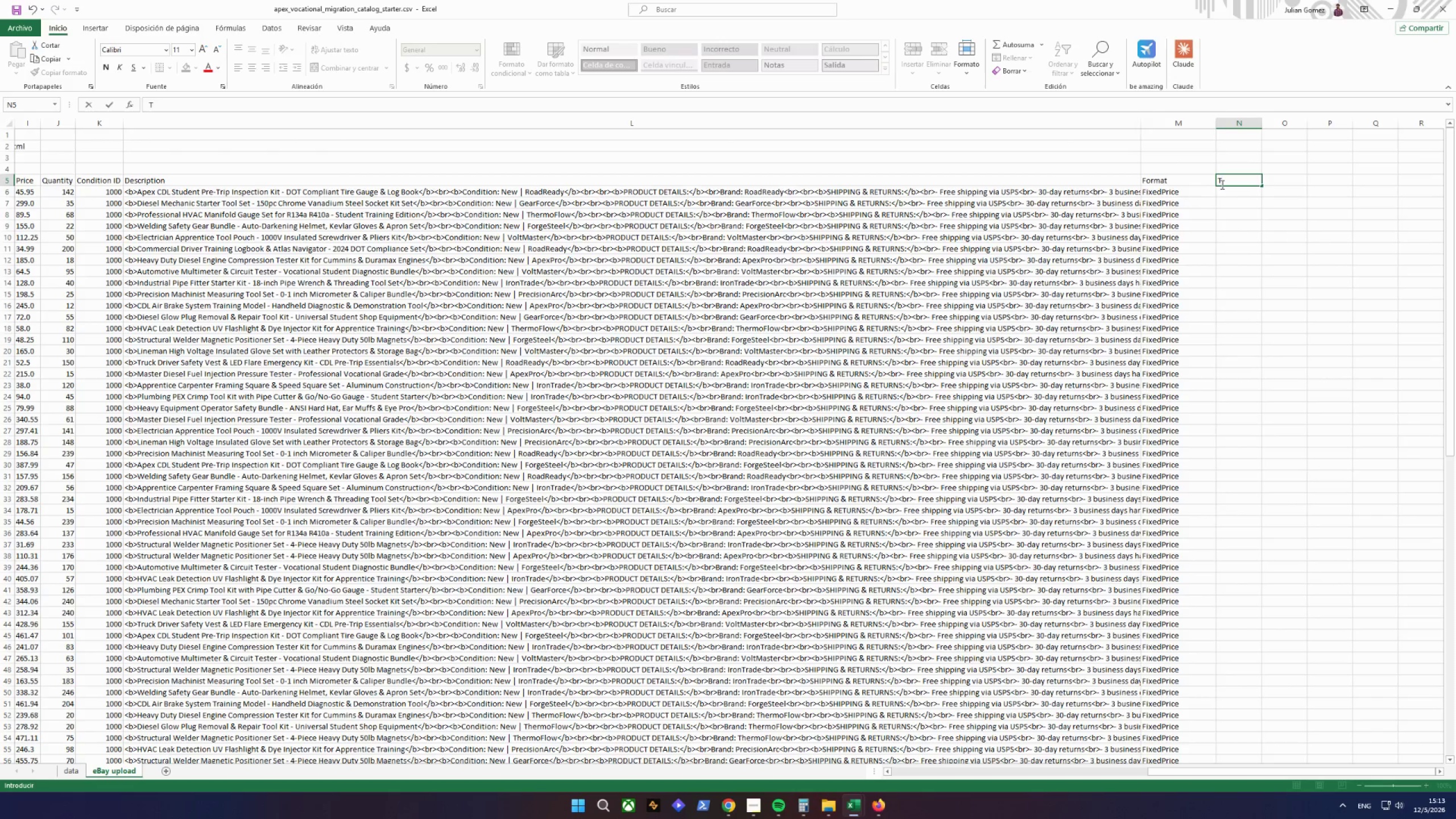 
key(Backspace)
type(Se0)
key(Backspace)
key(Backspace)
type(EO TI)
key(Backspace)
key(Backspace)
type(Title)
 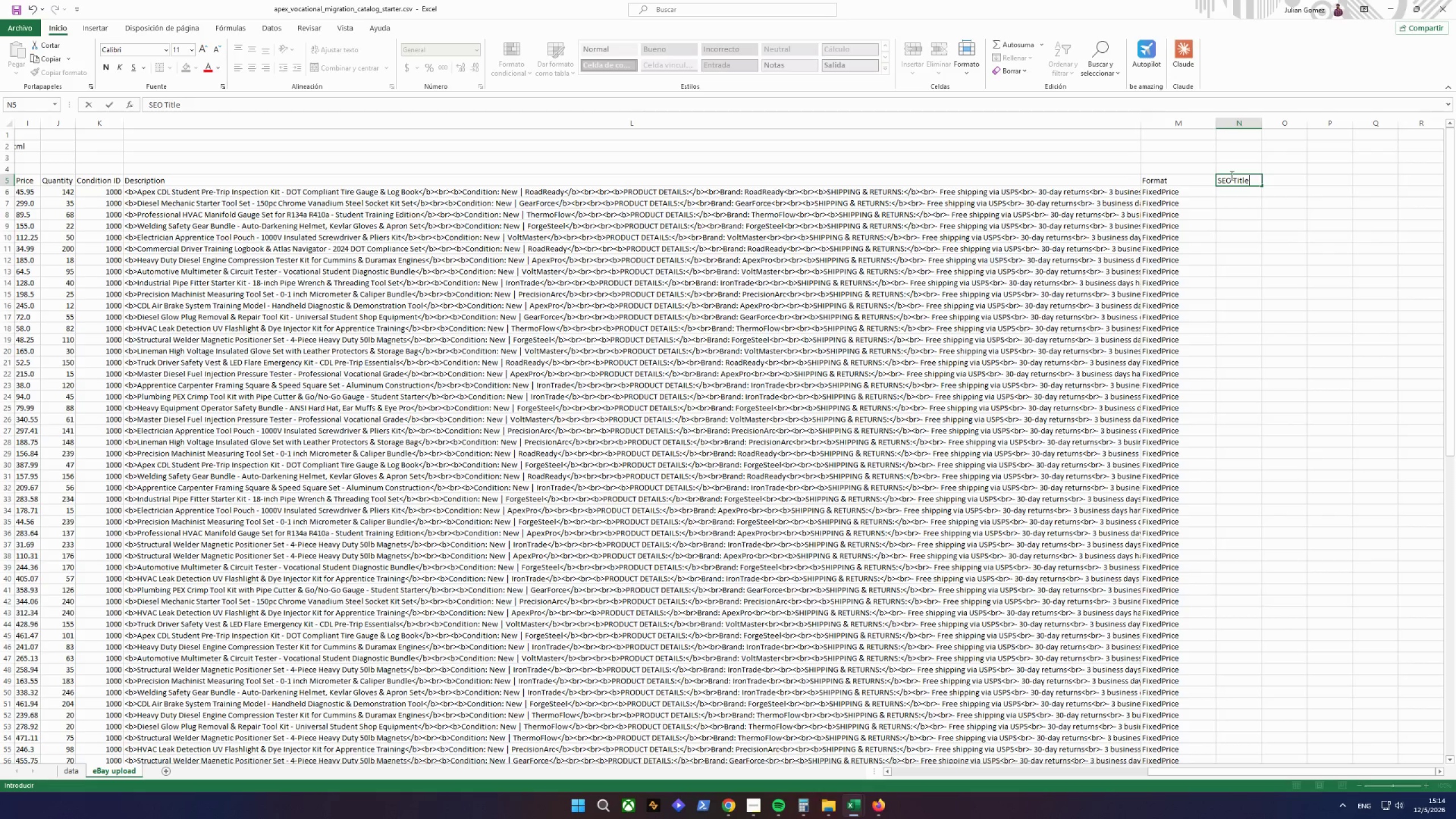 
wait(72.12)
 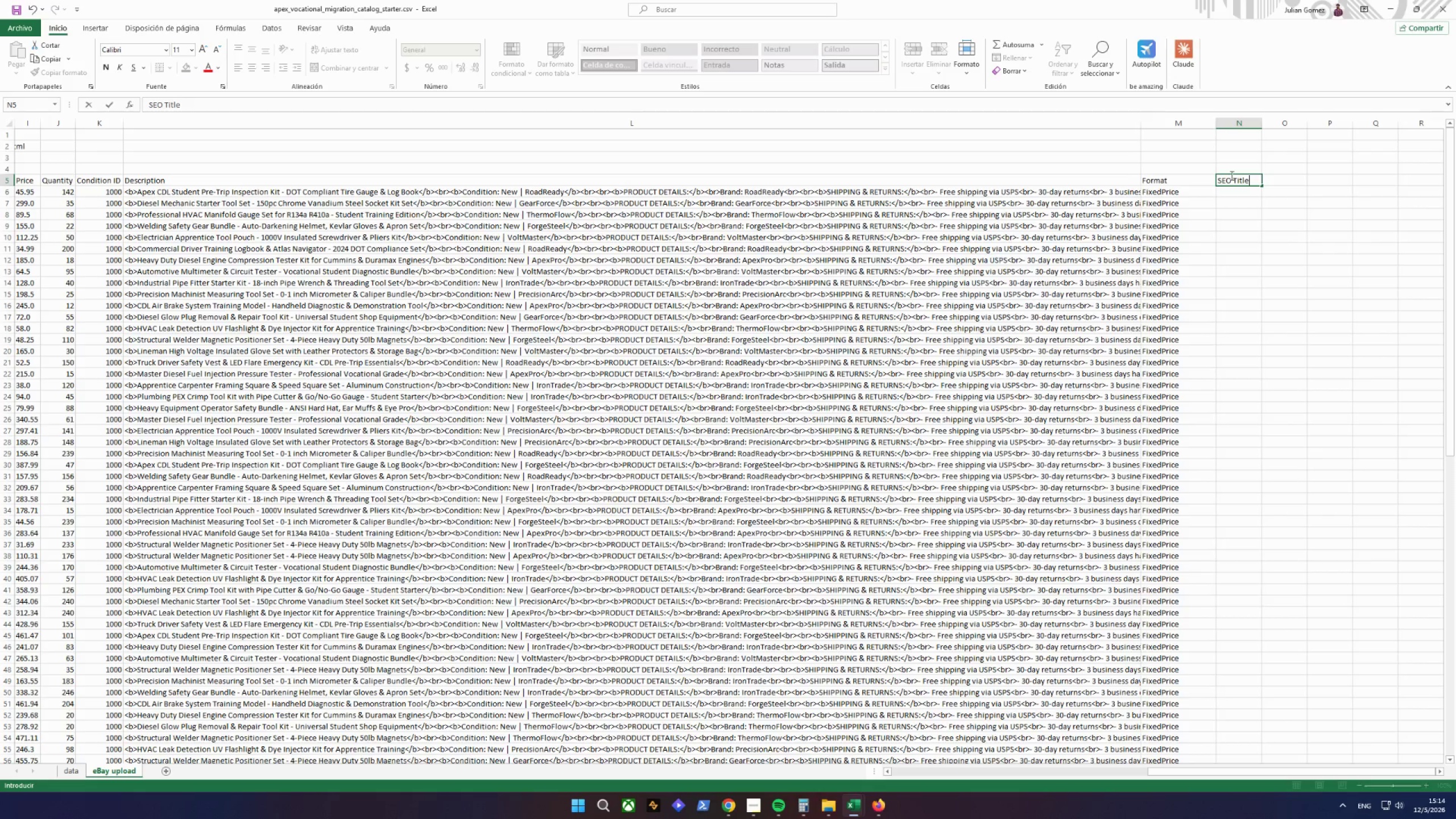 
scroll: coordinate [386, 399], scroll_direction: up, amount: 8.0
 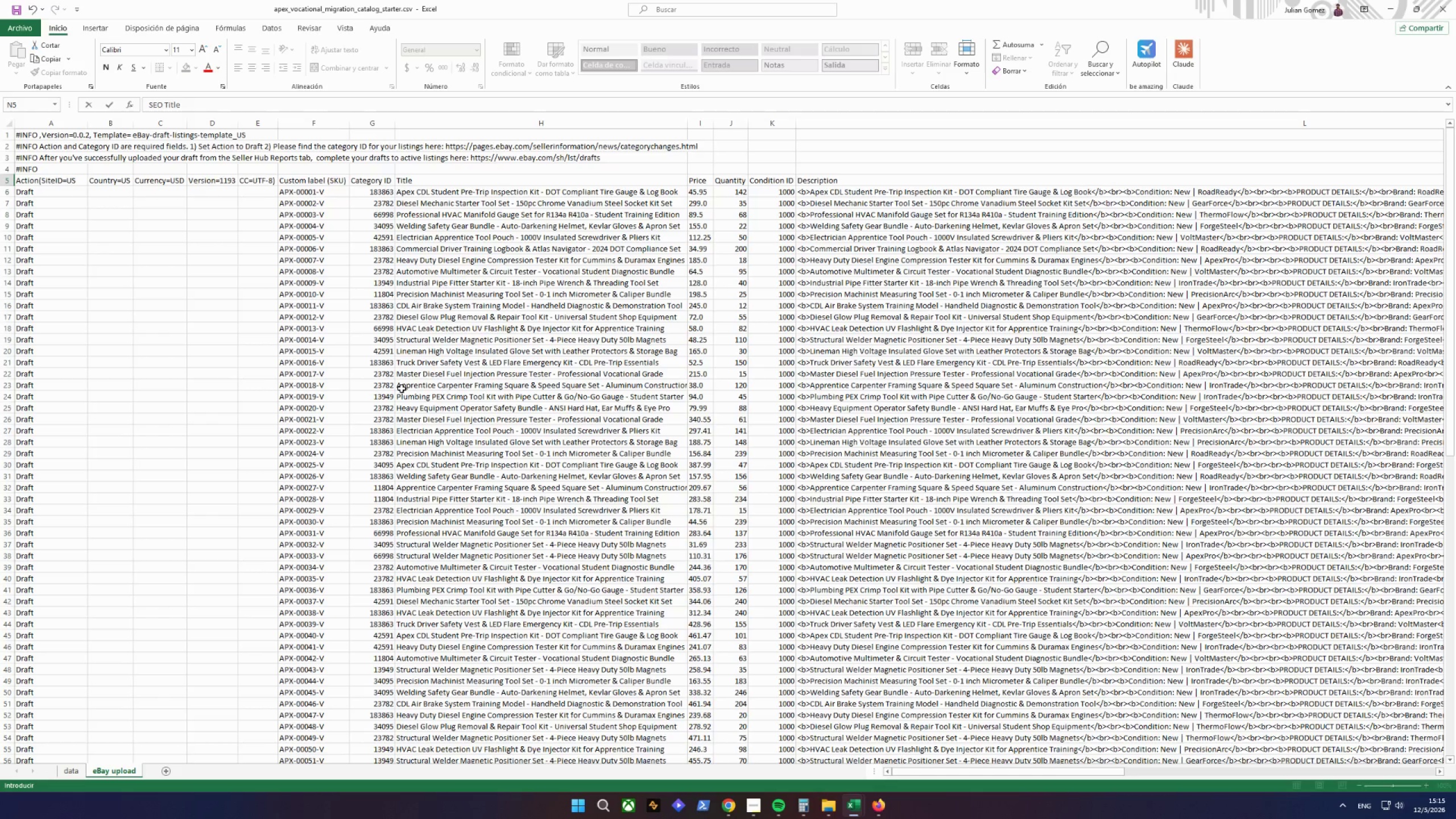 
wait(64.1)
 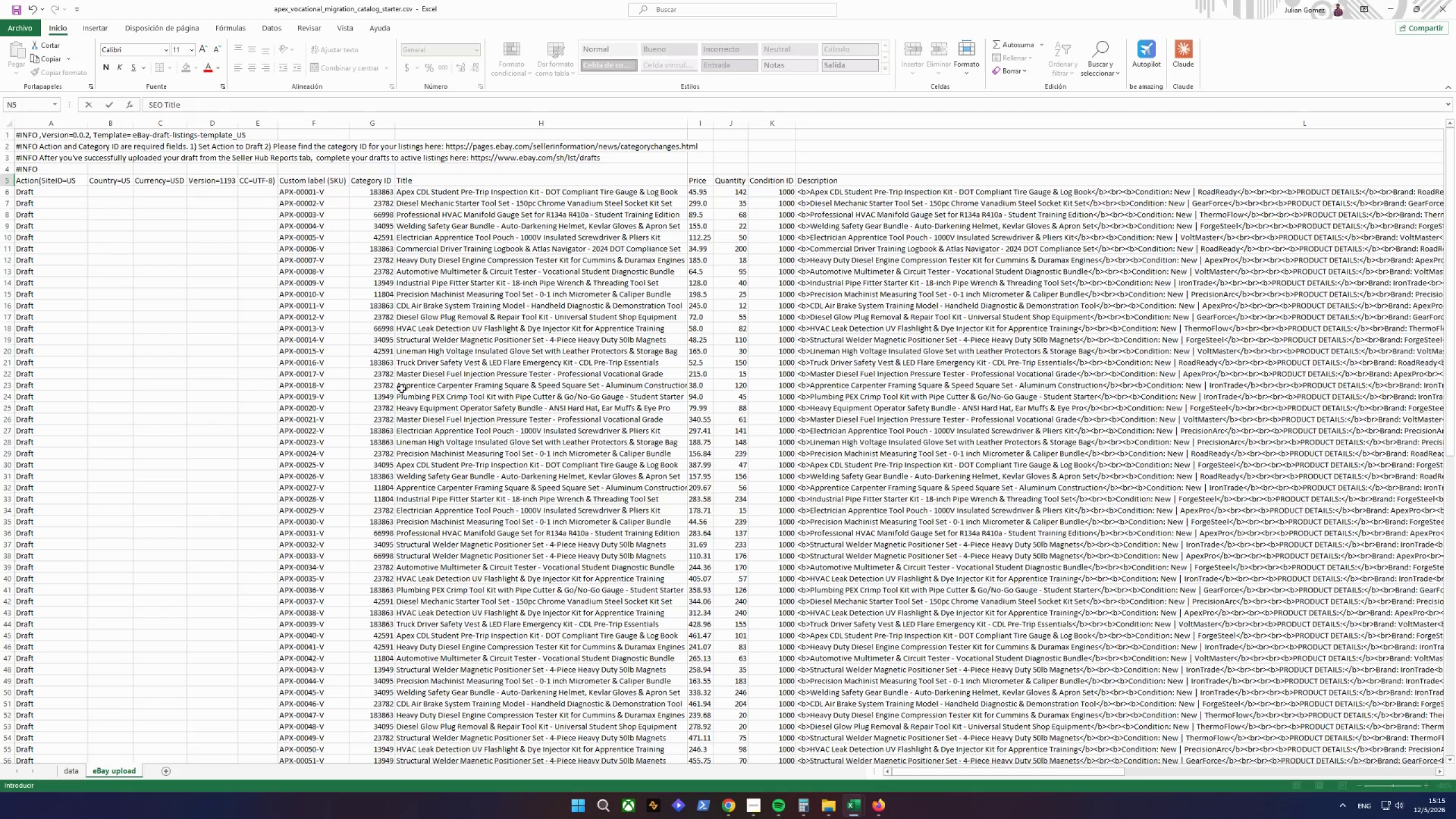 
double_click([941, 197])
 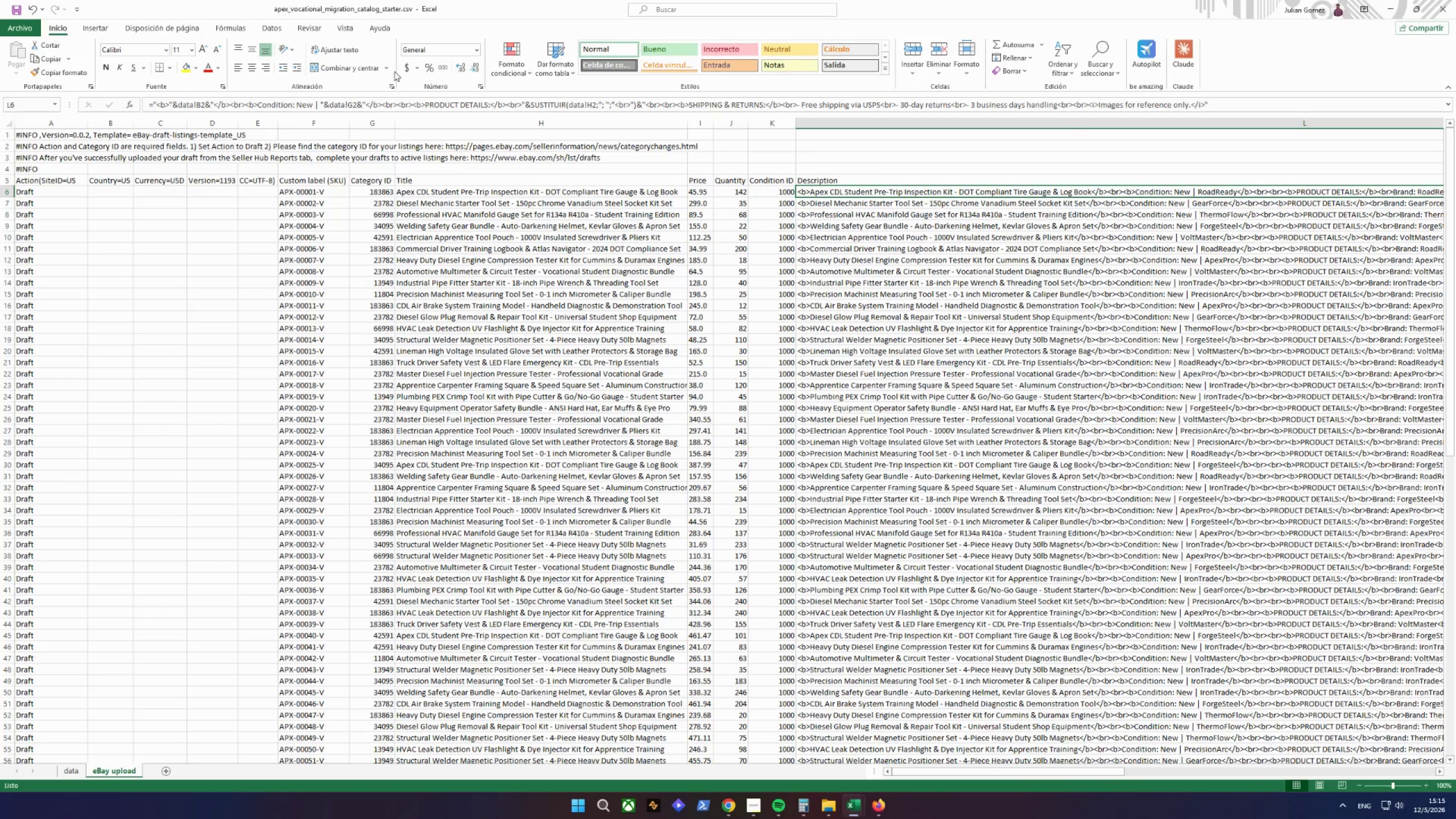 
left_click_drag(start_coordinate=[370, 100], to_coordinate=[792, 133])
 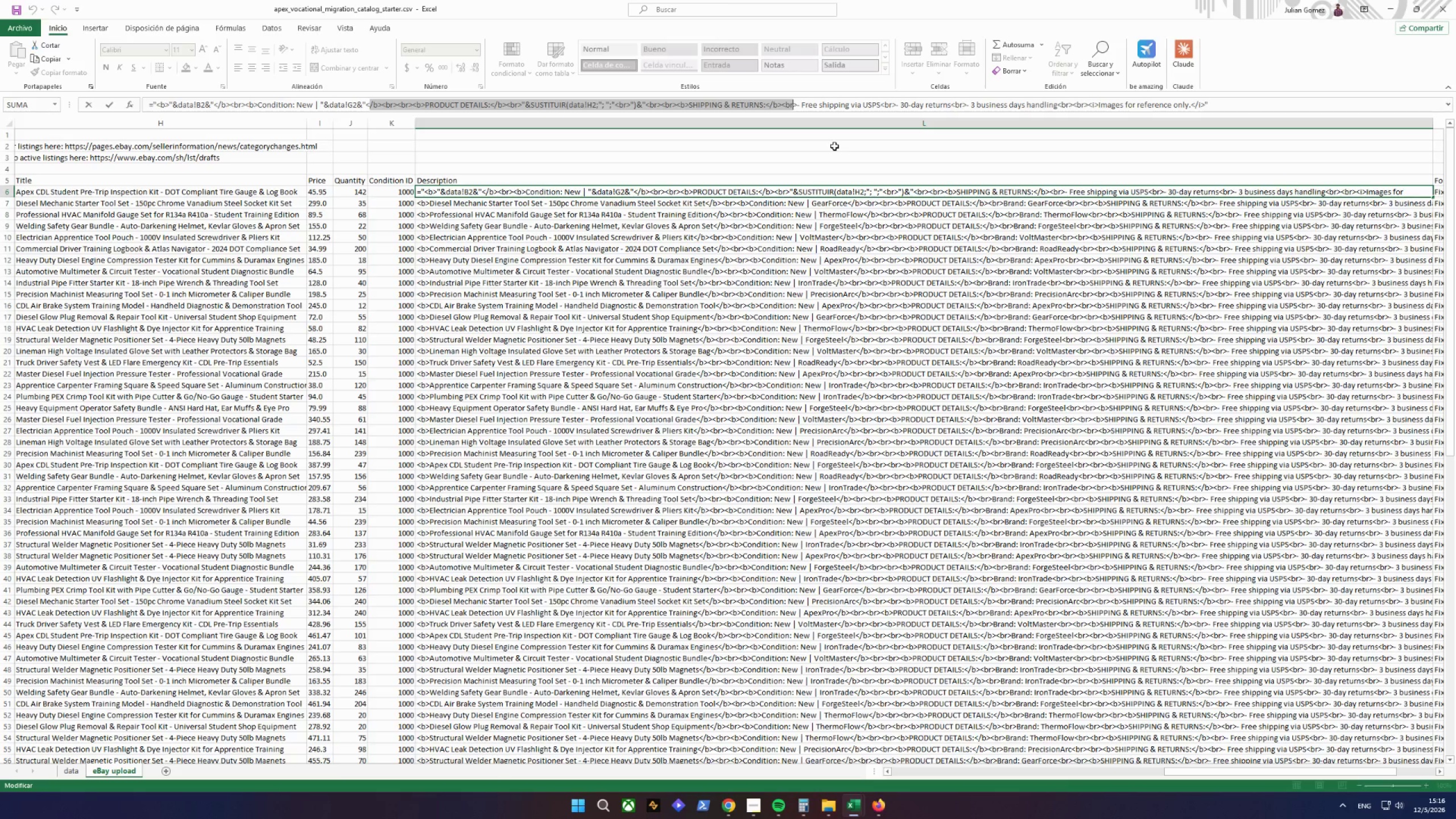 
wait(59.25)
 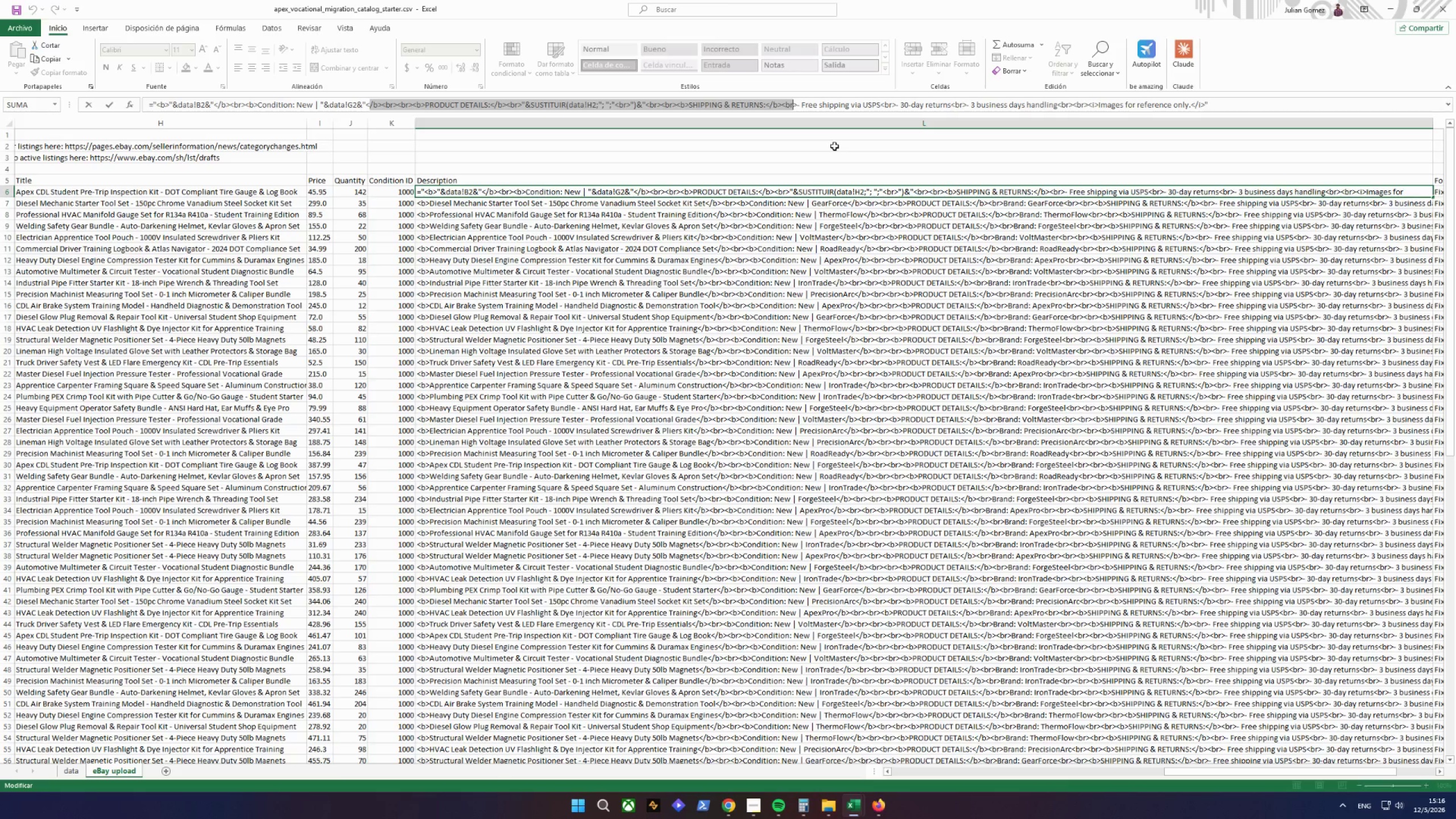 
left_click_drag(start_coordinate=[859, 102], to_coordinate=[967, 102])
 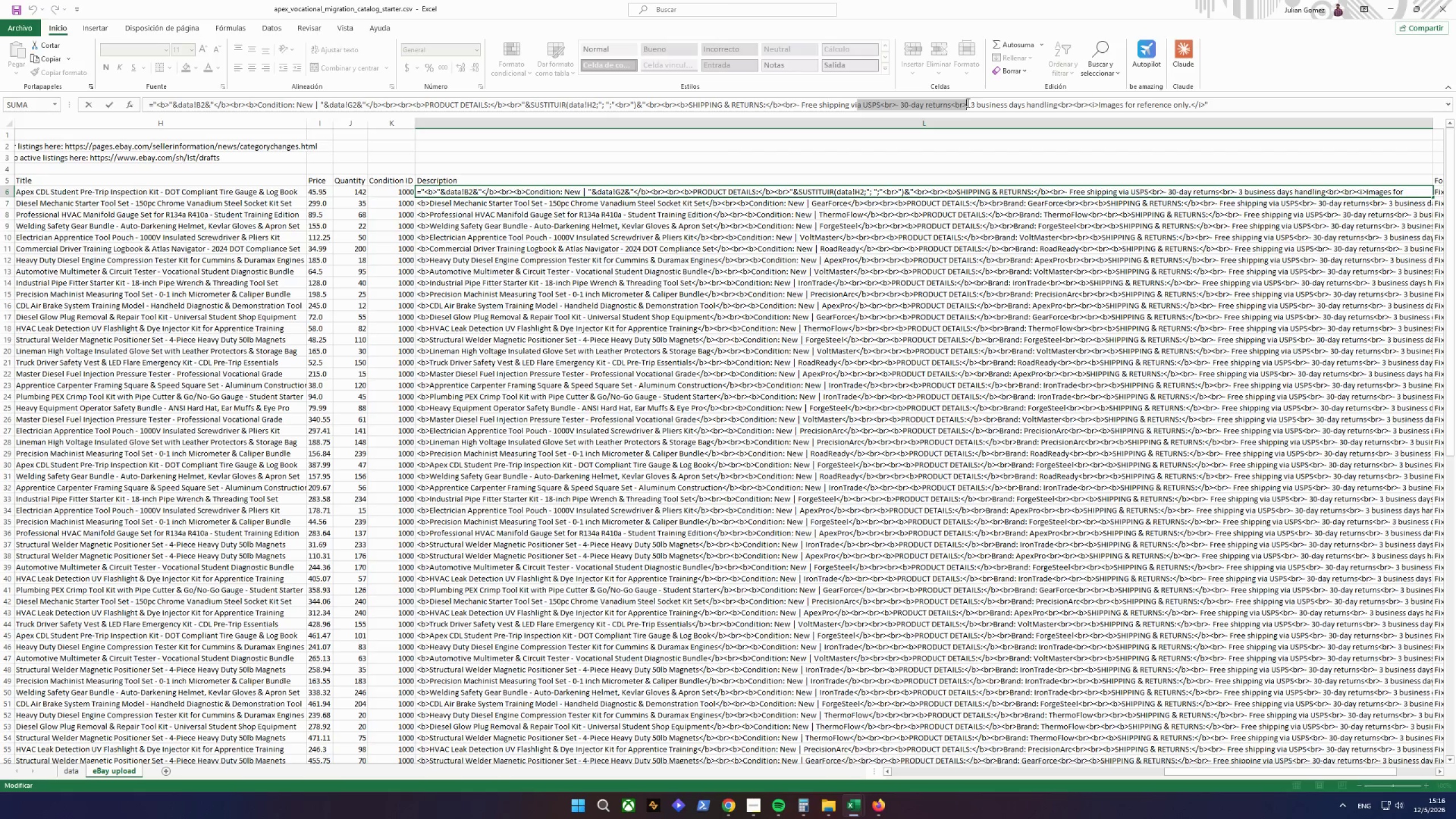 
left_click([967, 102])
 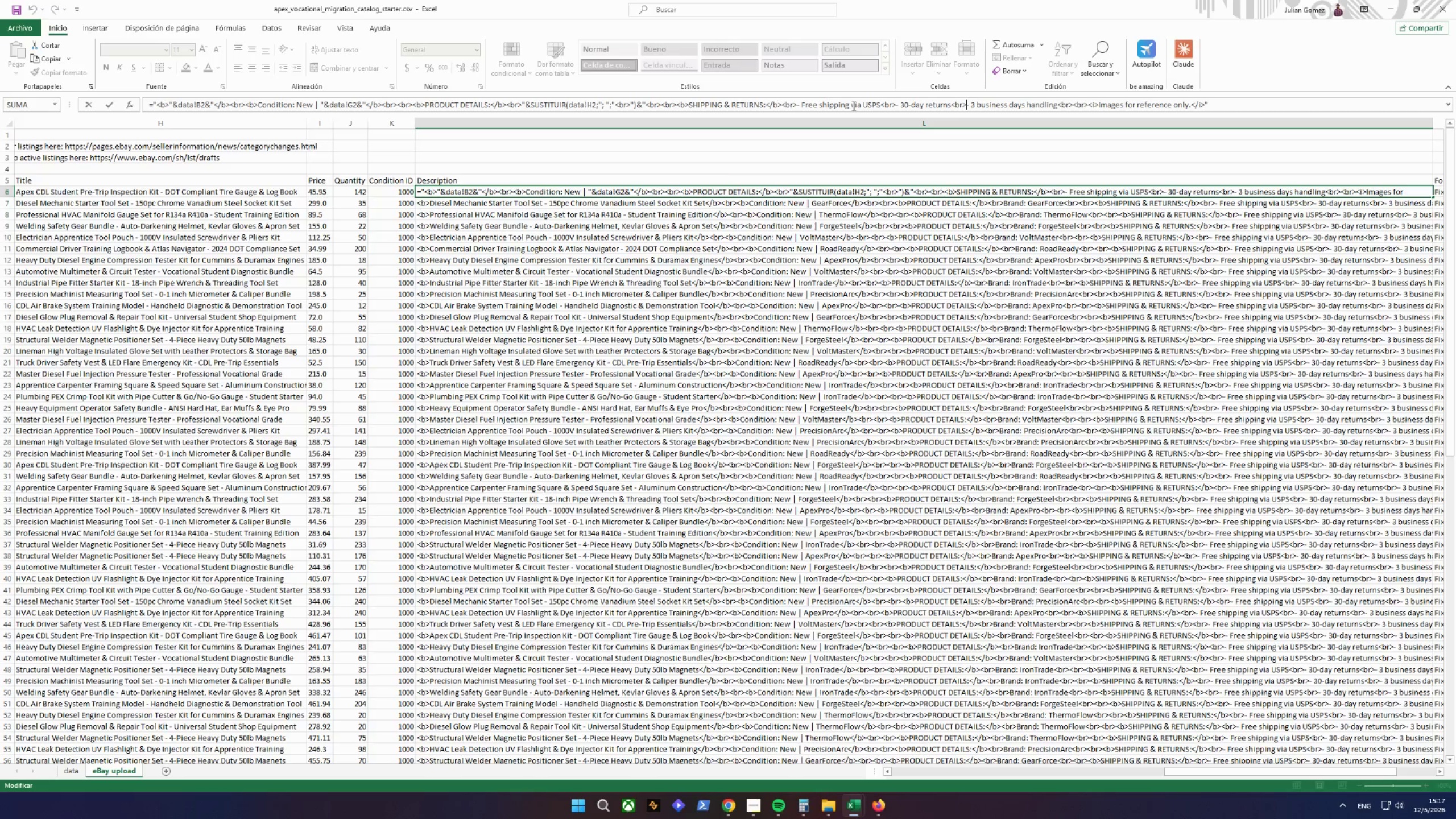 
wait(83.5)
 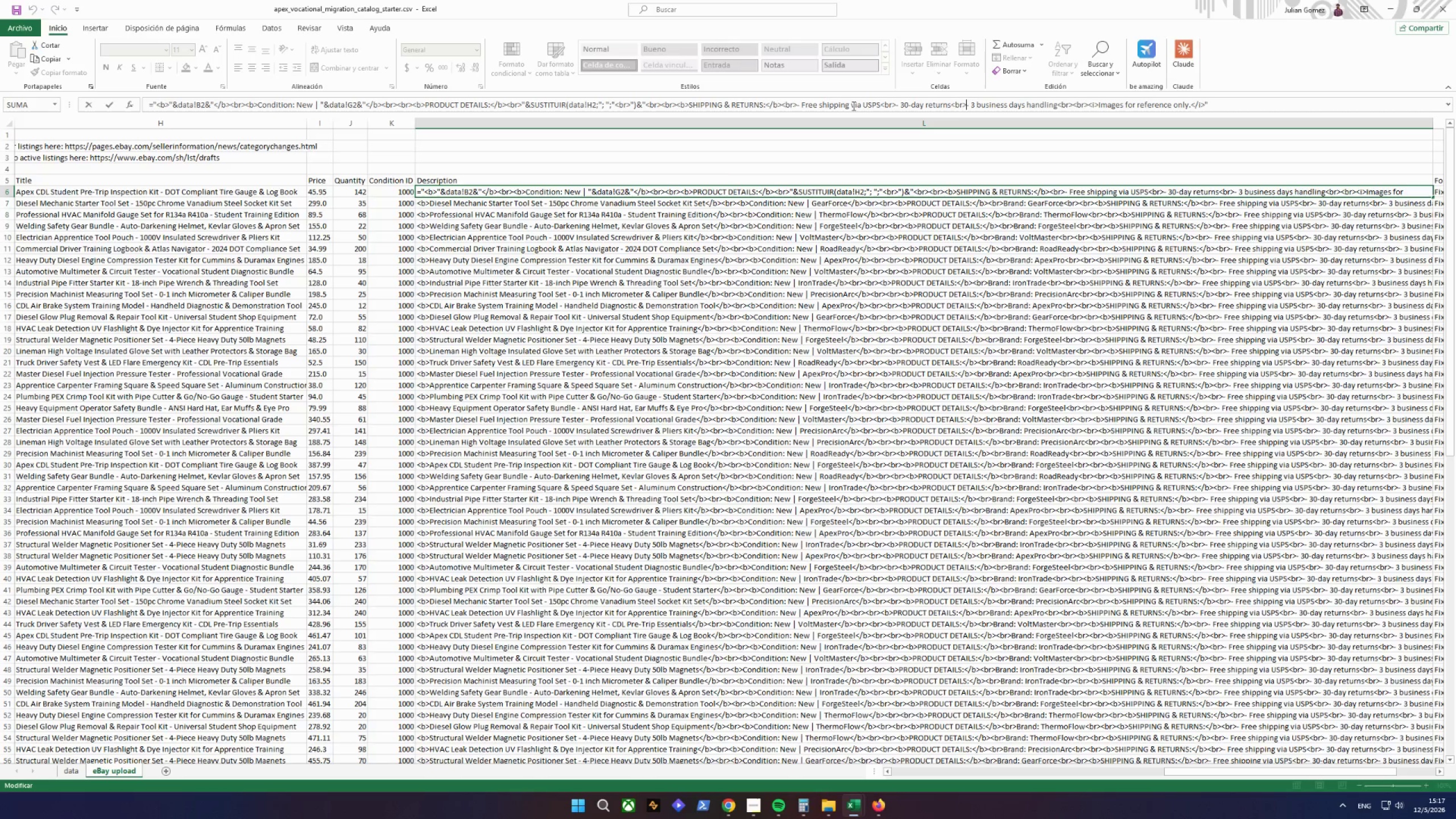 
scroll: coordinate [338, 348], scroll_direction: down, amount: 5.0
 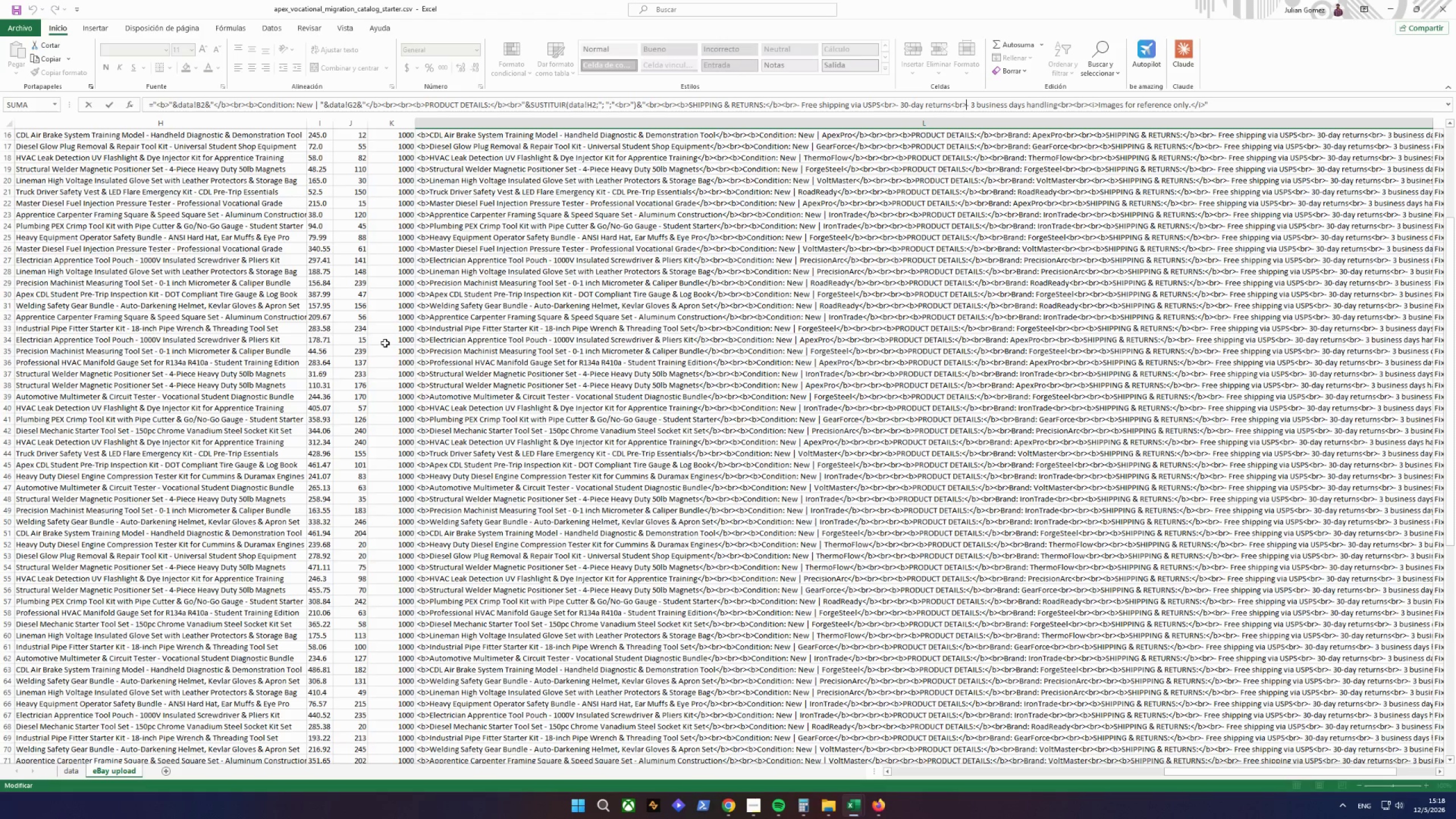 
wait(64.09)
 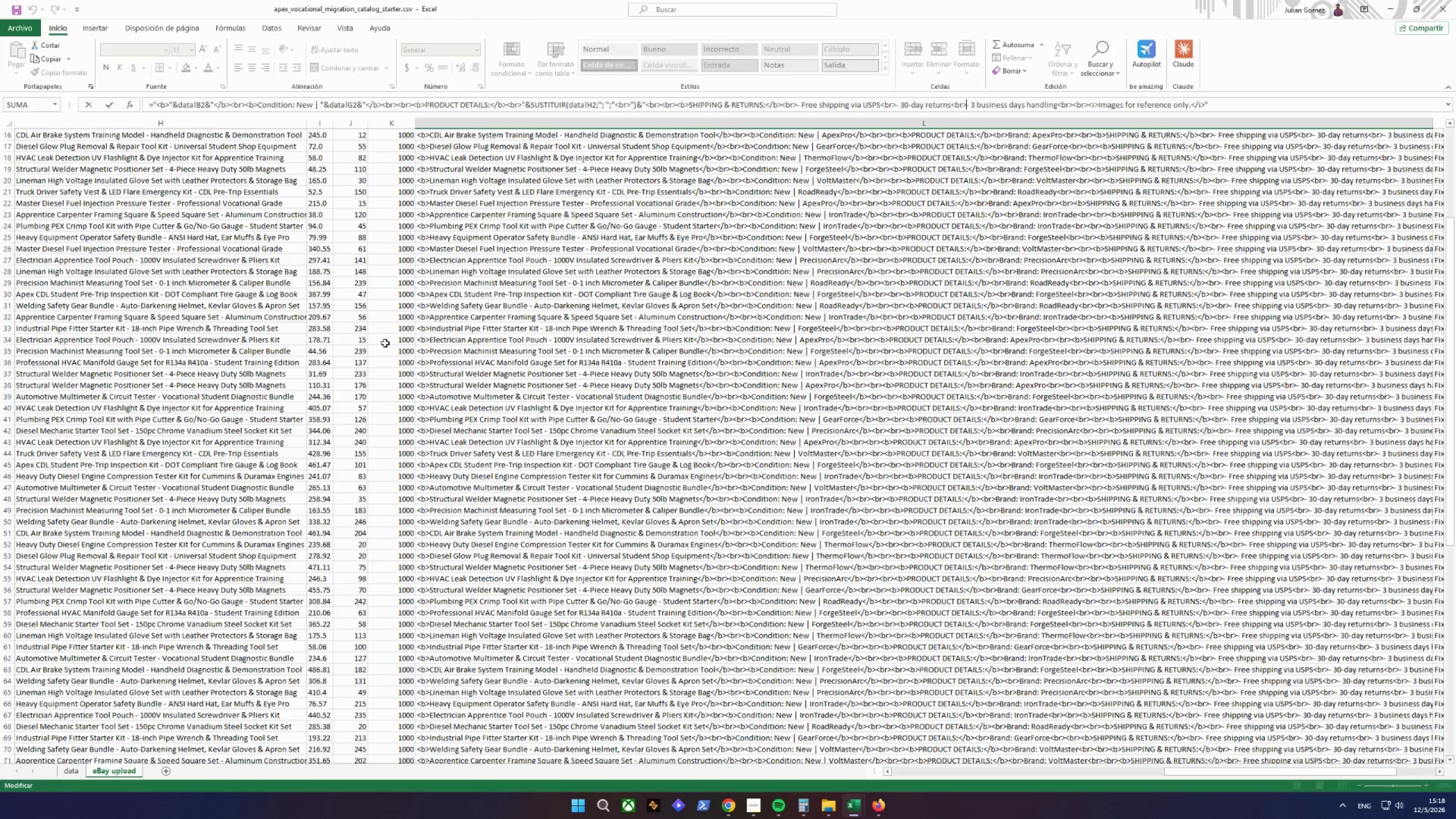 
scroll: coordinate [303, 193], scroll_direction: down, amount: 5.0
 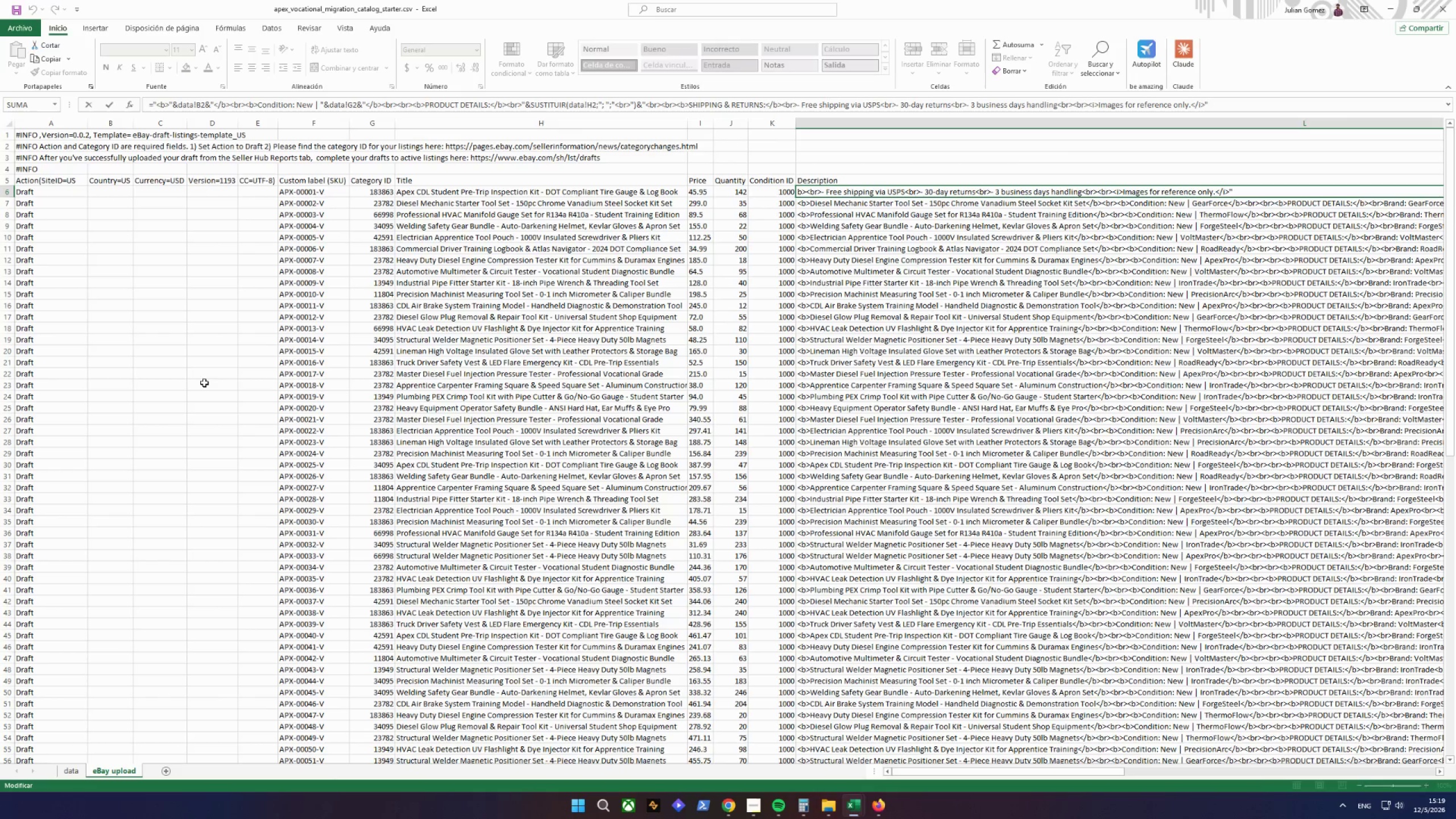 
wait(43.45)
 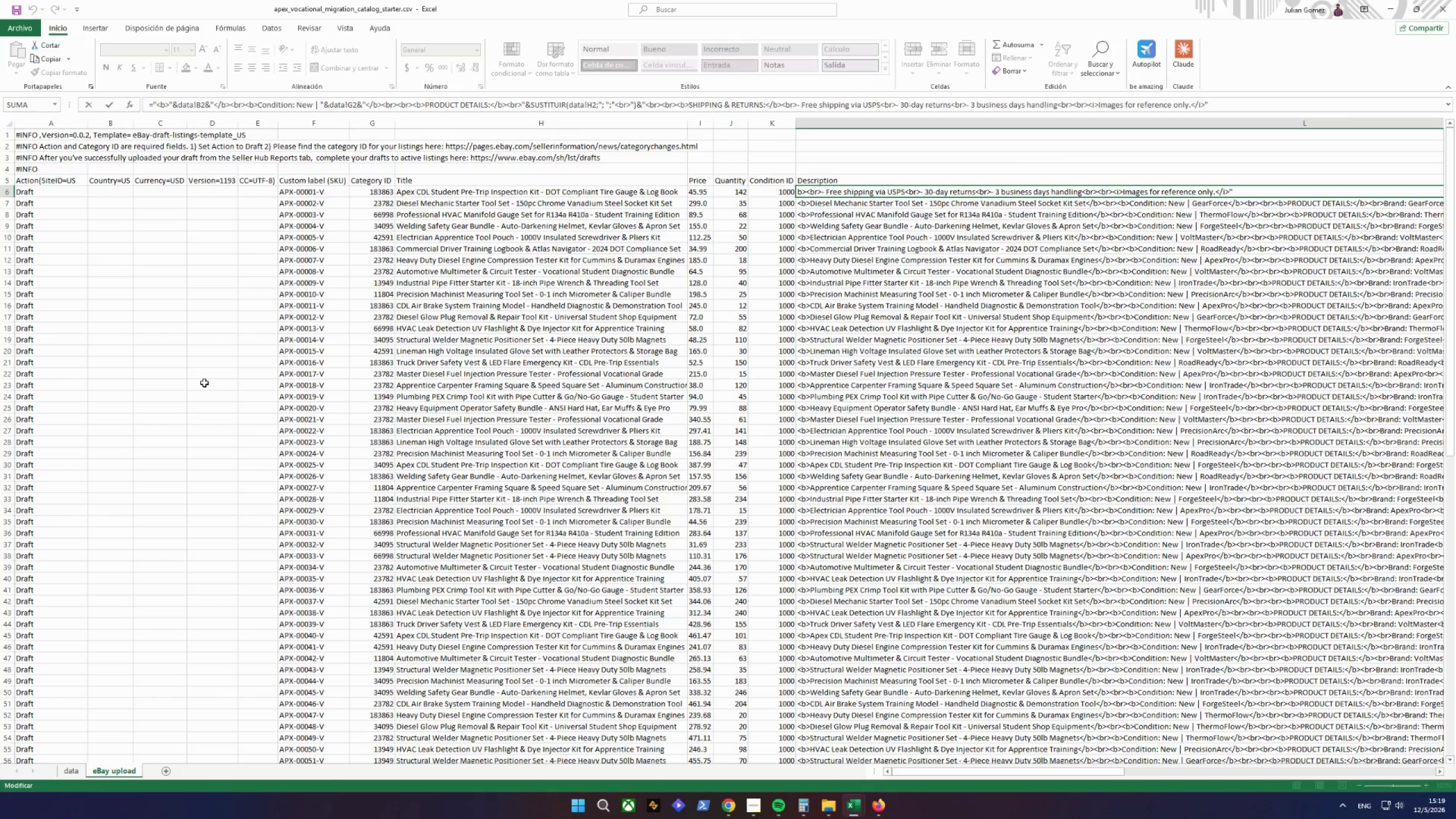 
left_click([71, 775])
 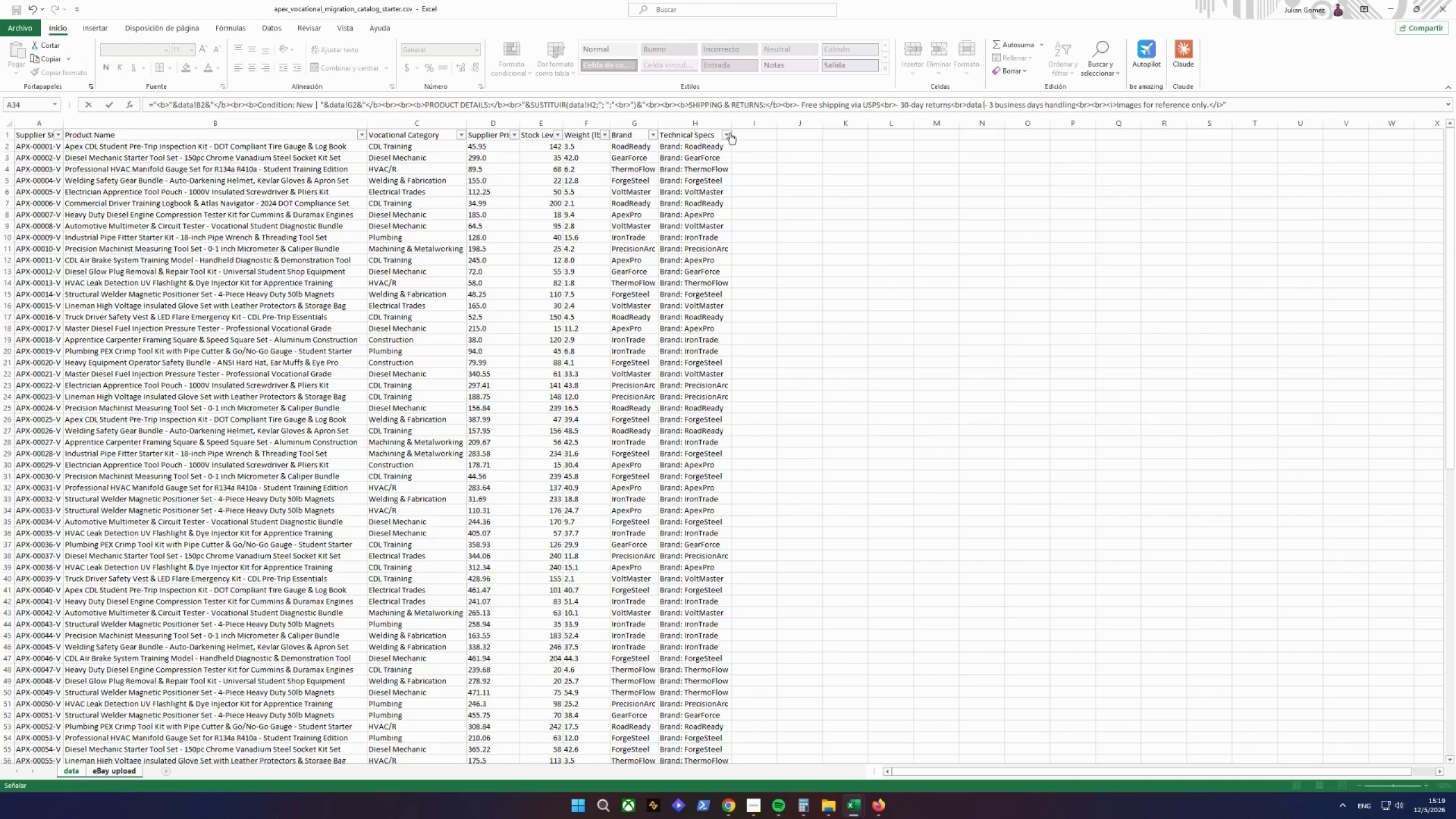 
double_click([733, 122])
 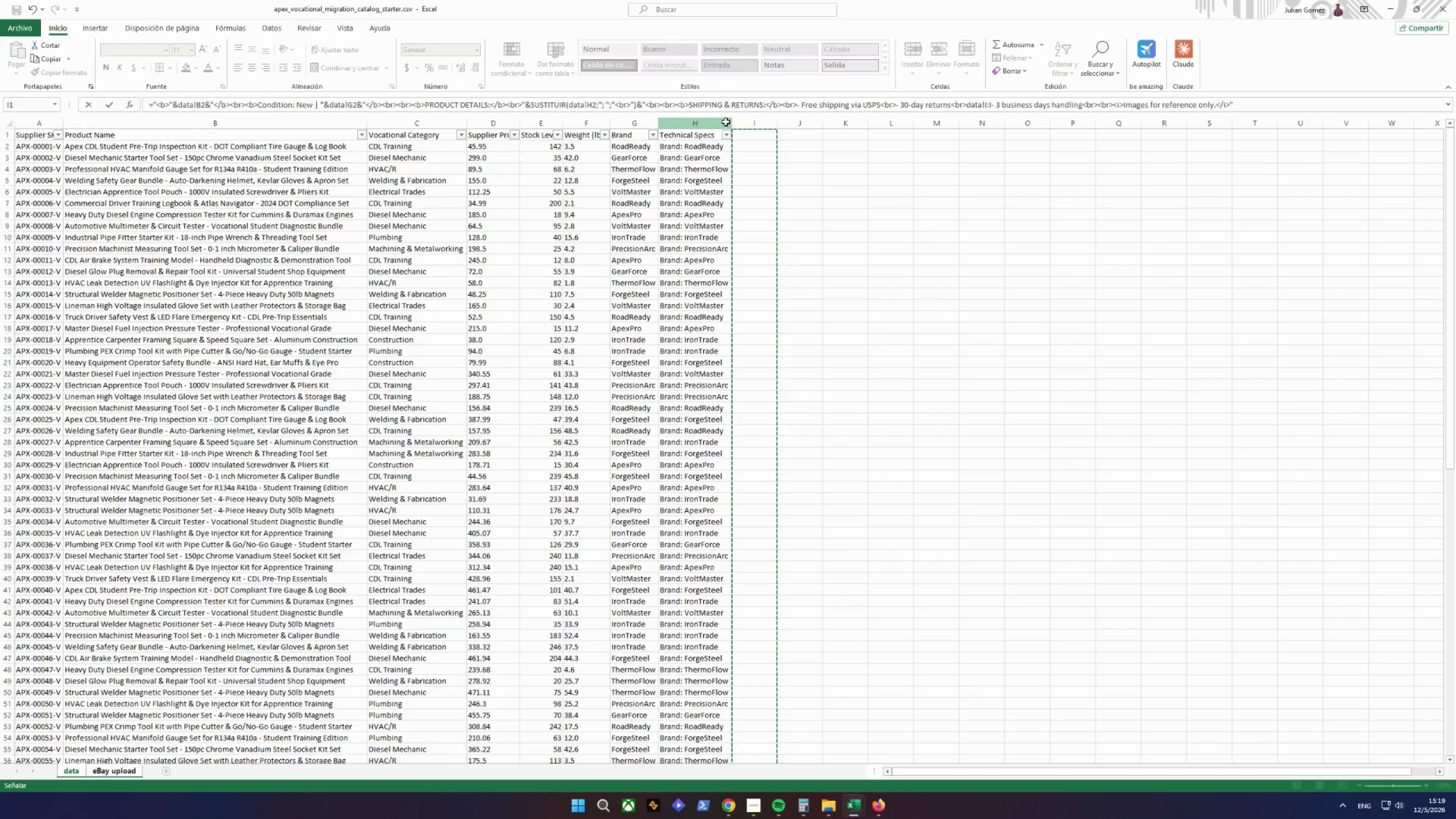 
double_click([726, 122])
 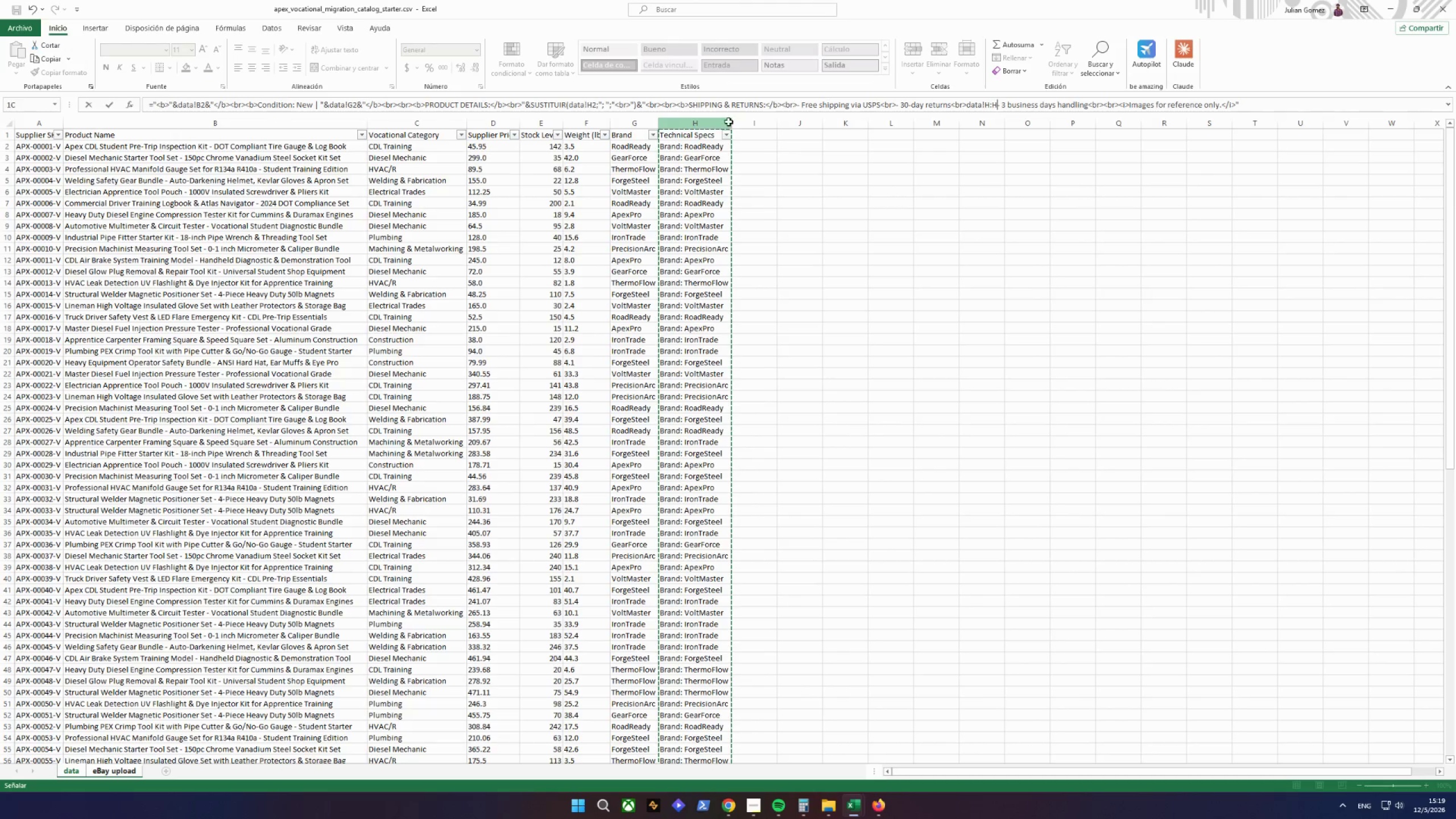 
triple_click([729, 122])
 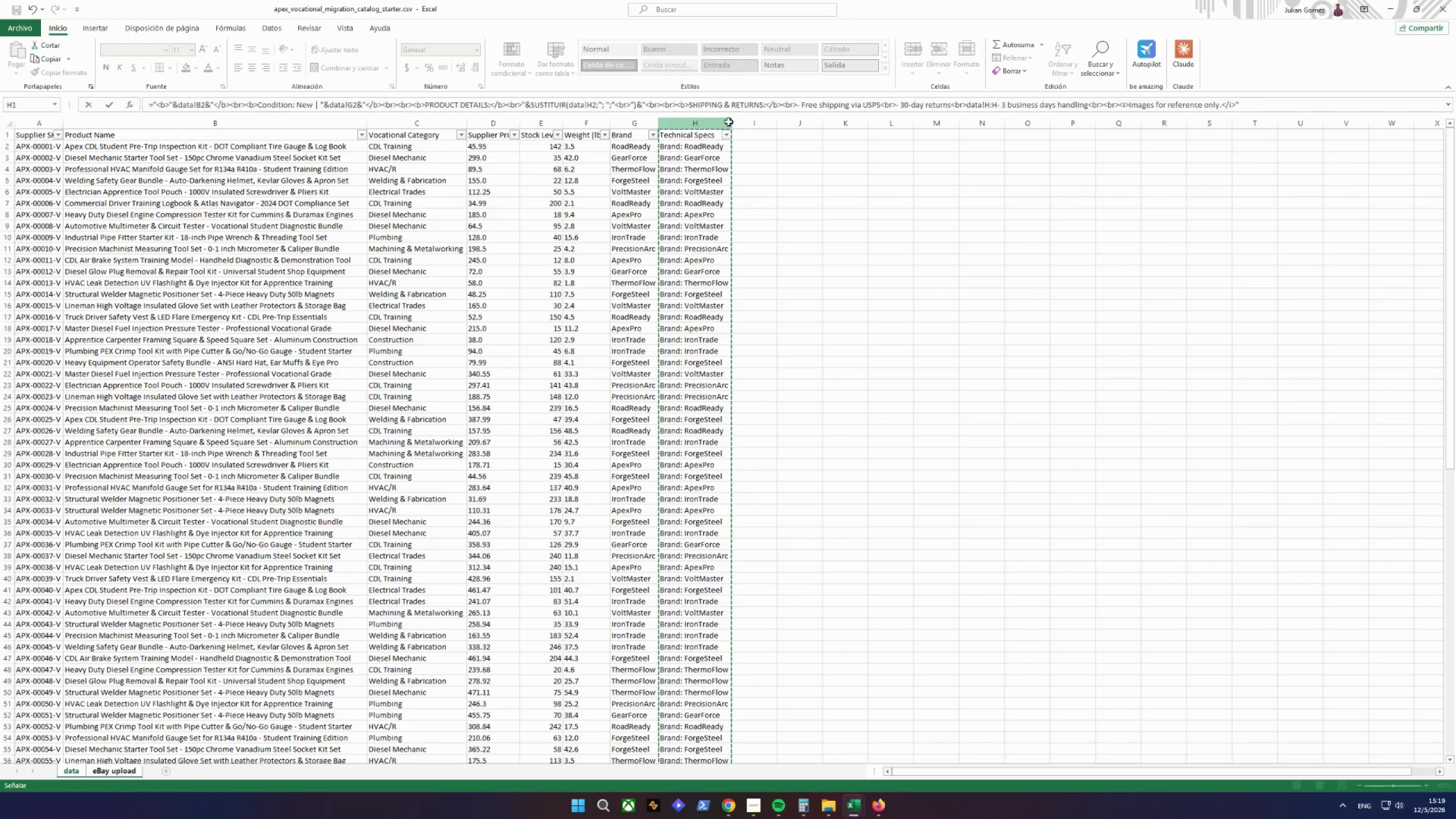 
triple_click([729, 122])
 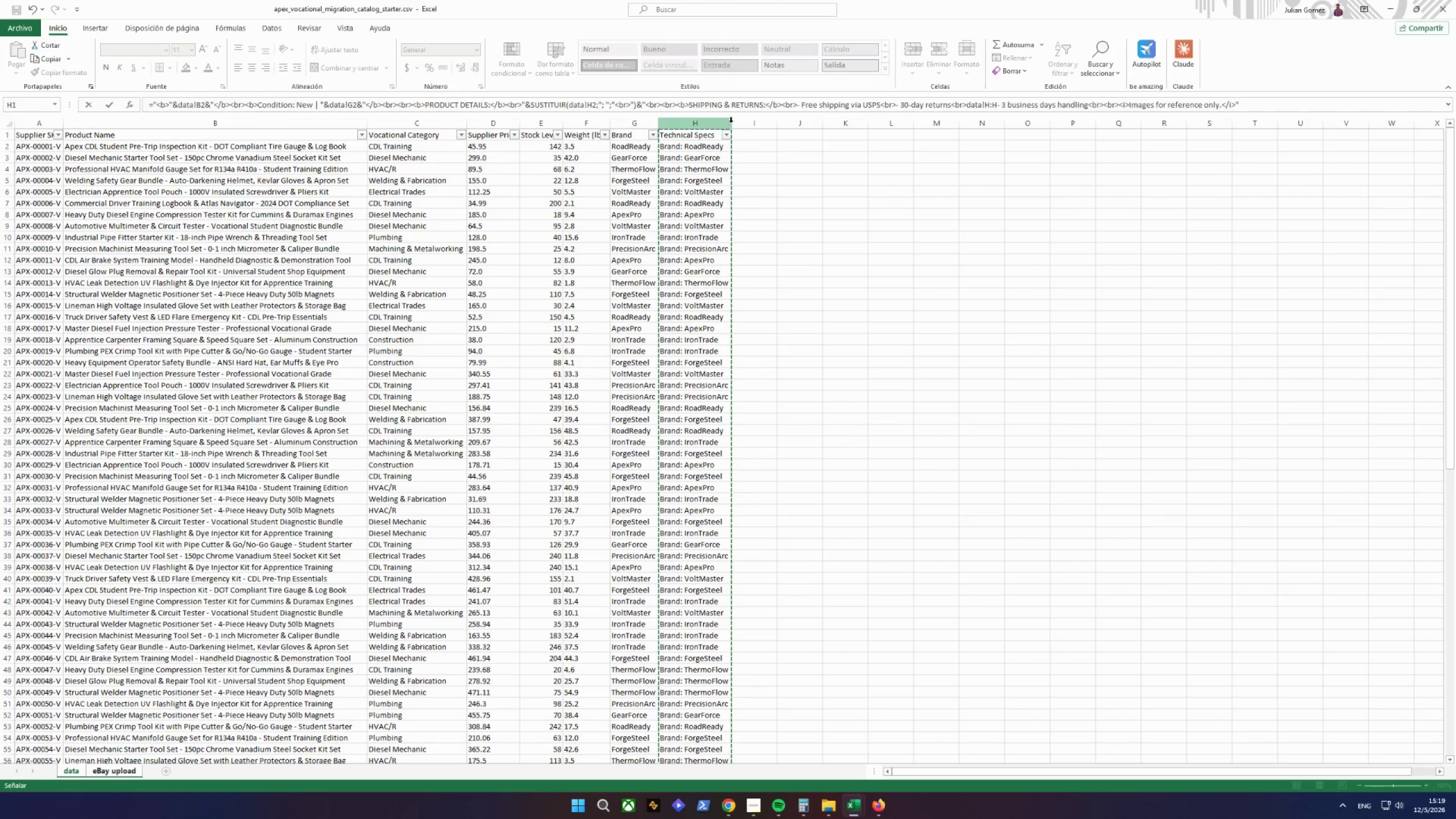 
triple_click([731, 122])
 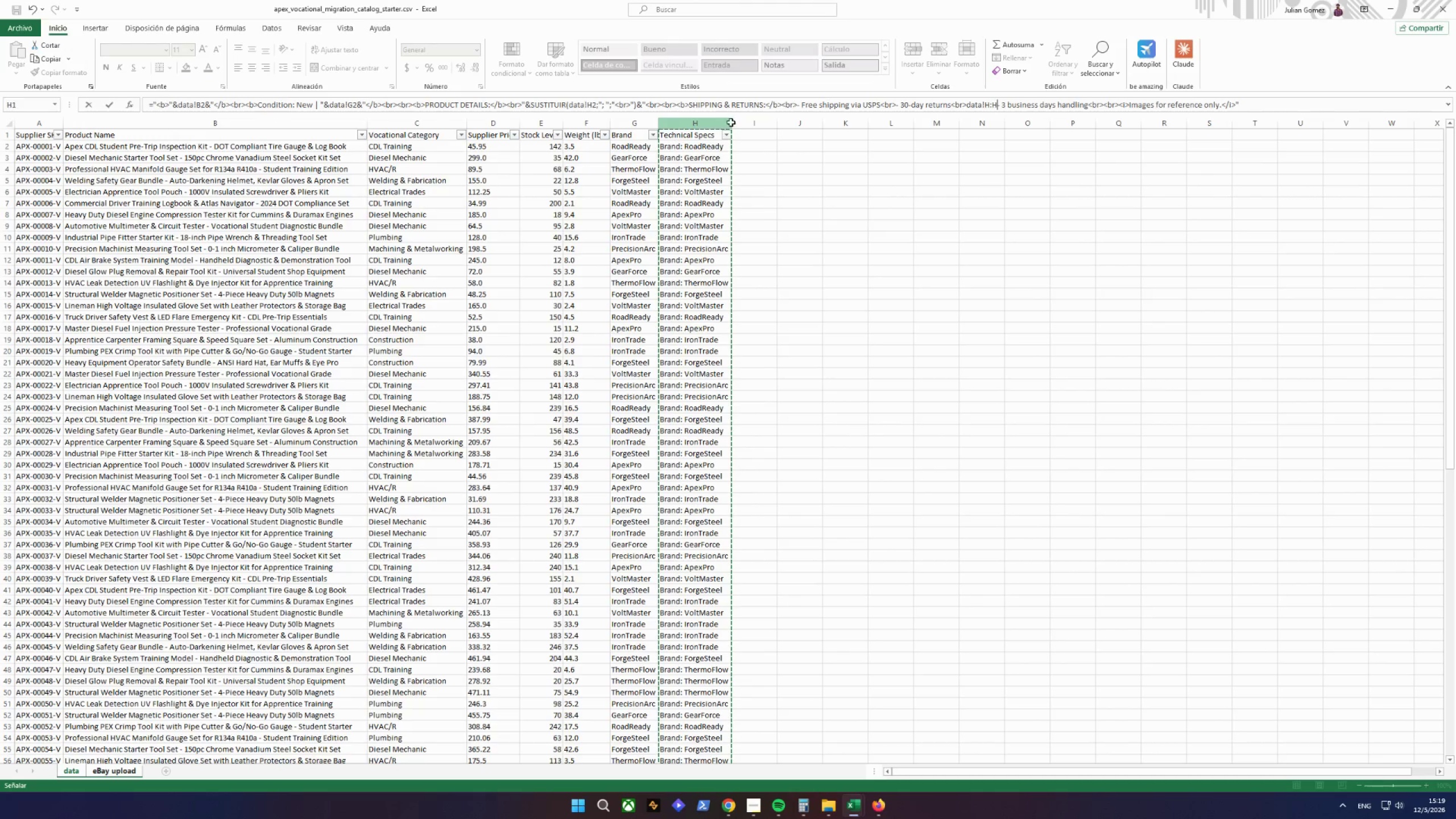 
triple_click([731, 122])
 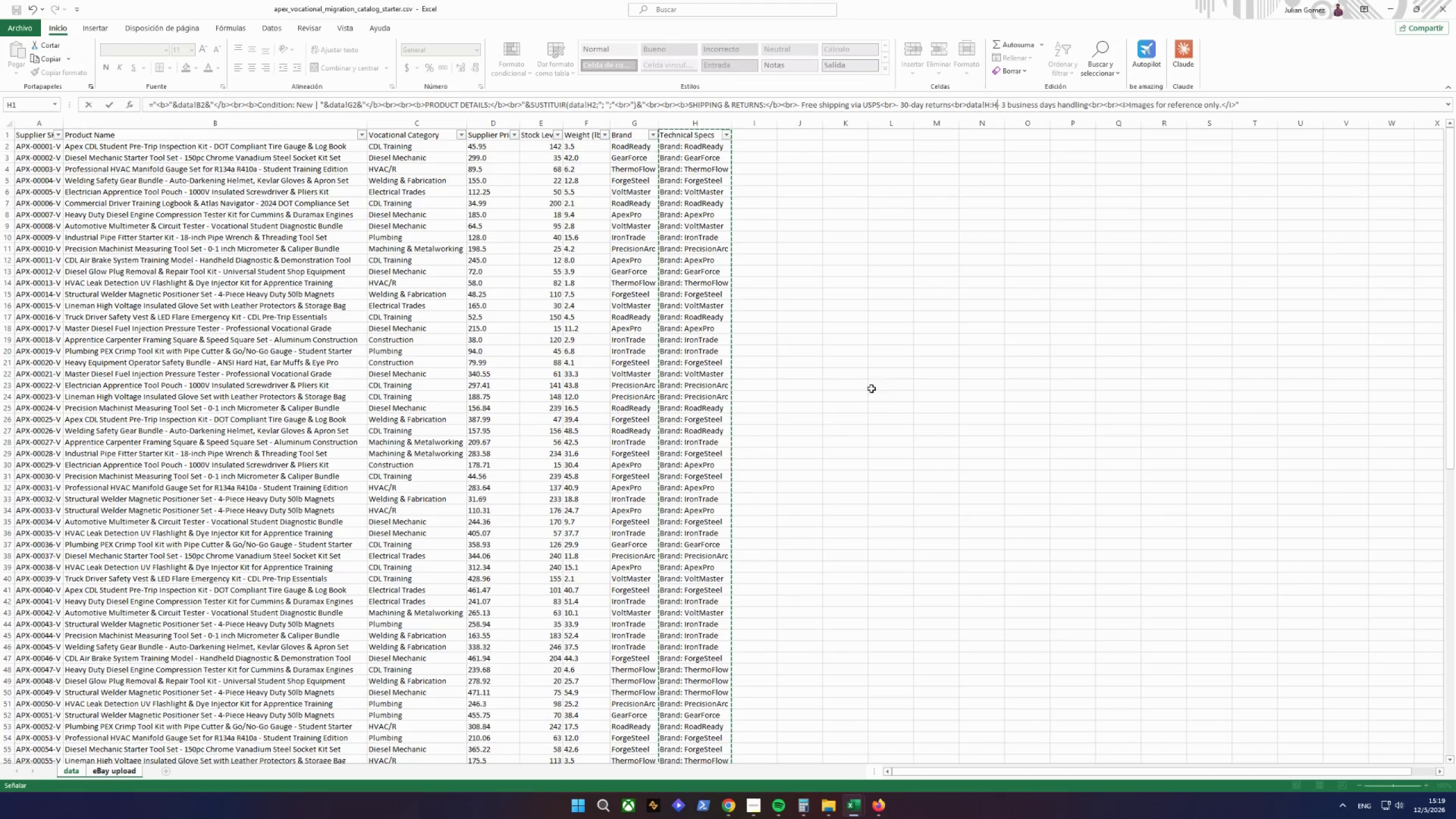 
left_click([914, 391])
 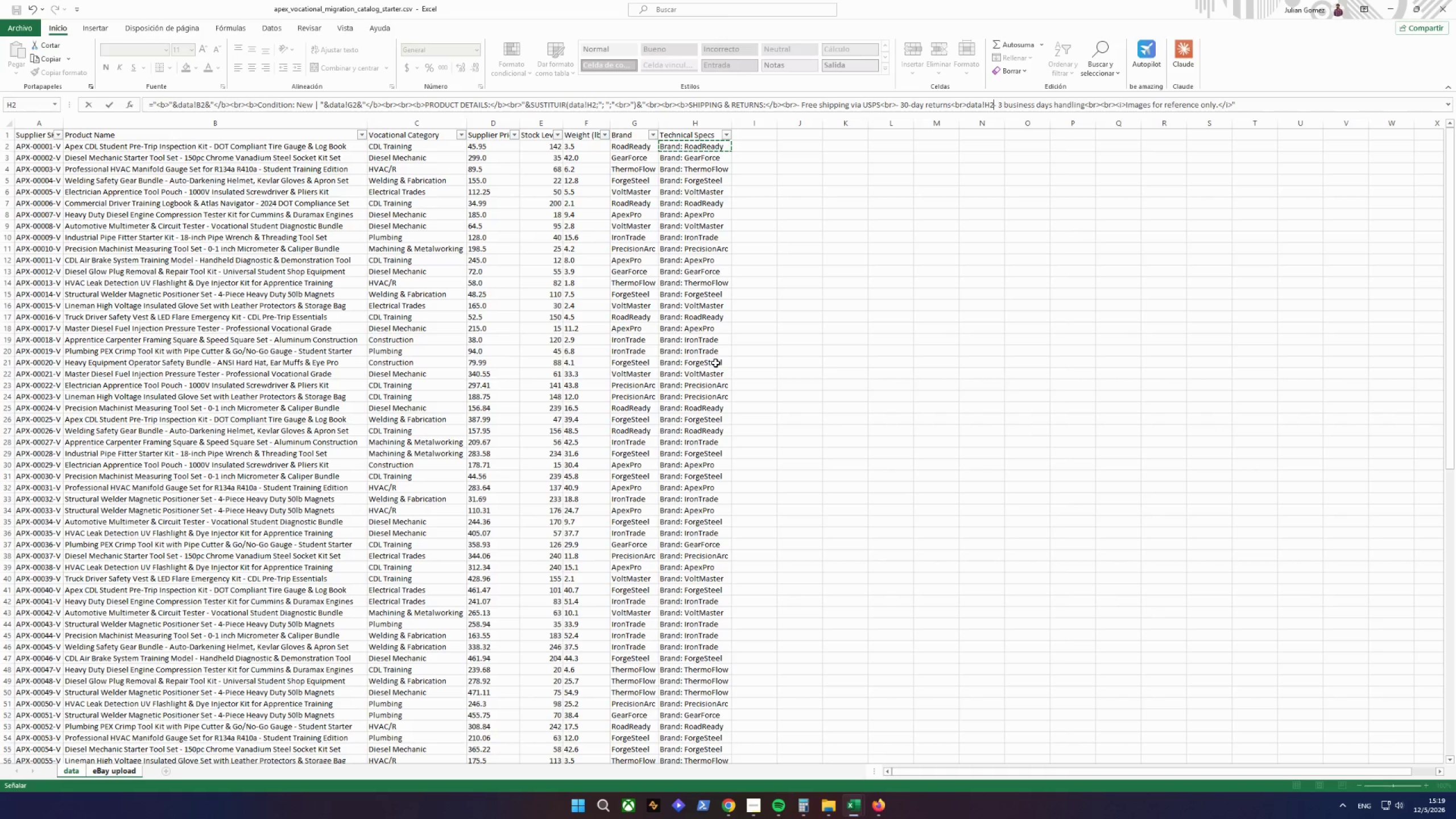 
wait(5.12)
 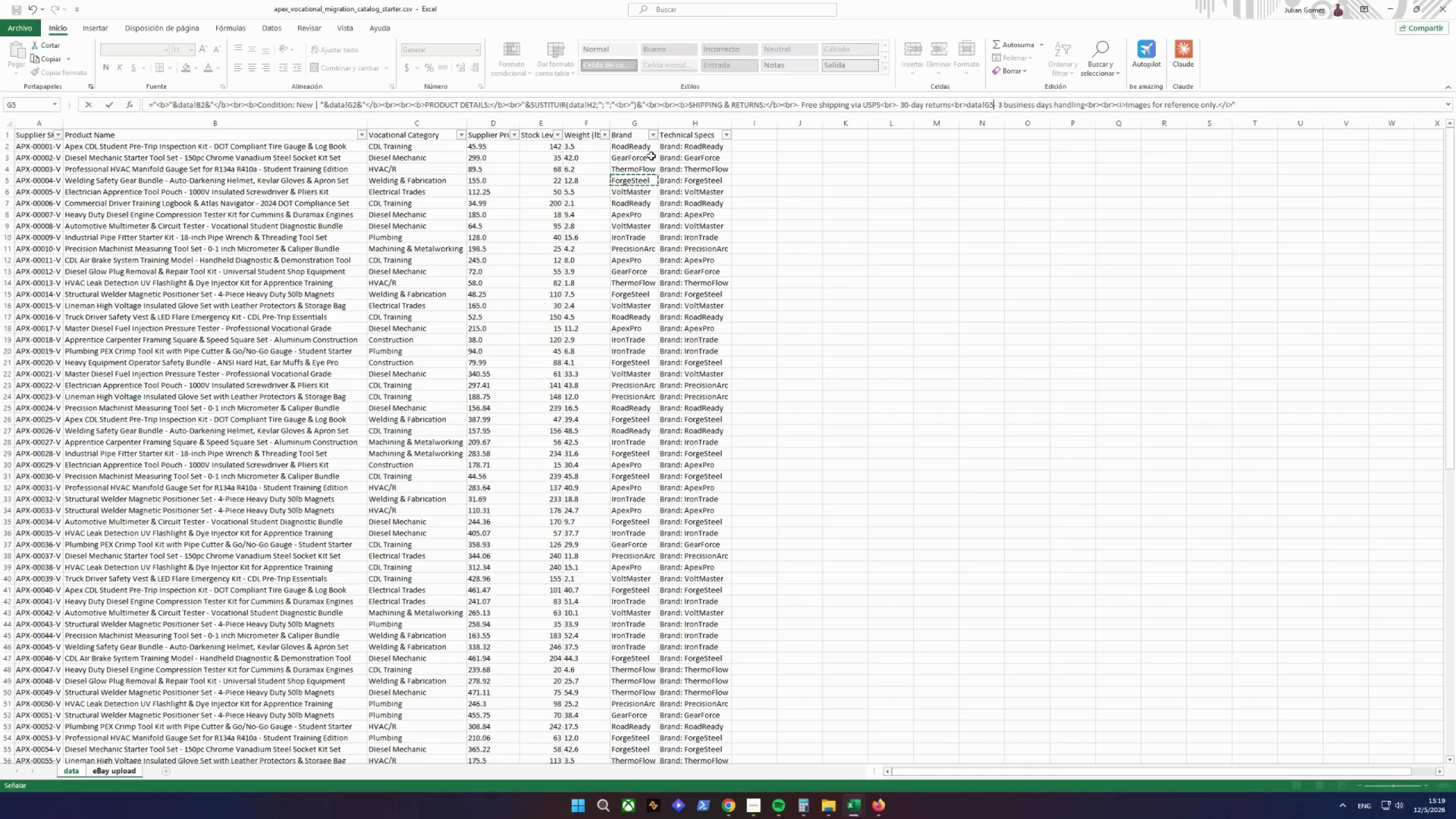 
double_click([732, 122])
 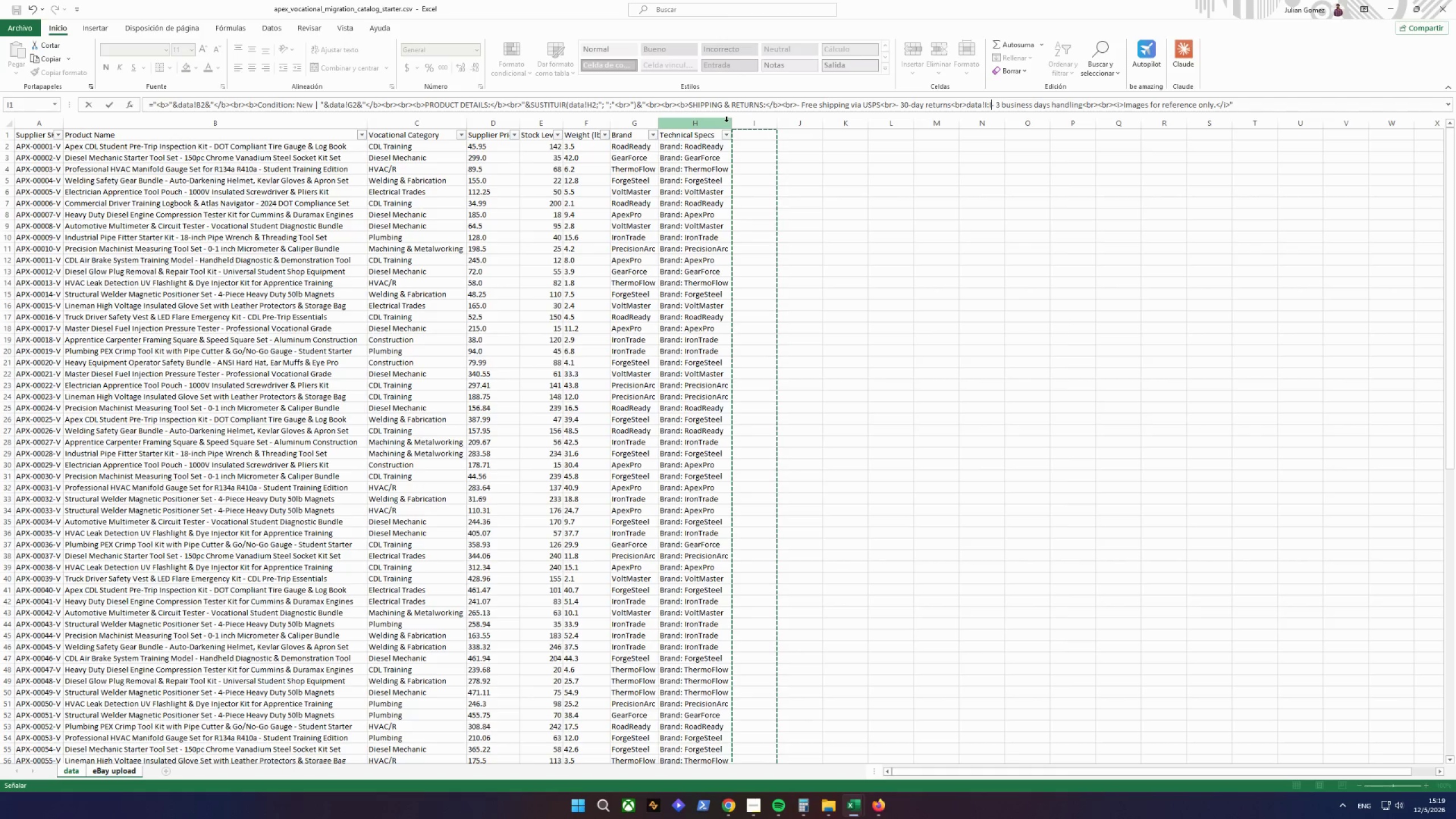 
left_click([726, 122])
 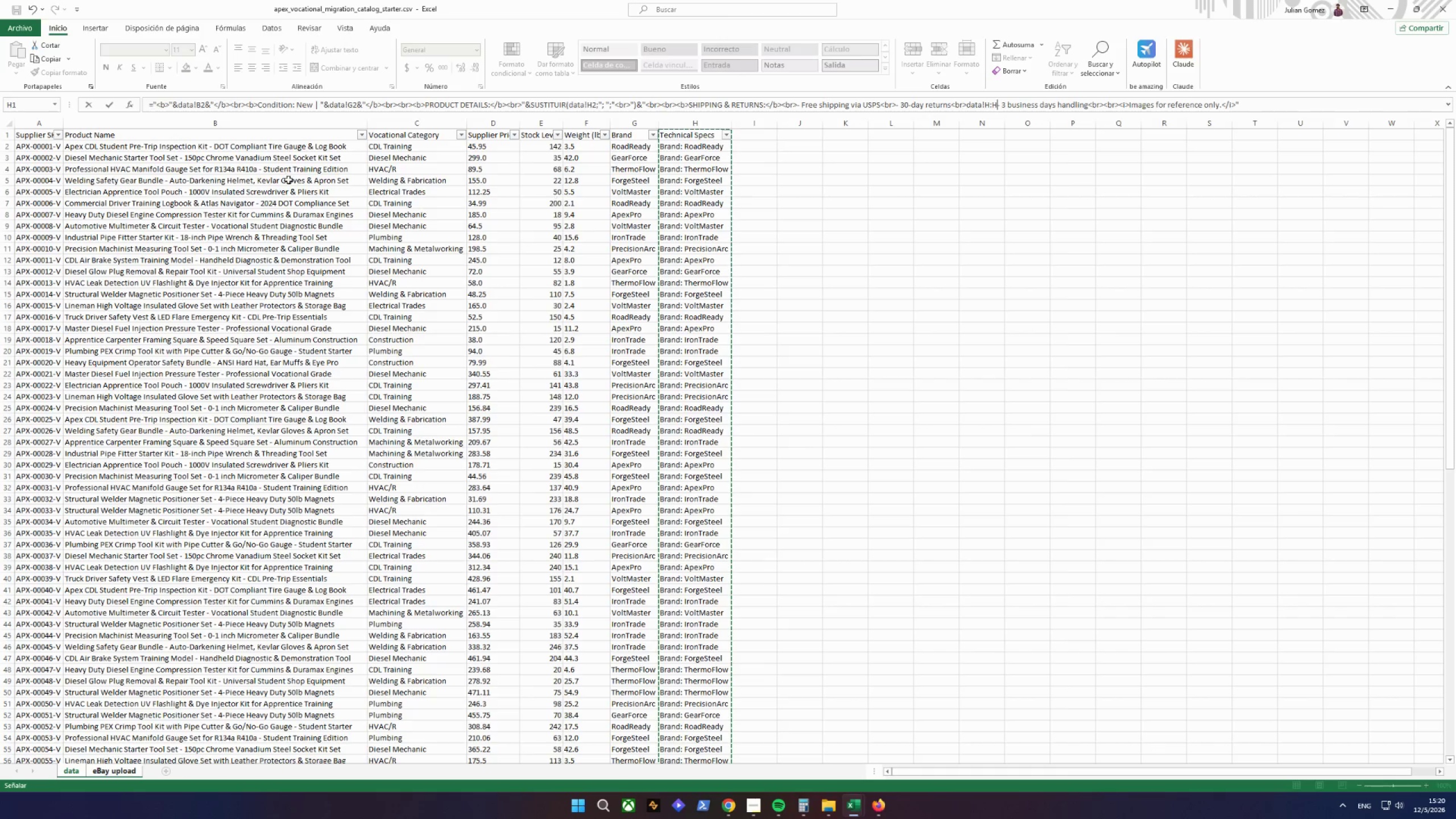 
left_click([90, 102])
 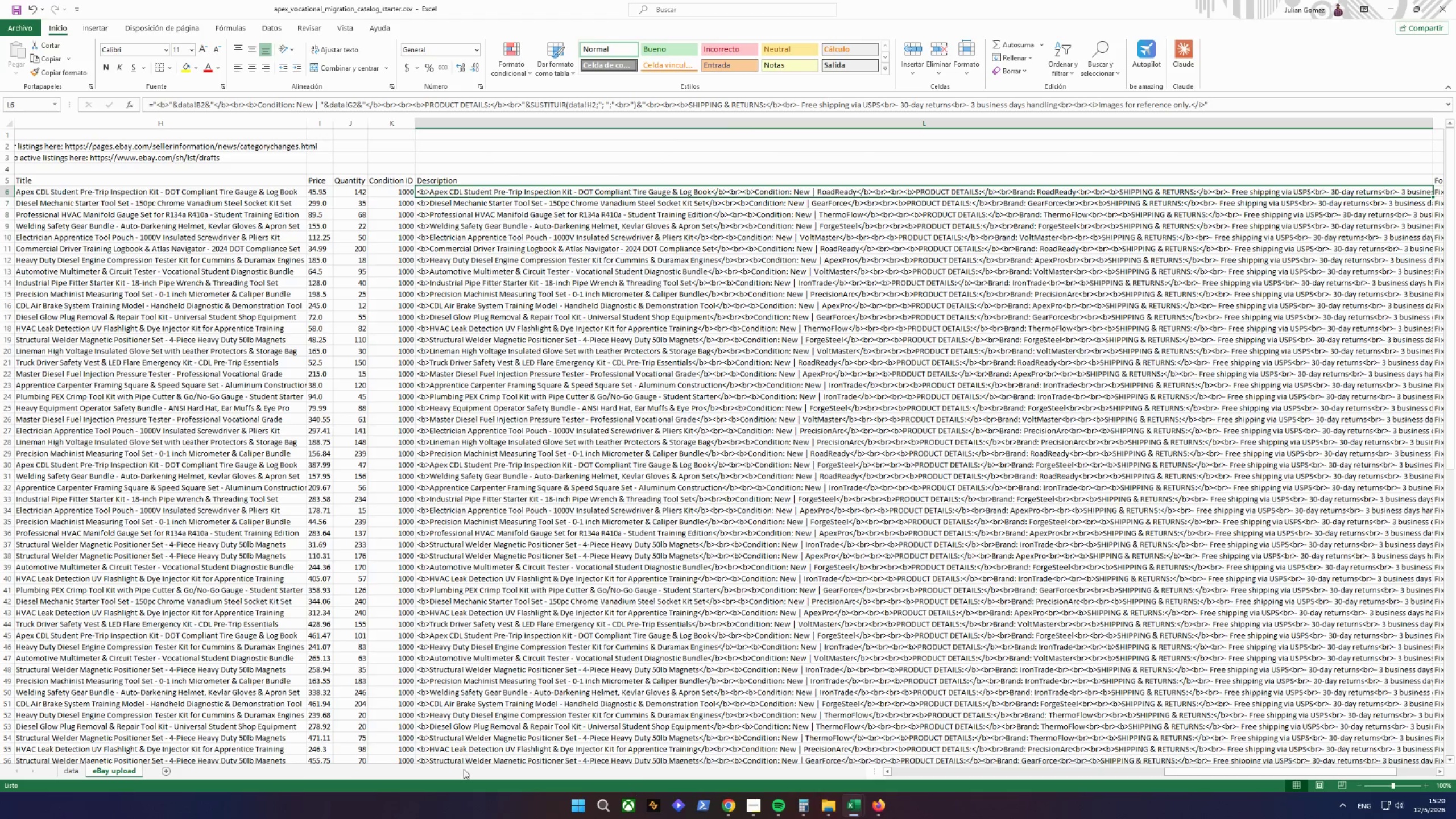 
left_click([75, 770])
 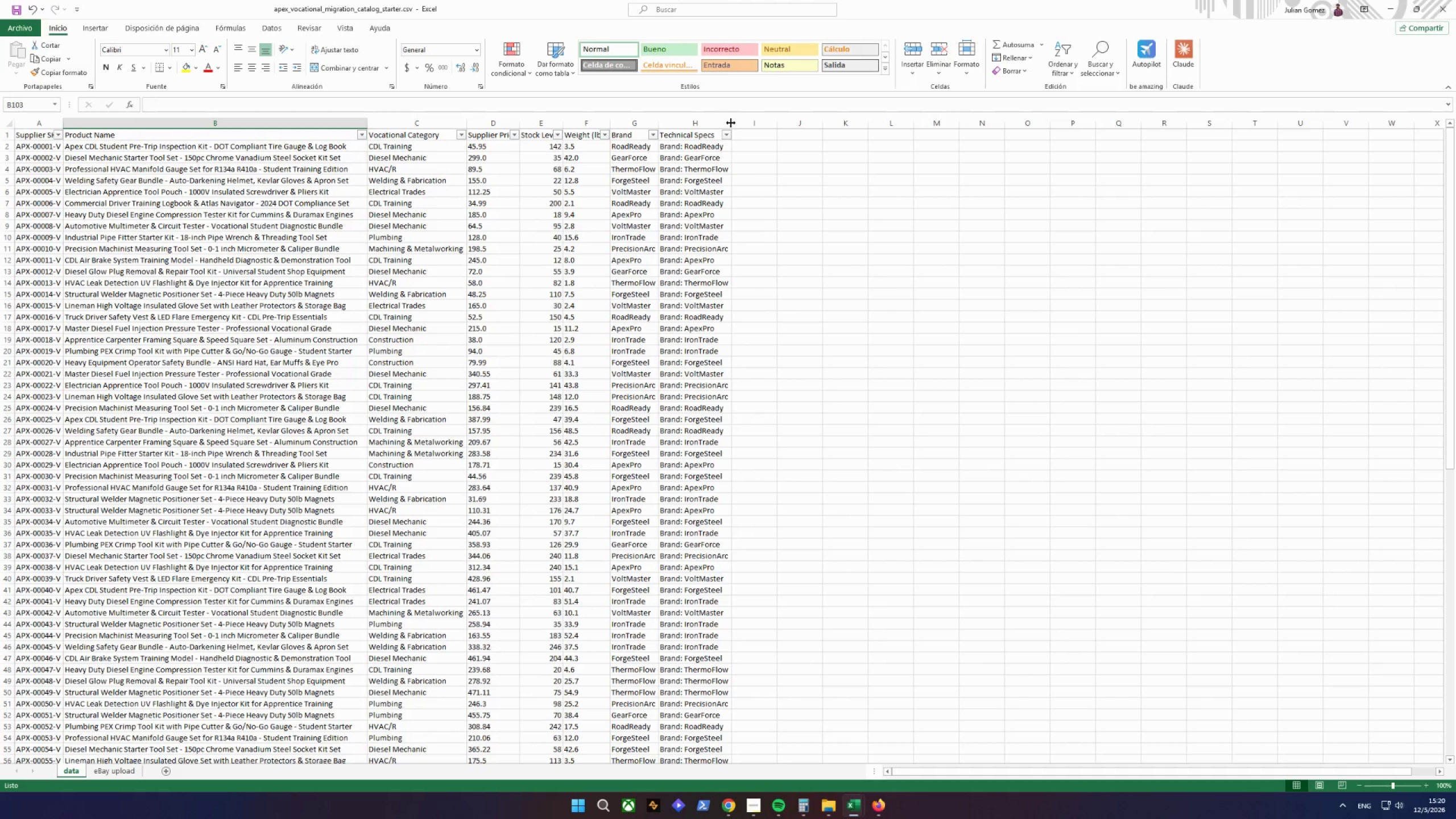 
double_click([731, 122])
 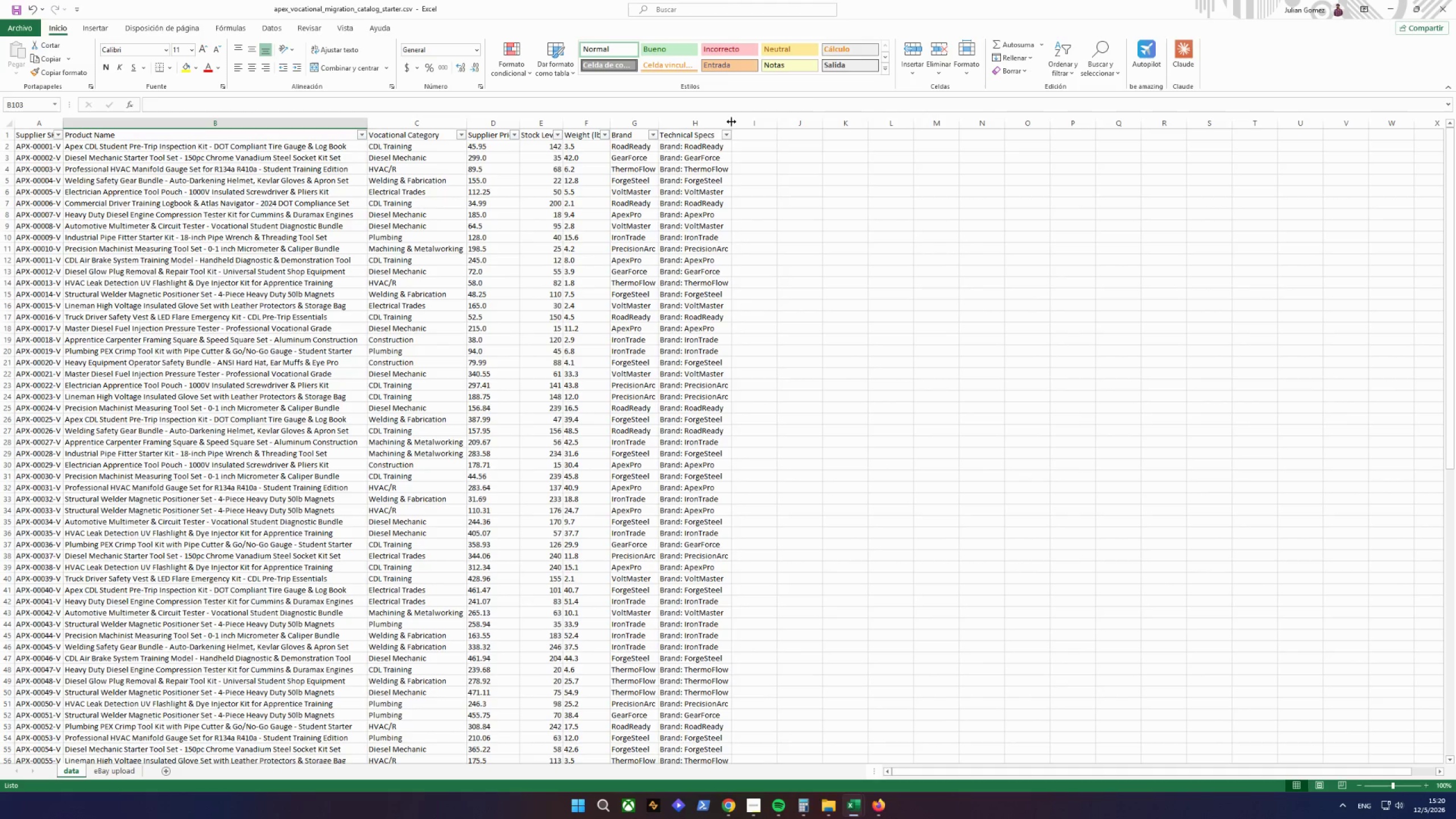 
left_click_drag(start_coordinate=[731, 122], to_coordinate=[855, 130])
 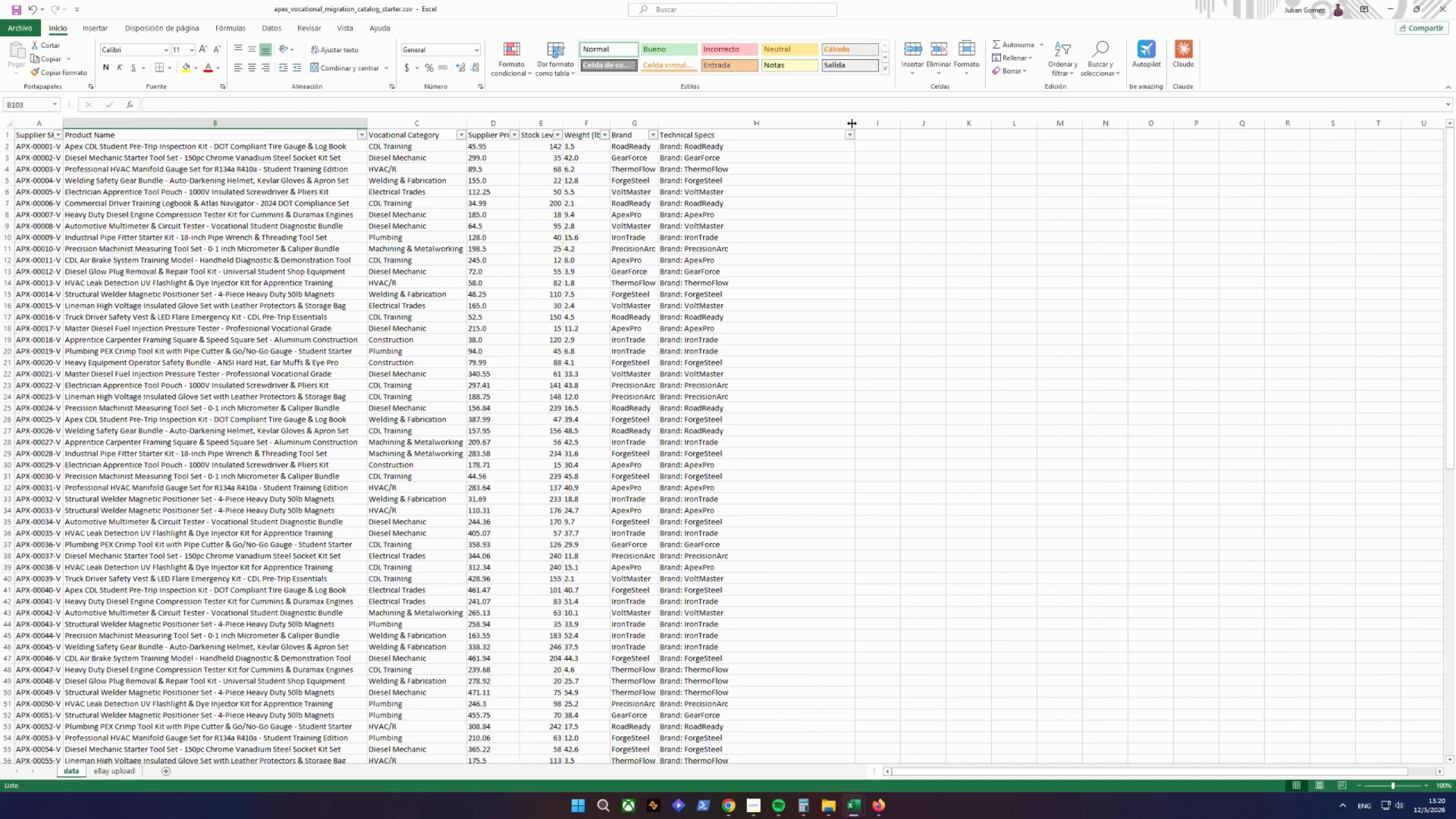 
left_click_drag(start_coordinate=[859, 123], to_coordinate=[736, 122])
 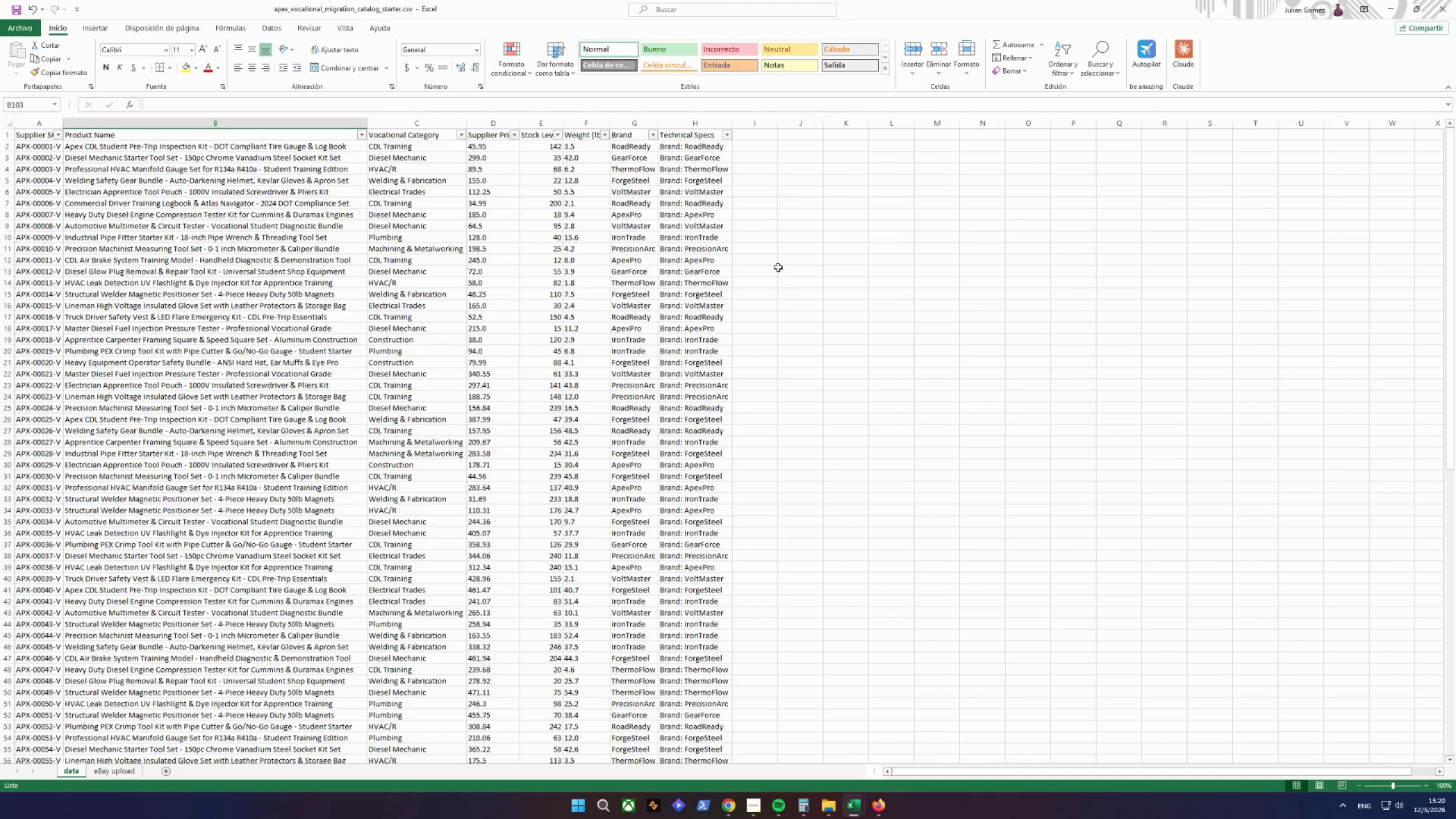 
left_click([780, 268])
 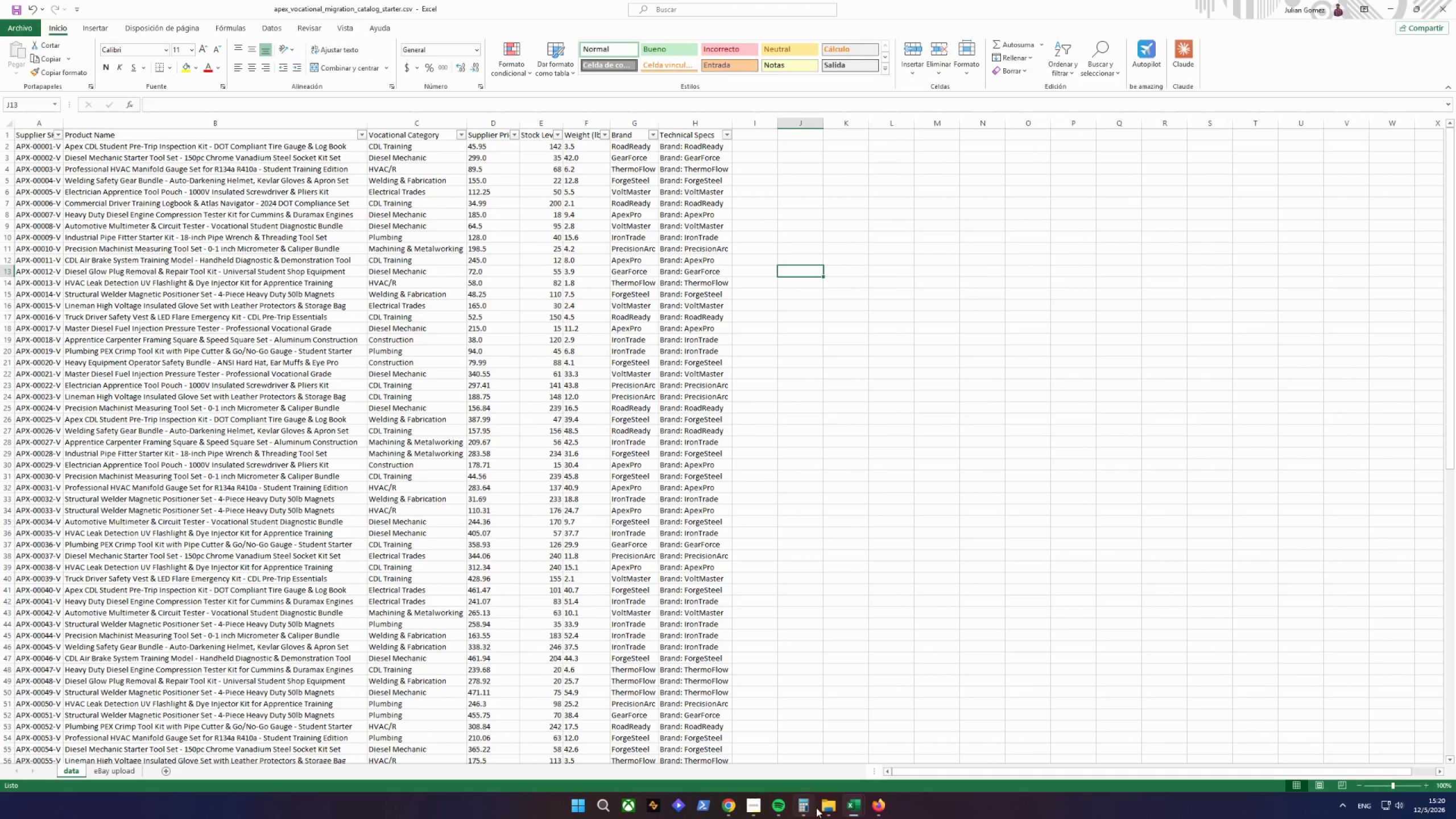 
left_click([824, 805])
 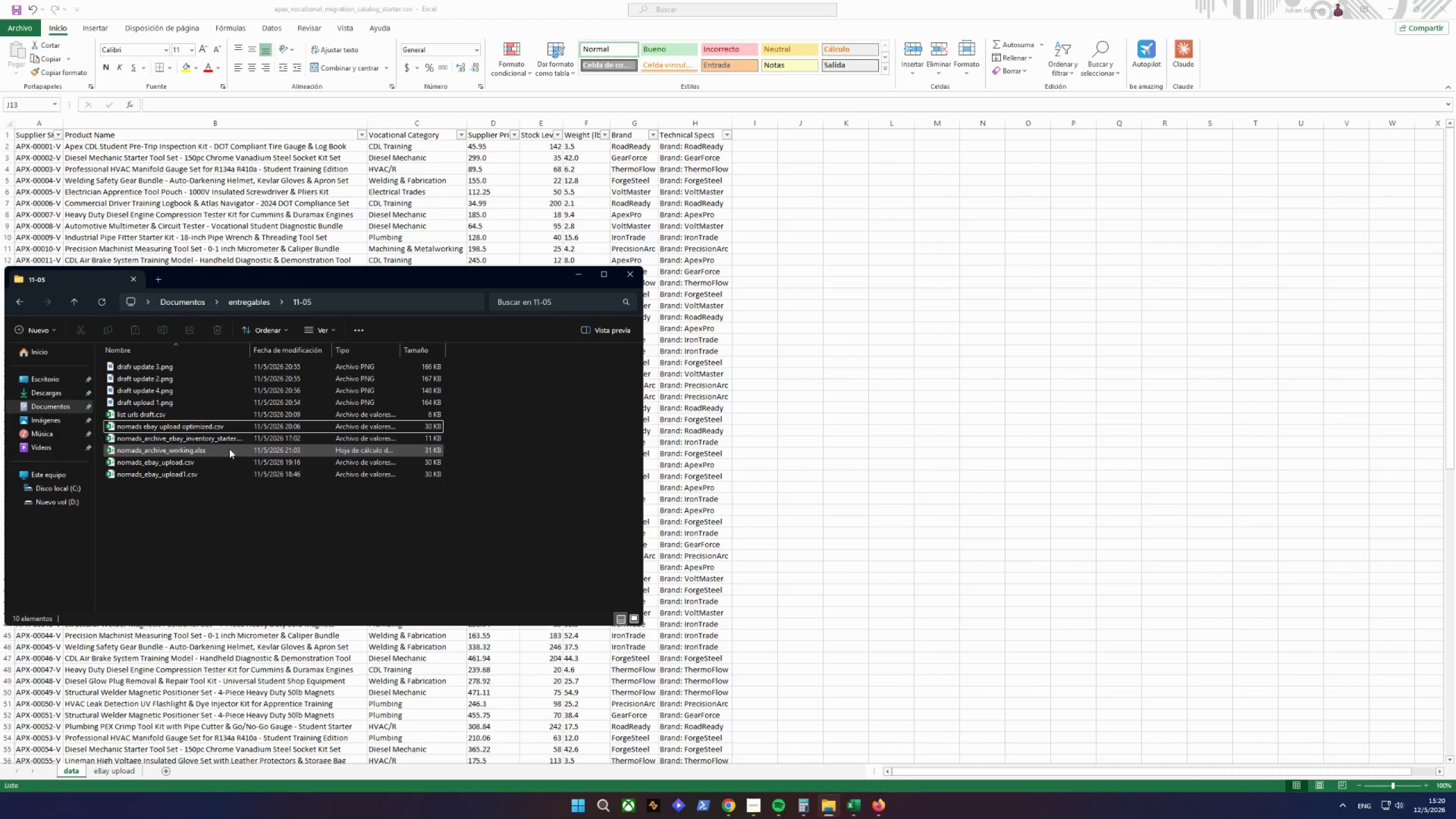 
double_click([210, 437])
 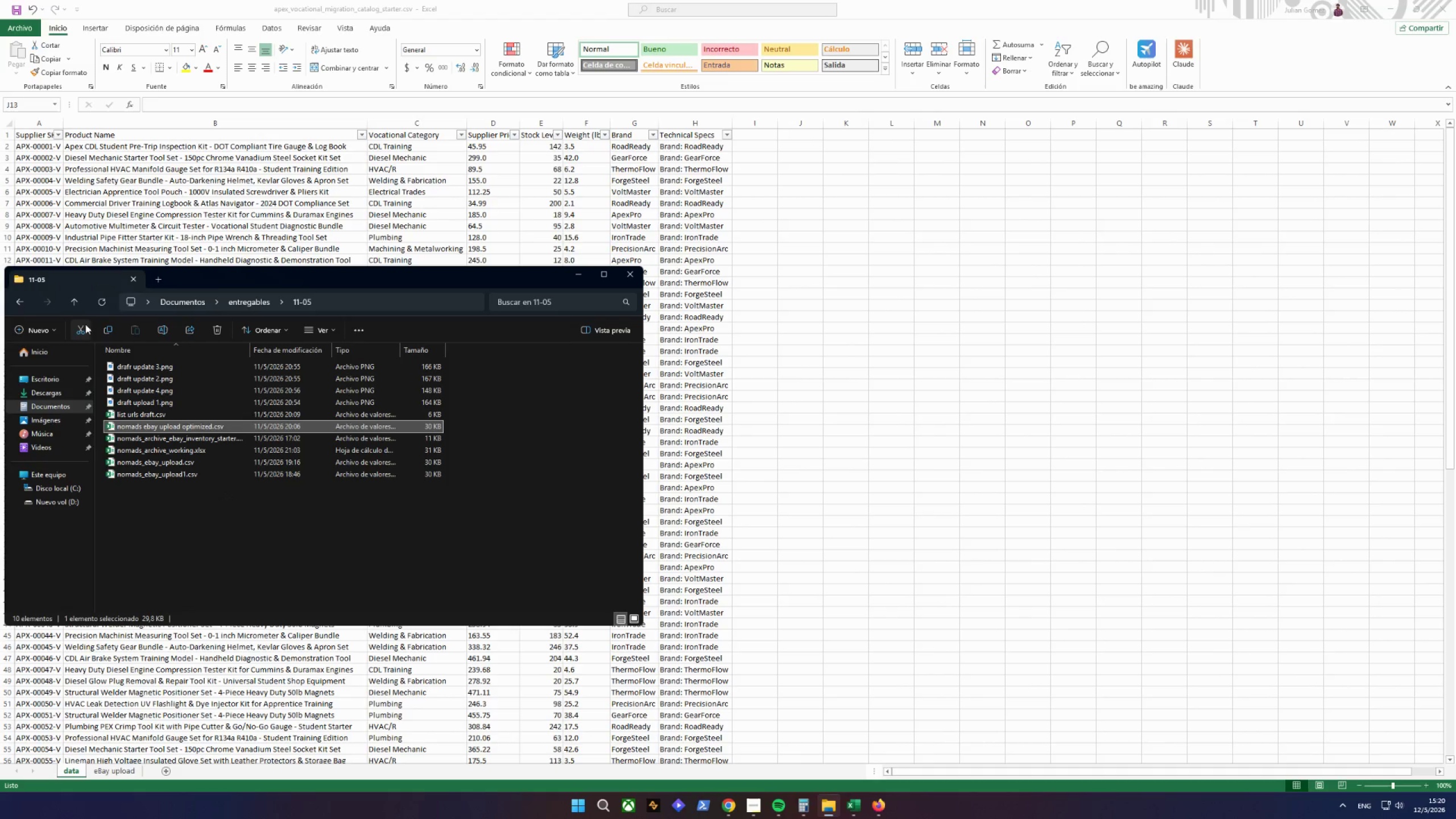 
left_click([65, 303])
 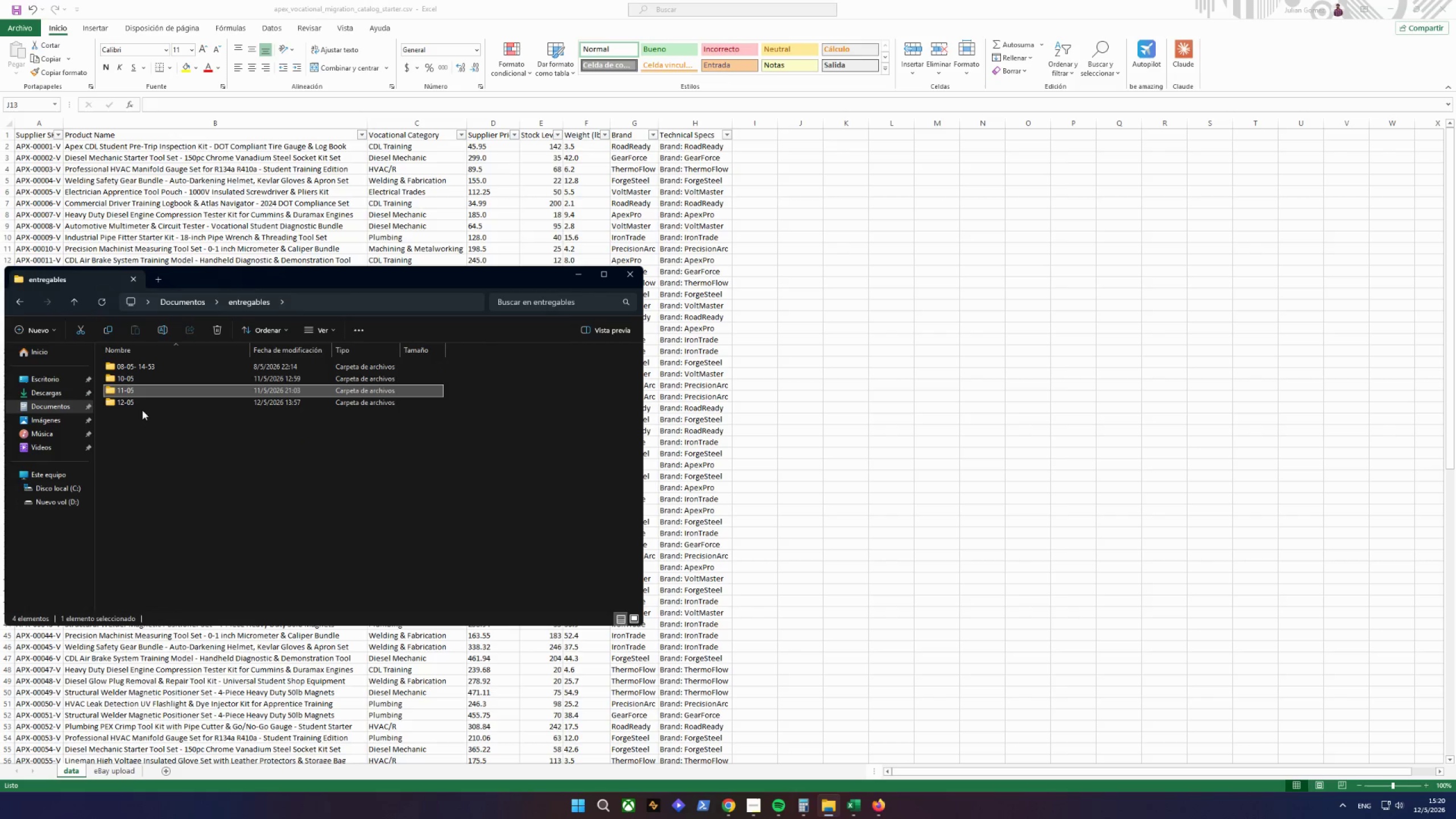 
double_click([142, 404])
 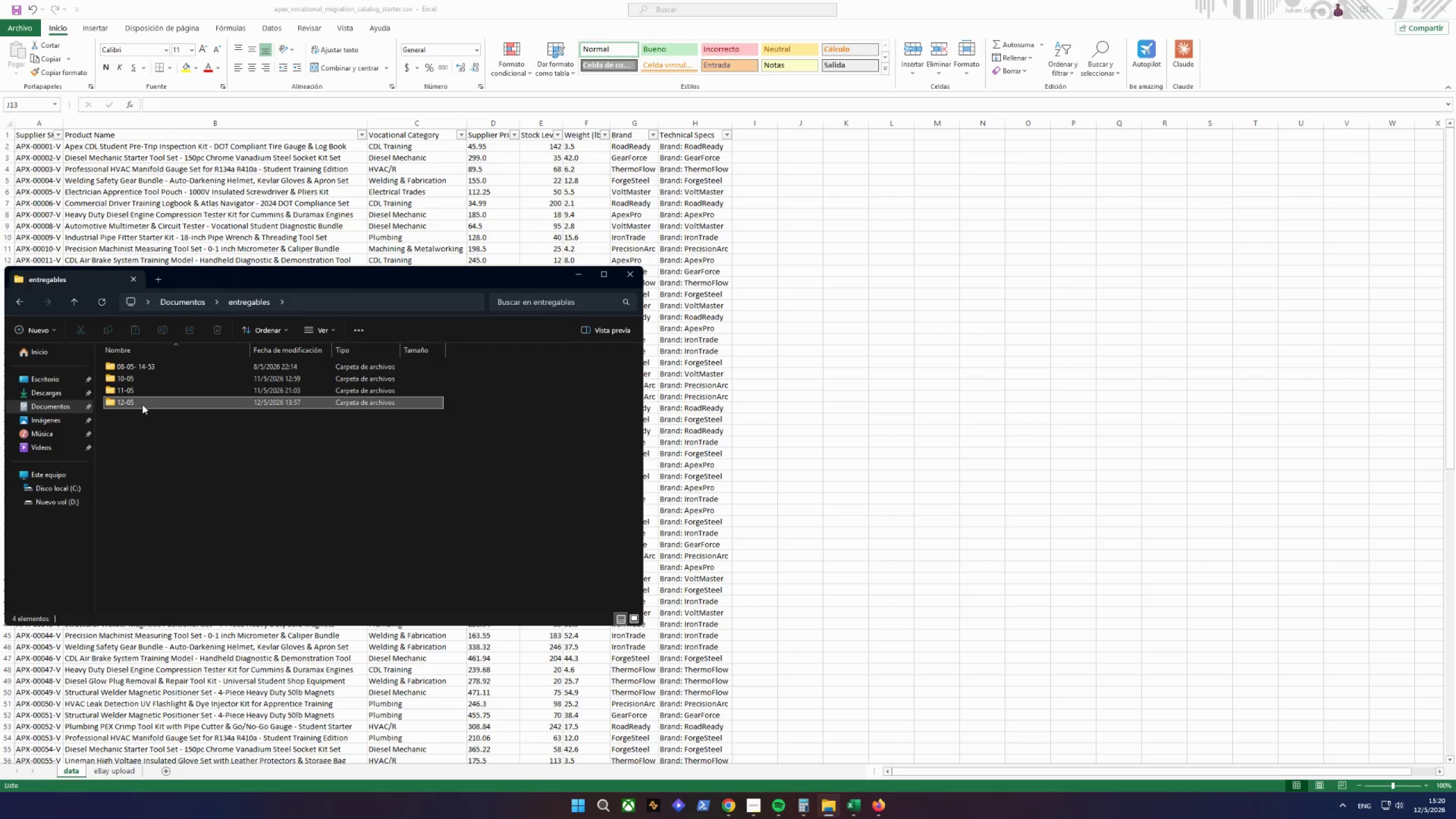 
triple_click([142, 404])
 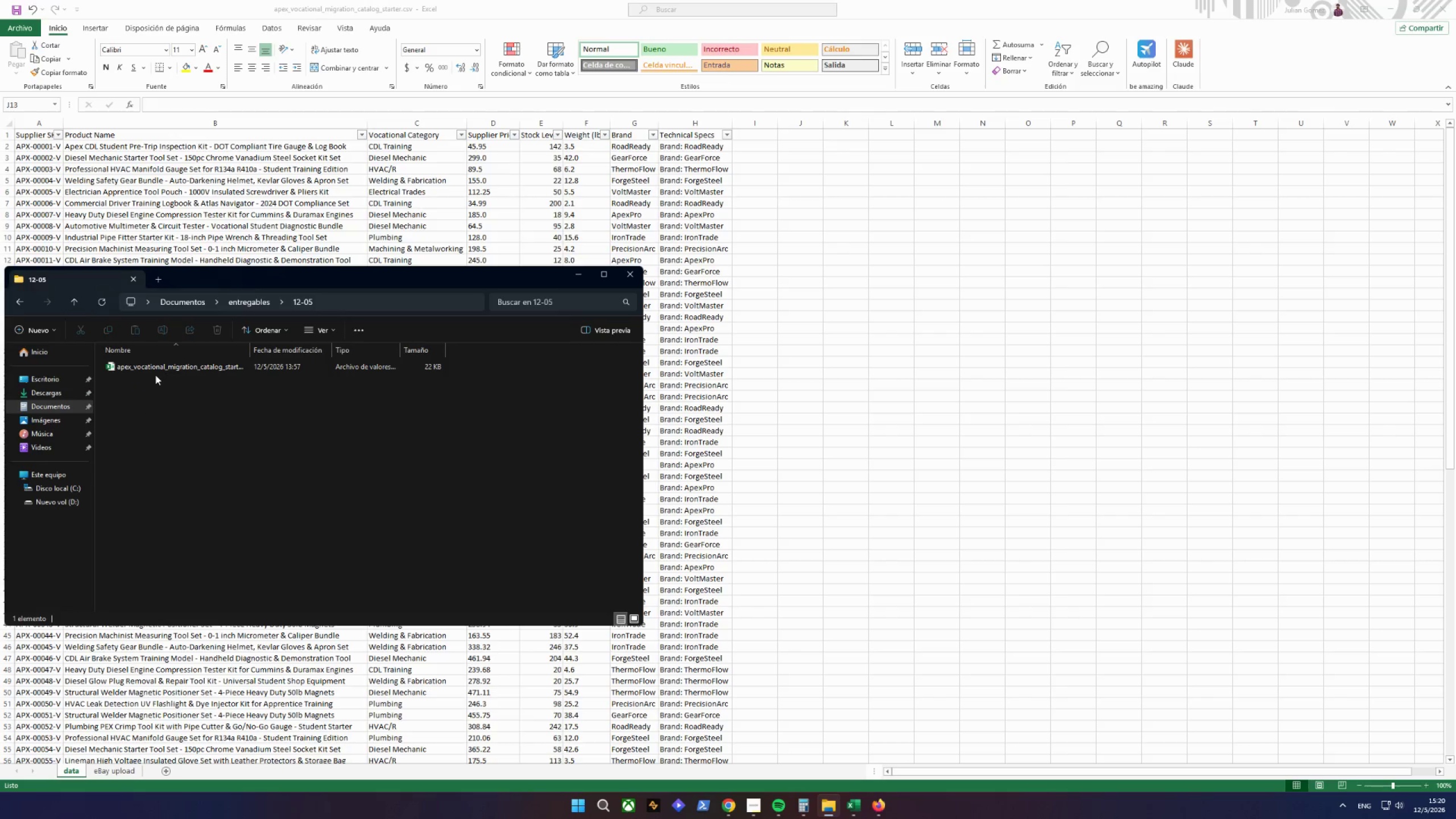 
double_click([159, 367])
 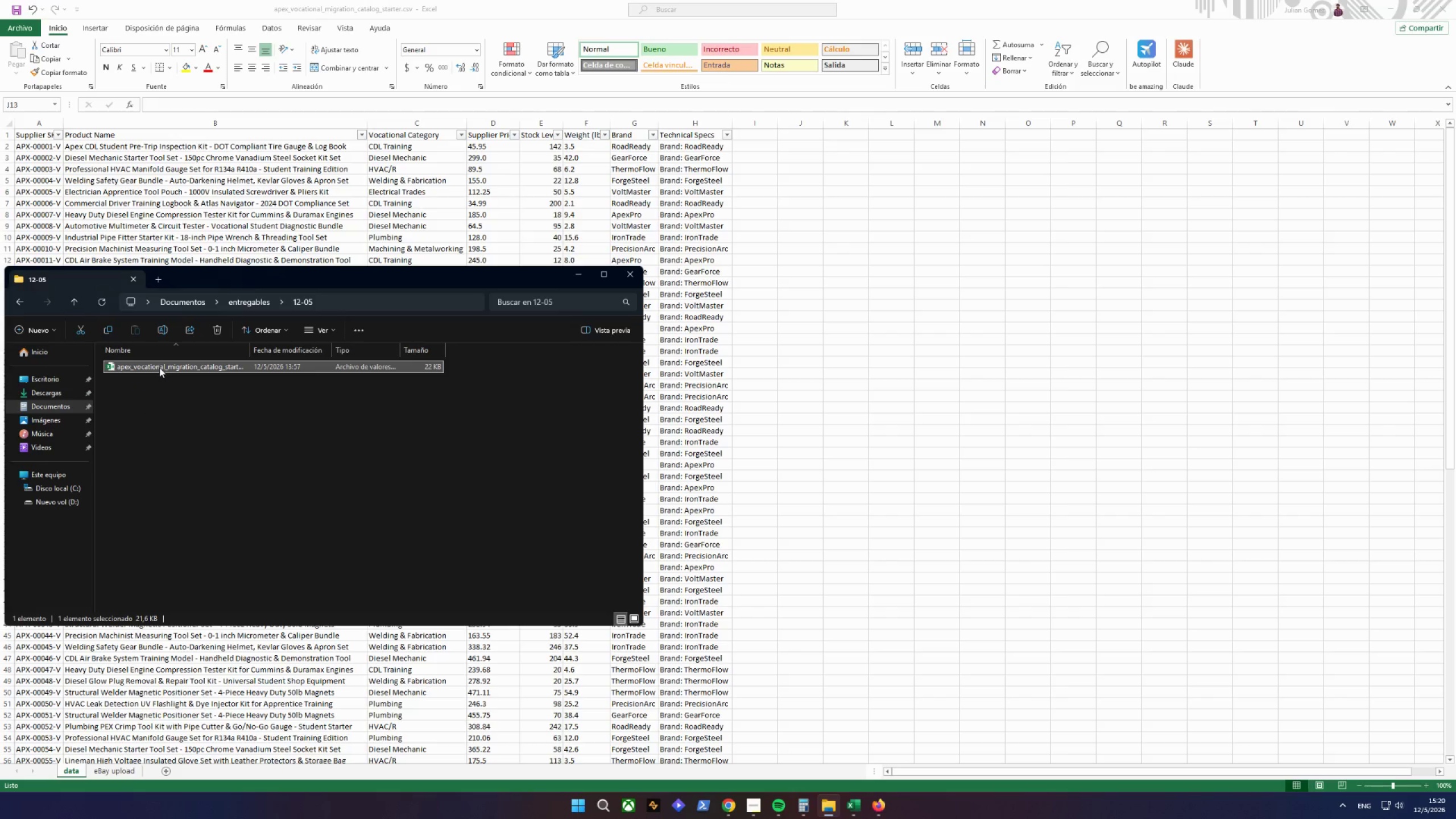 
left_click([739, 374])
 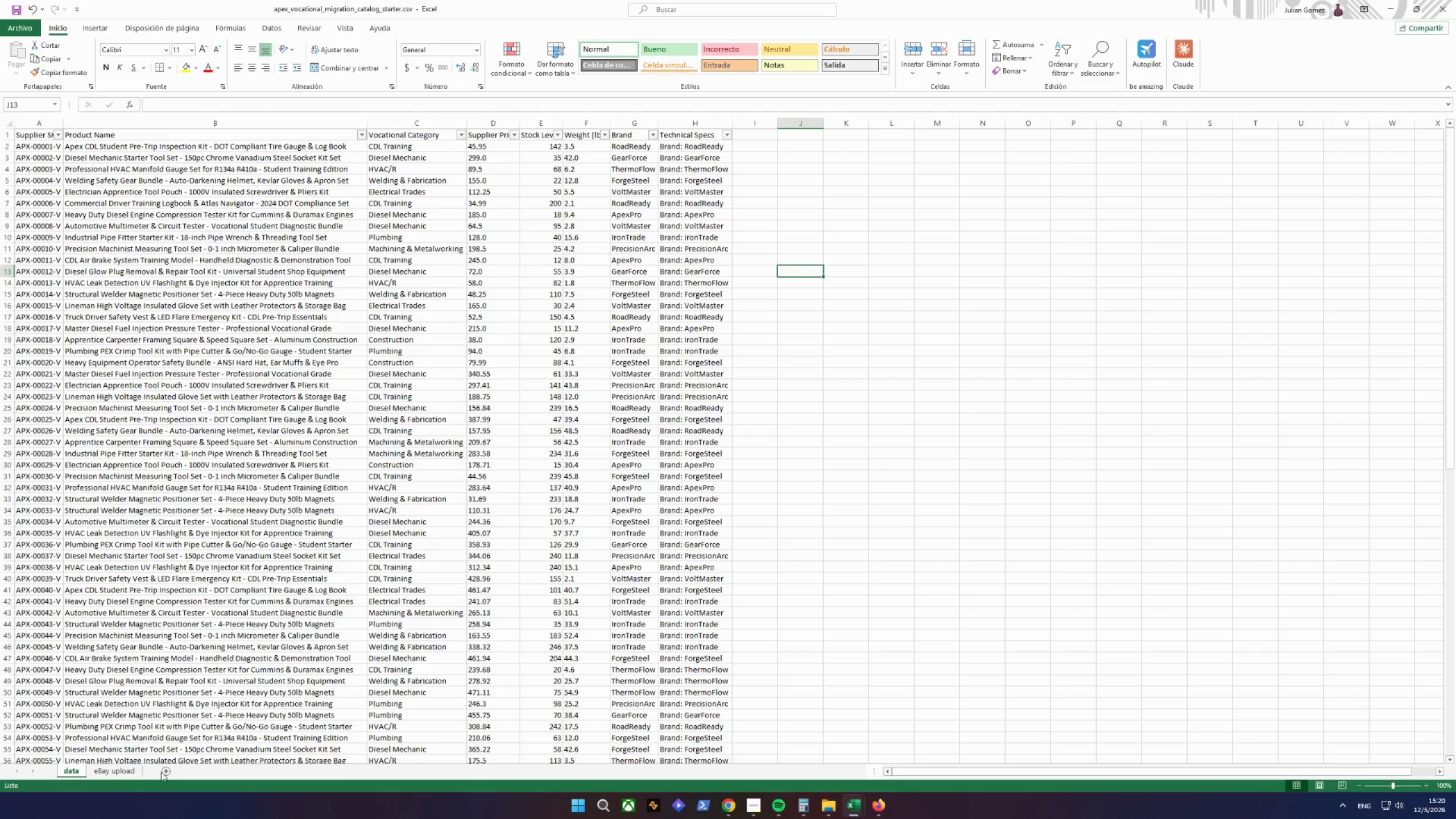 
left_click([167, 772])
 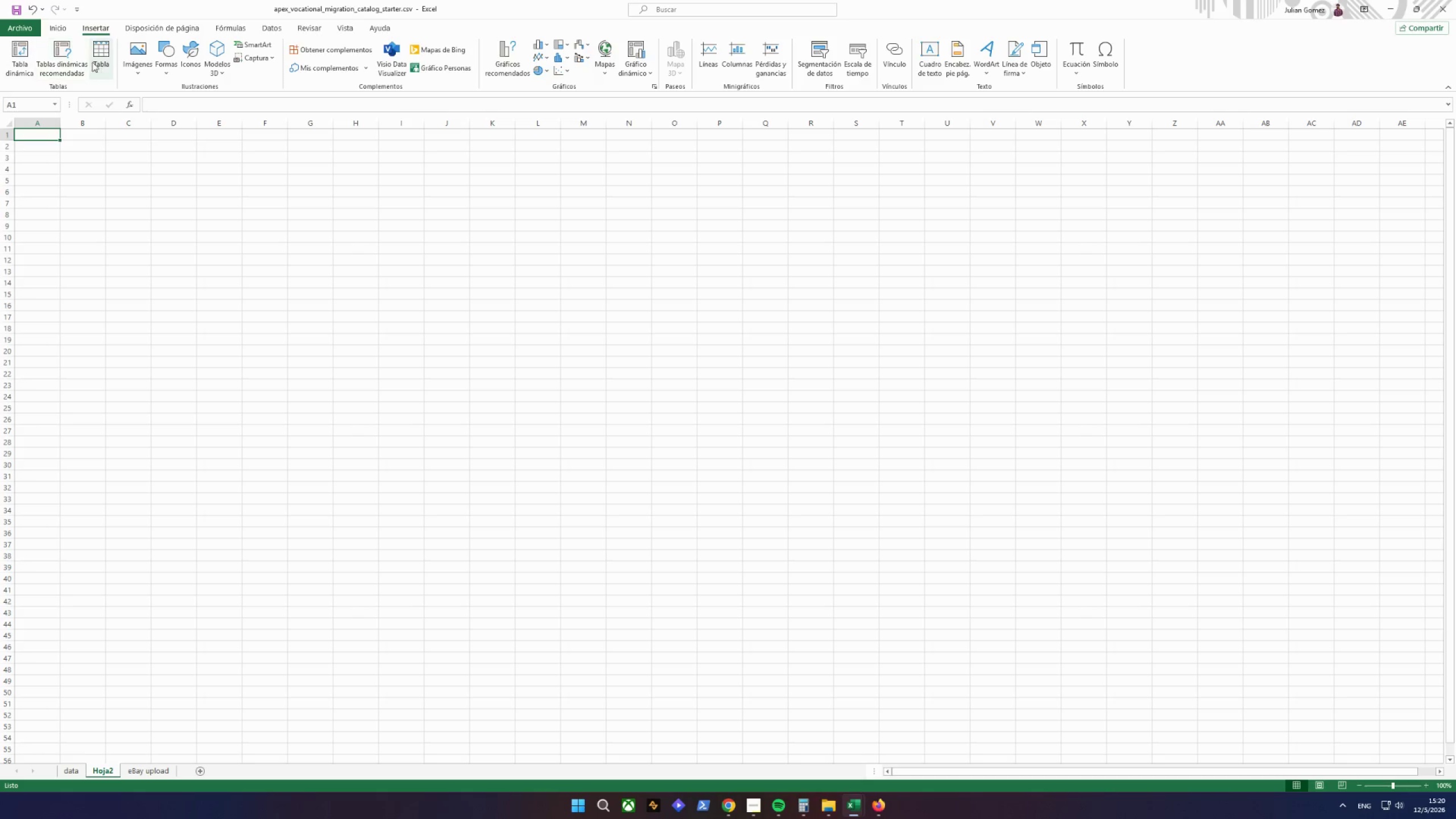 
wait(5.67)
 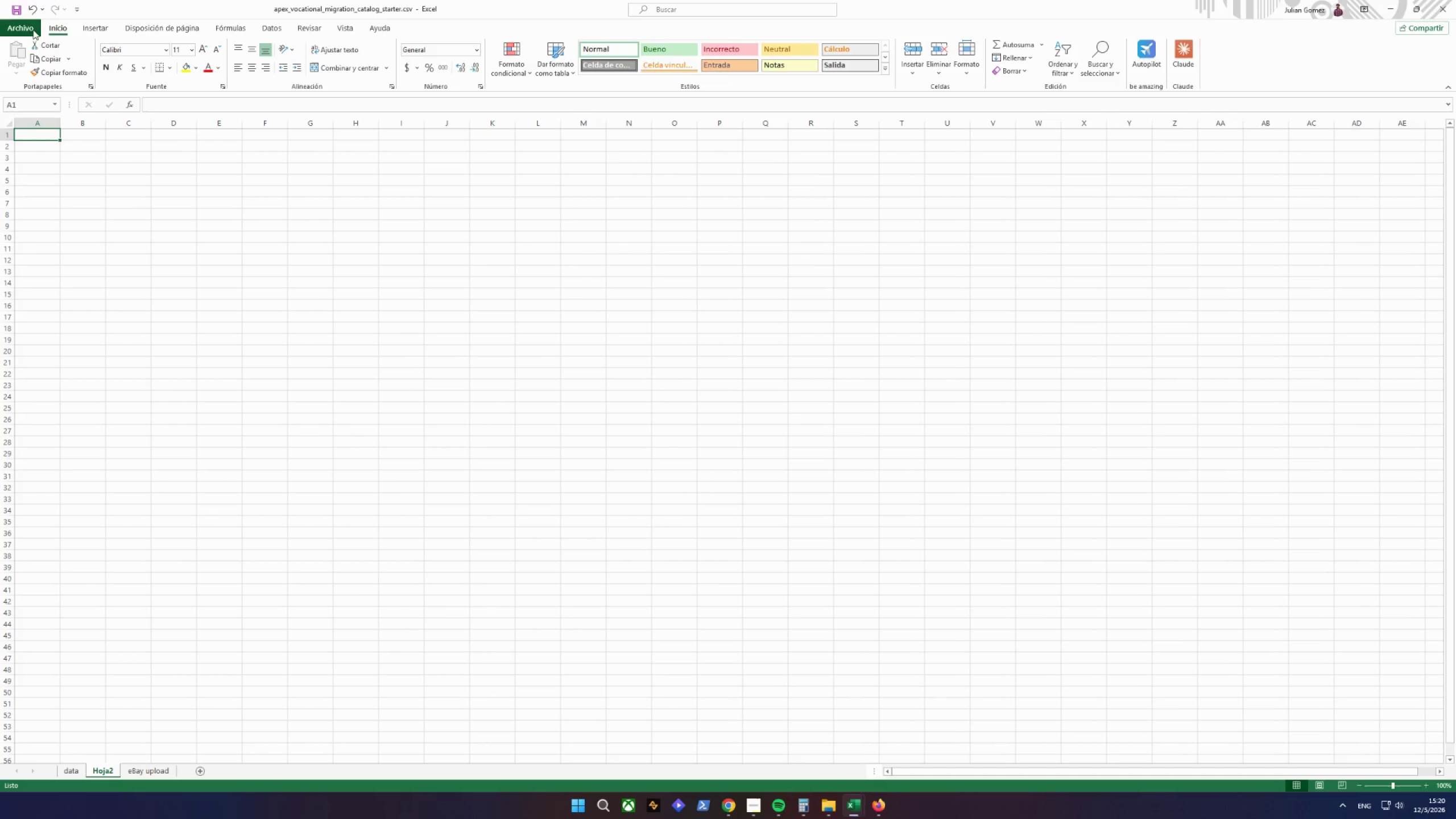 
left_click([280, 28])
 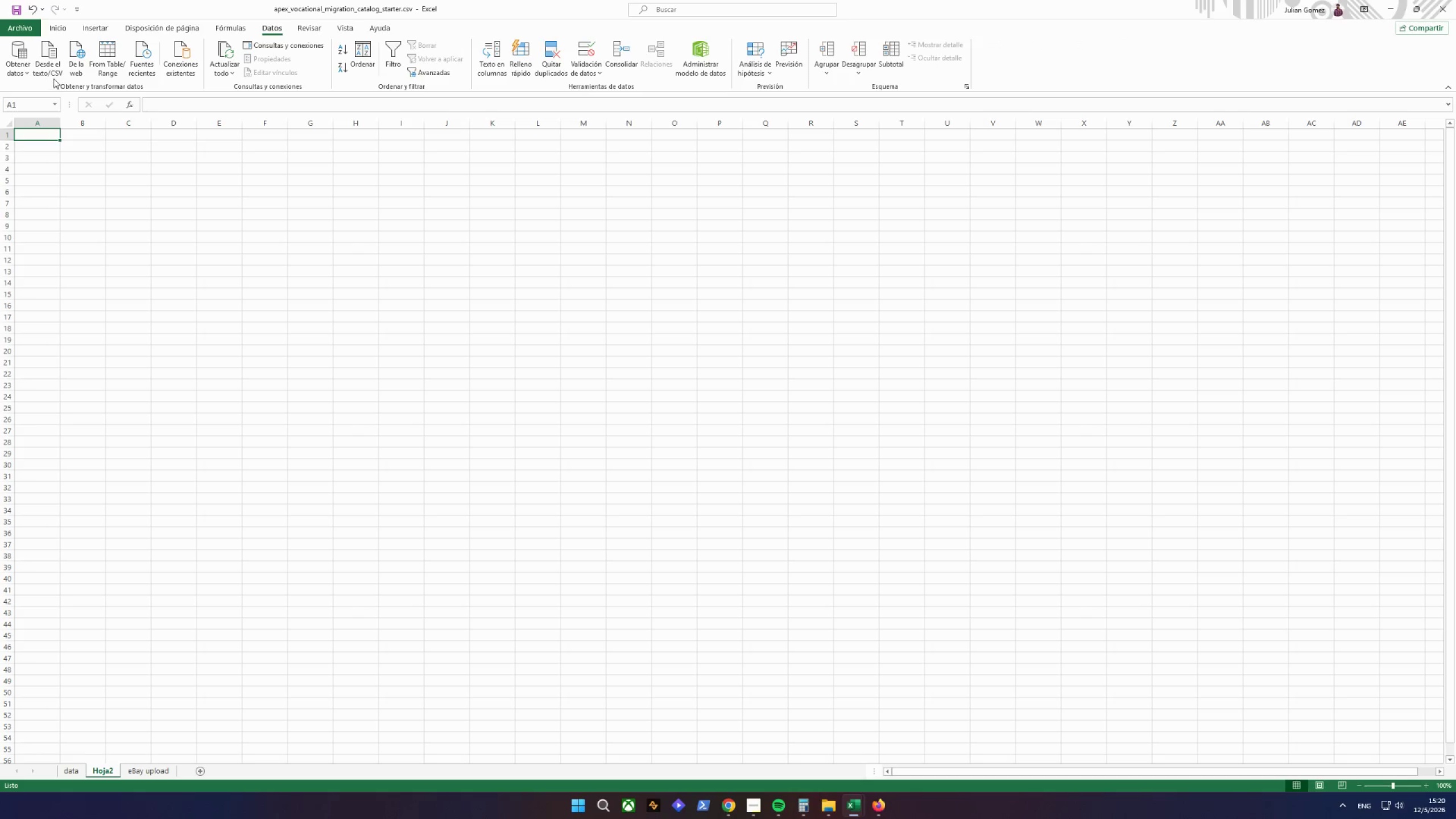 
left_click([51, 71])
 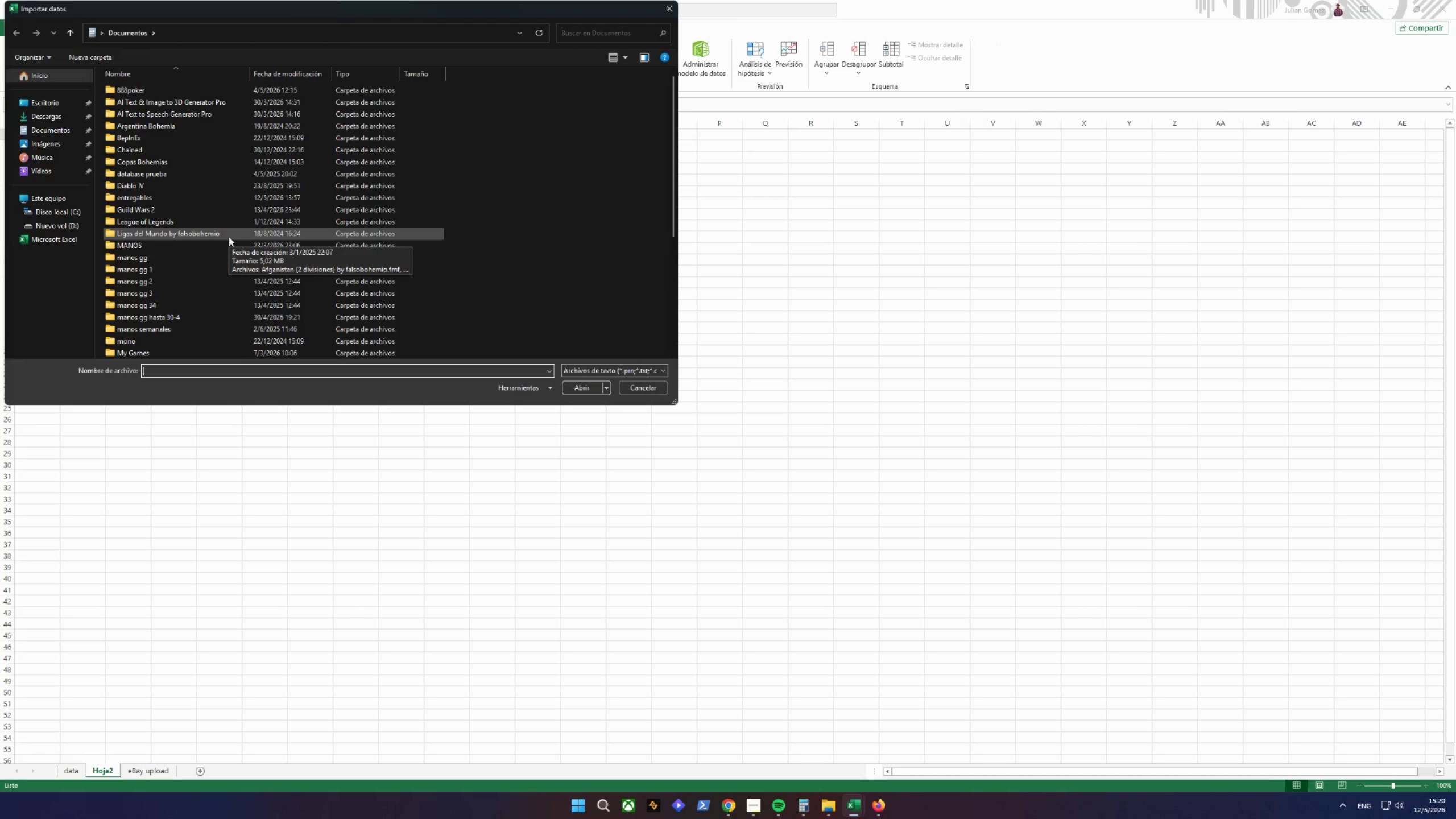 
wait(5.2)
 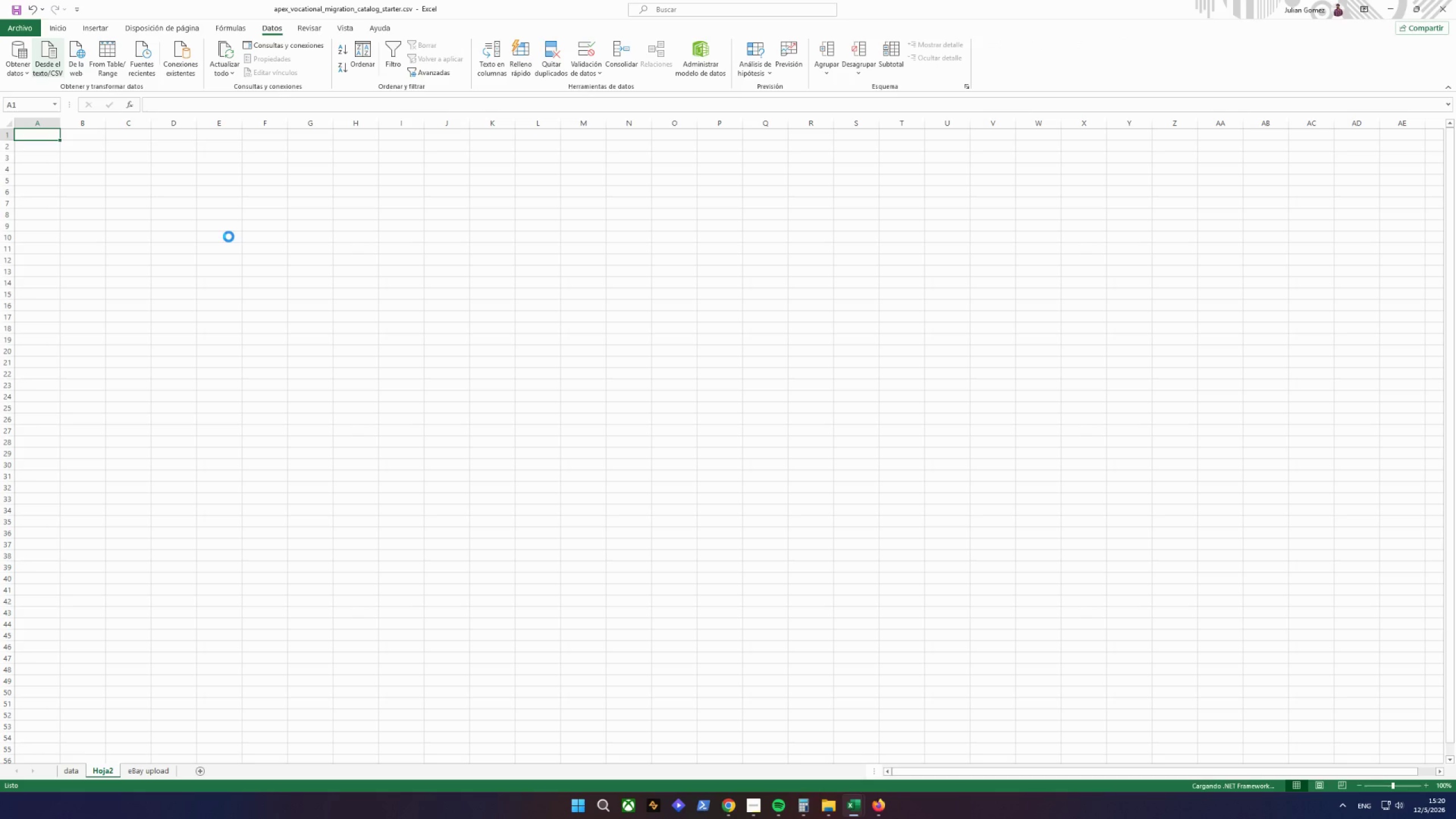 
left_click([52, 130])
 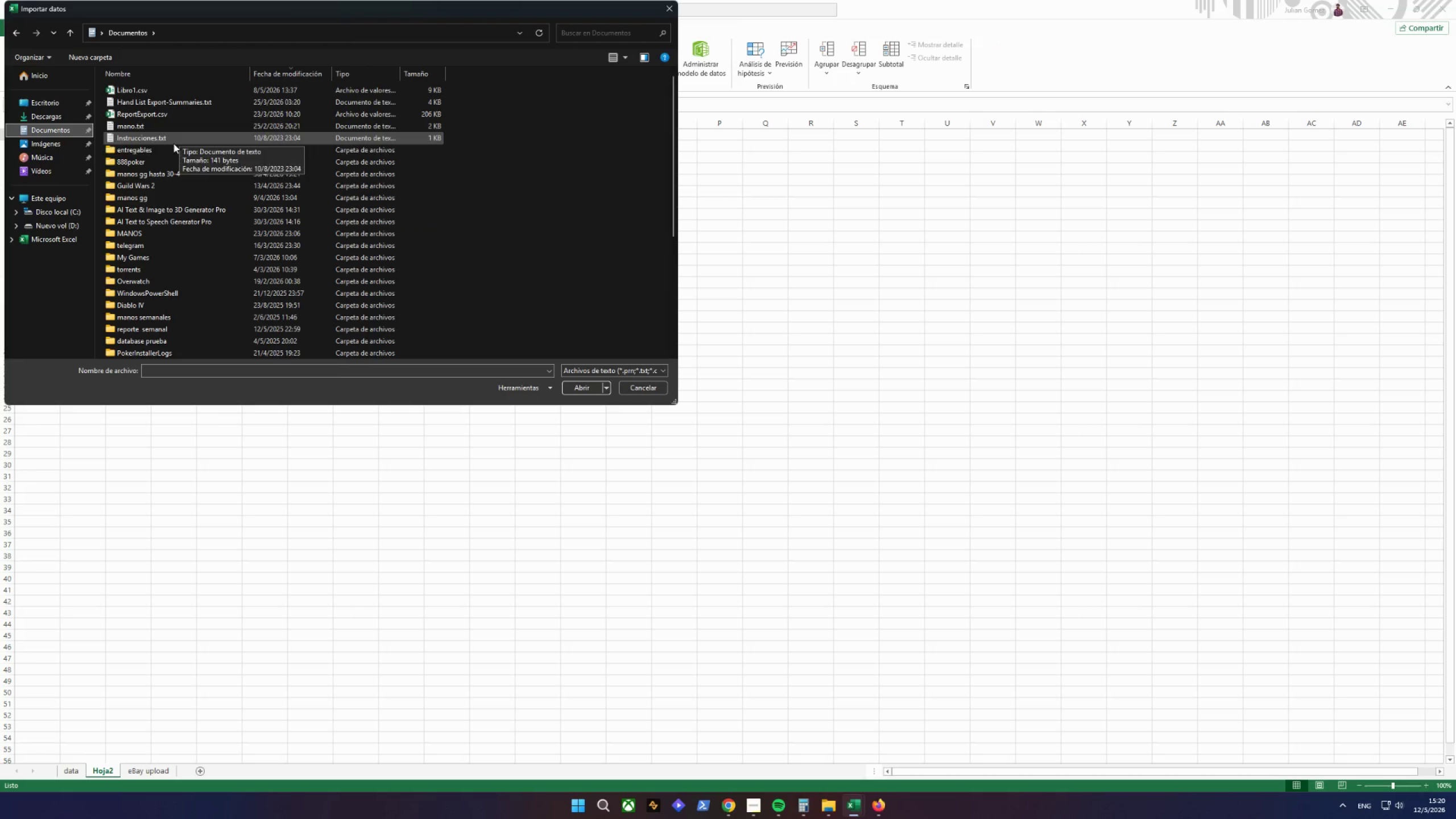 
double_click([159, 151])
 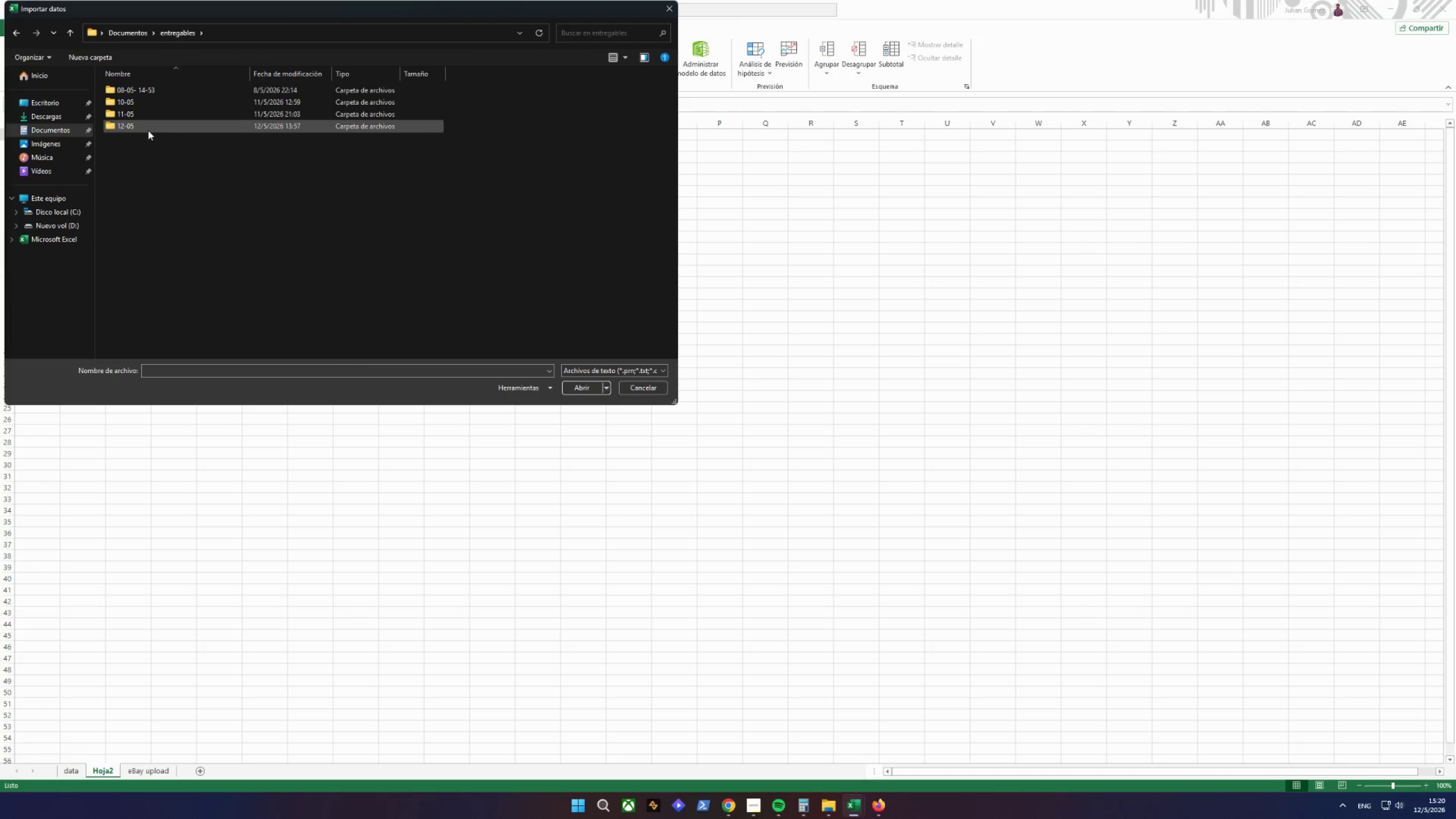 
double_click([148, 130])
 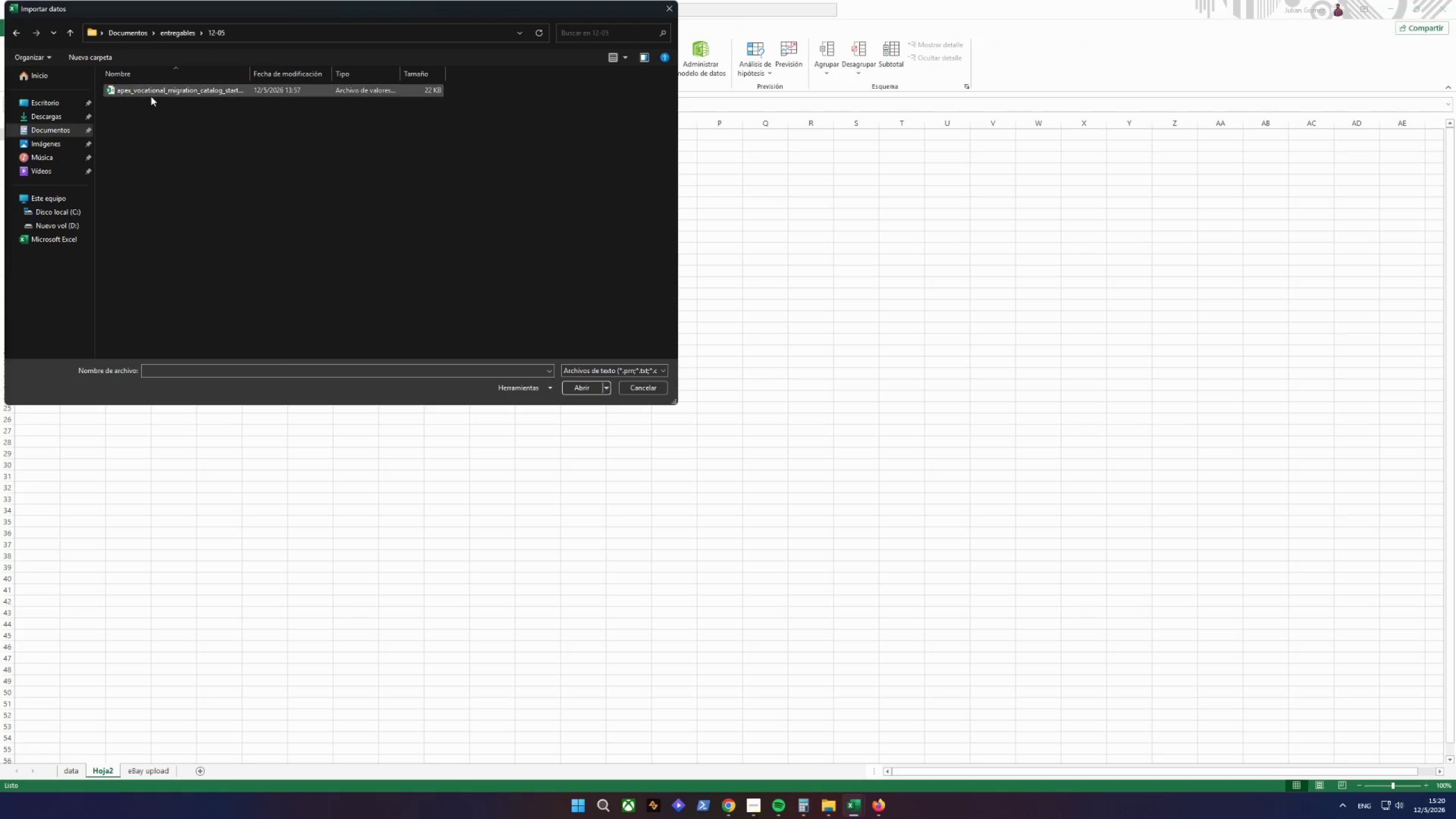 
left_click([151, 94])
 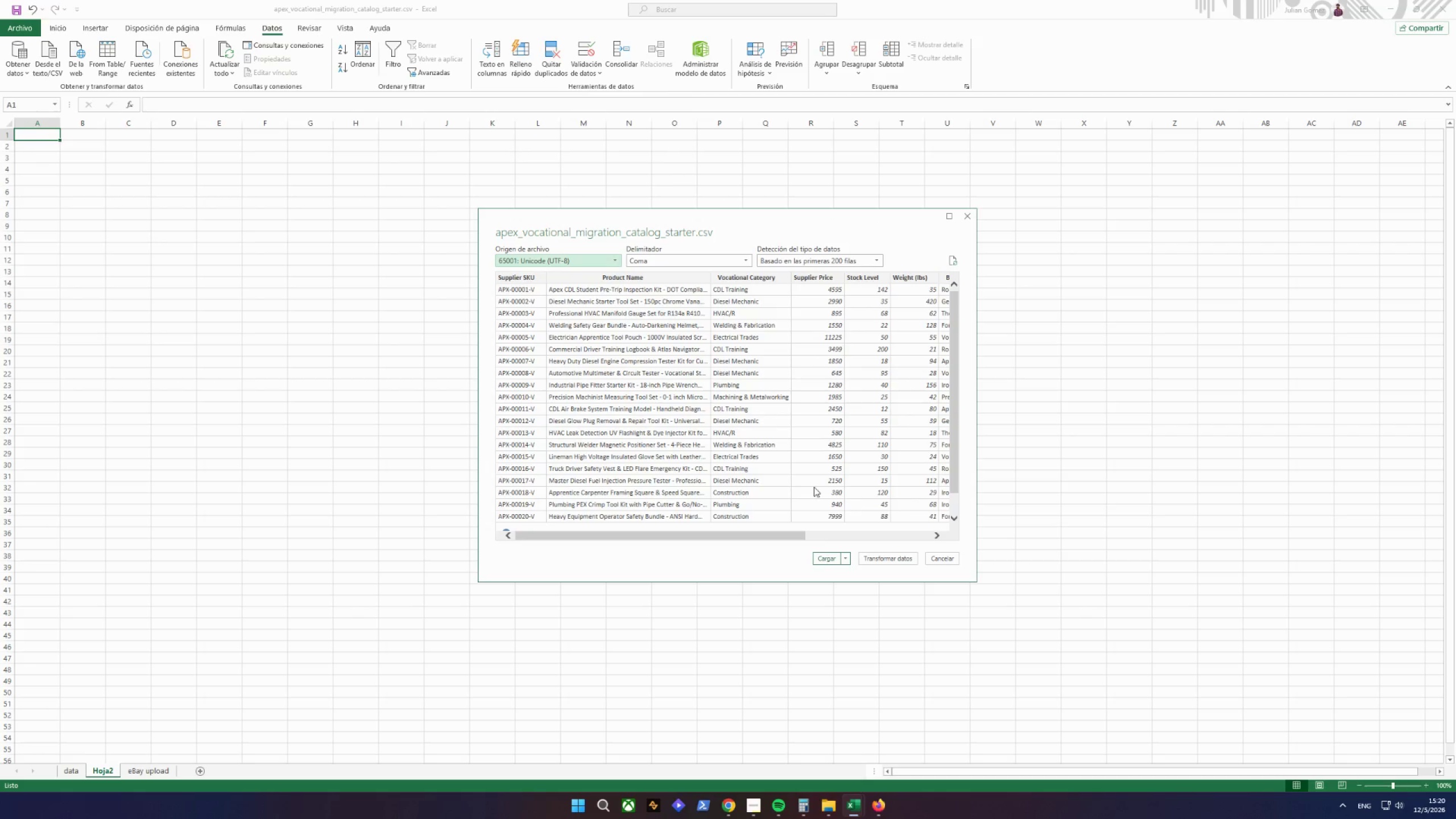 
wait(5.95)
 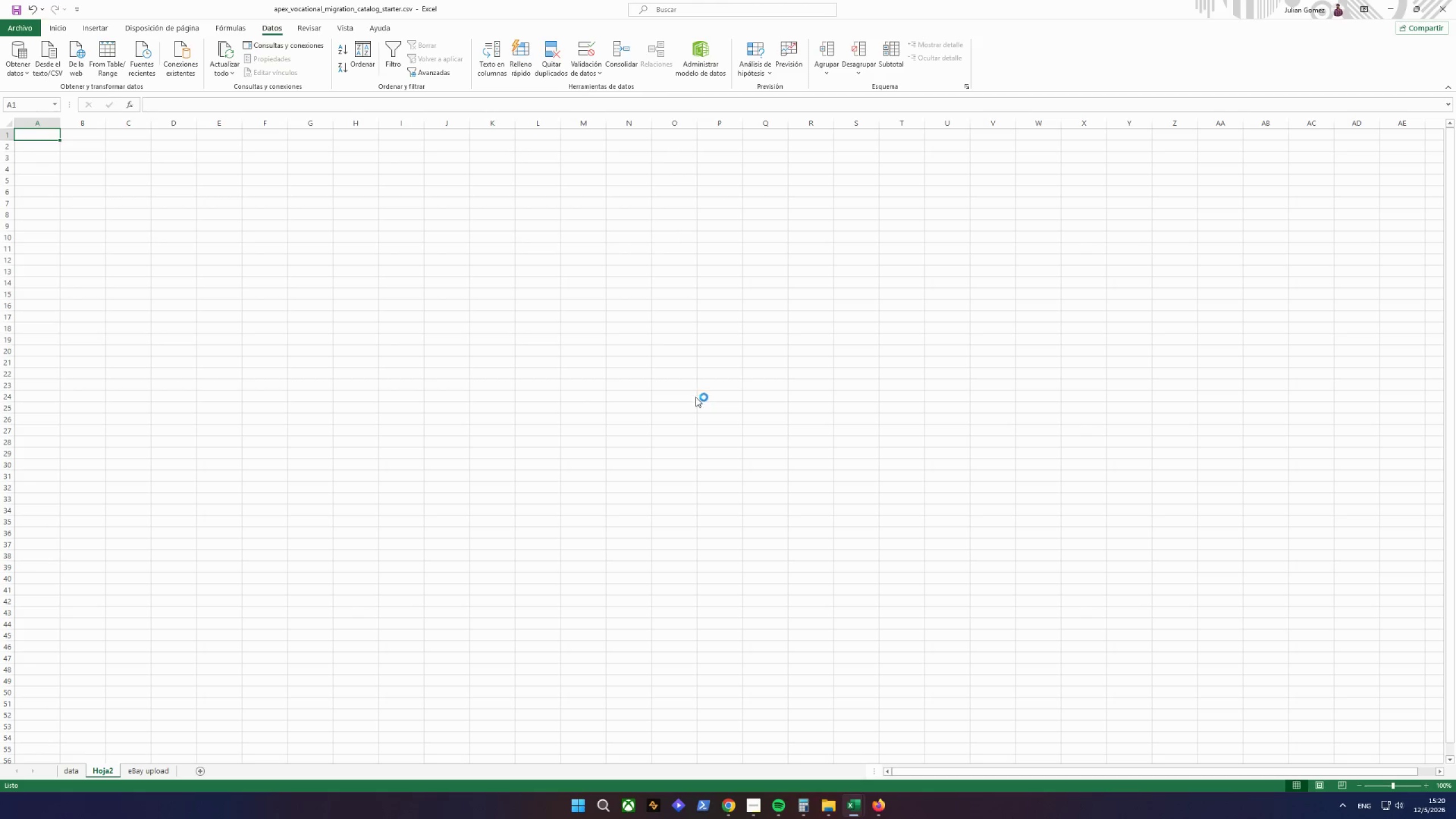 
left_click([834, 560])
 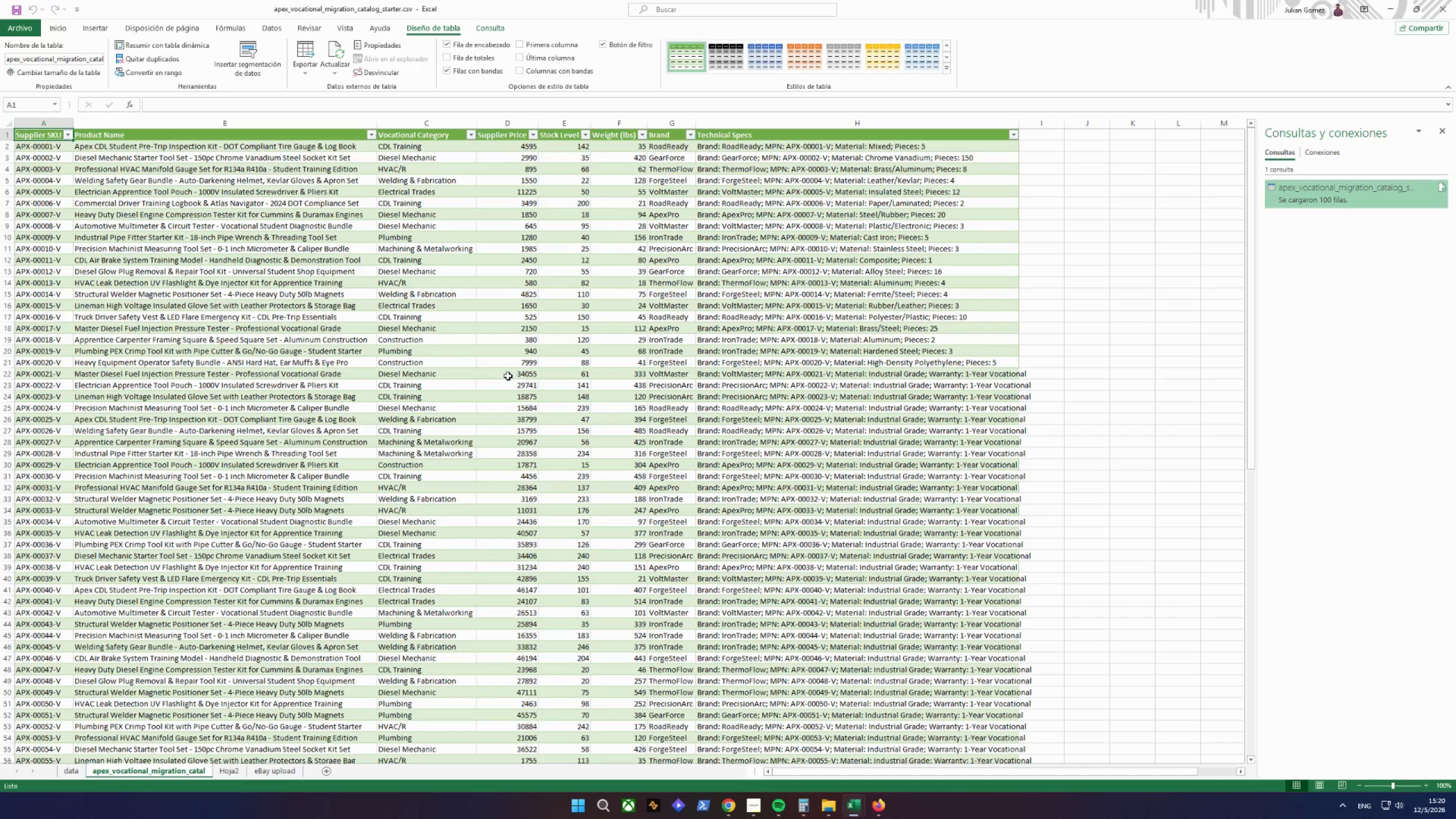 
left_click([486, 242])
 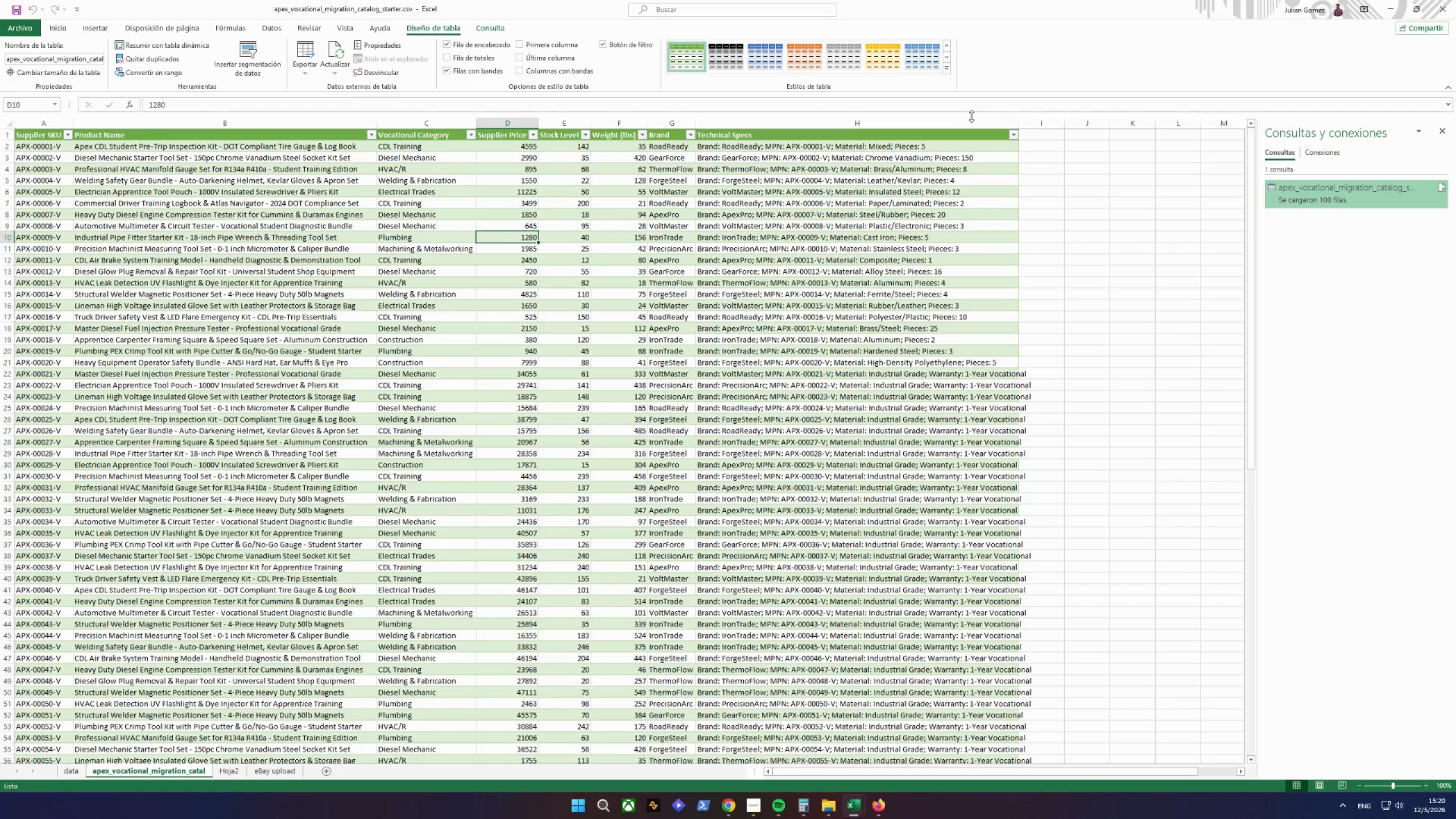 
double_click([1020, 123])
 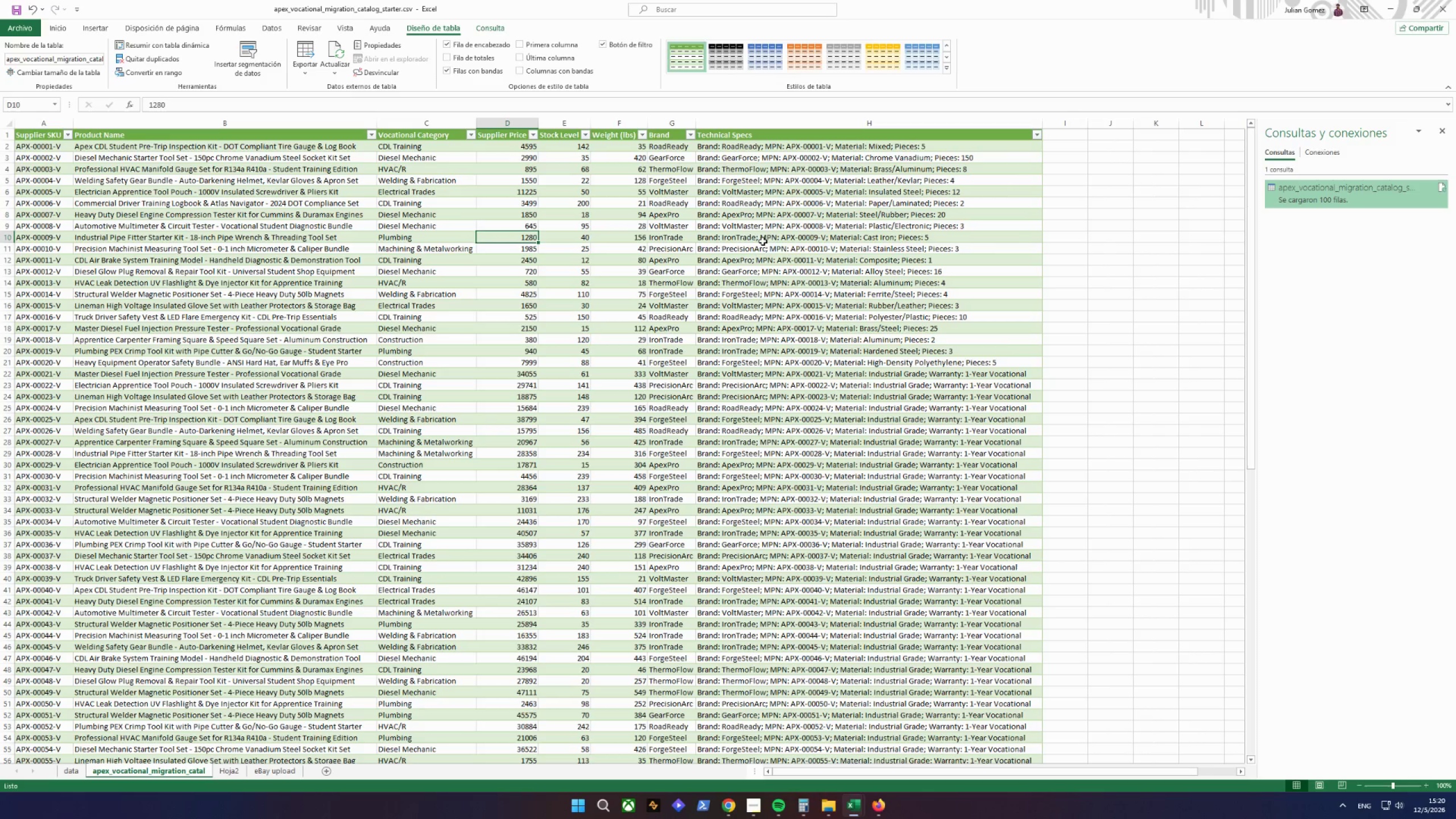 
left_click([805, 257])
 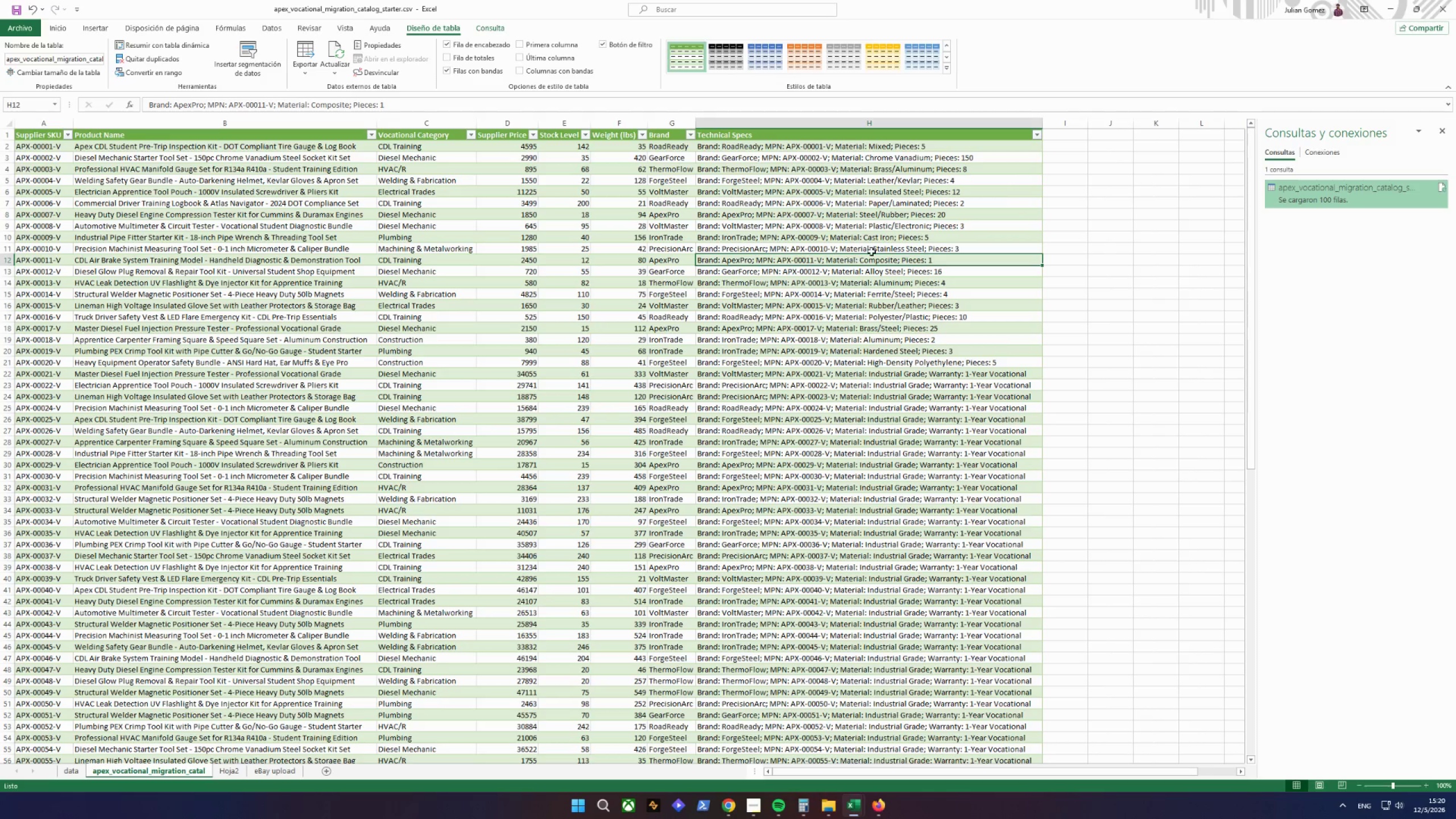 
left_click([868, 193])
 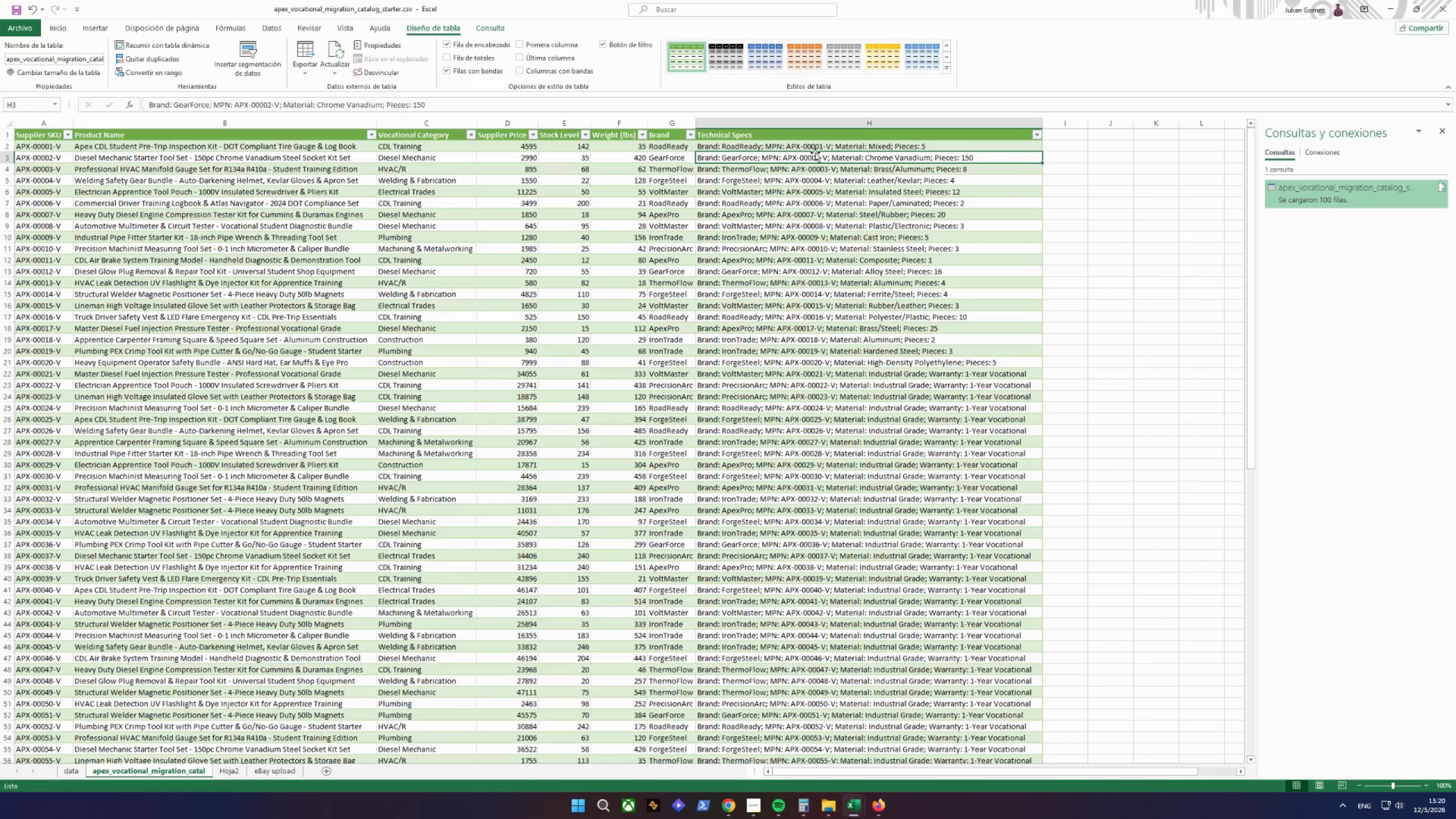 
double_click([815, 152])
 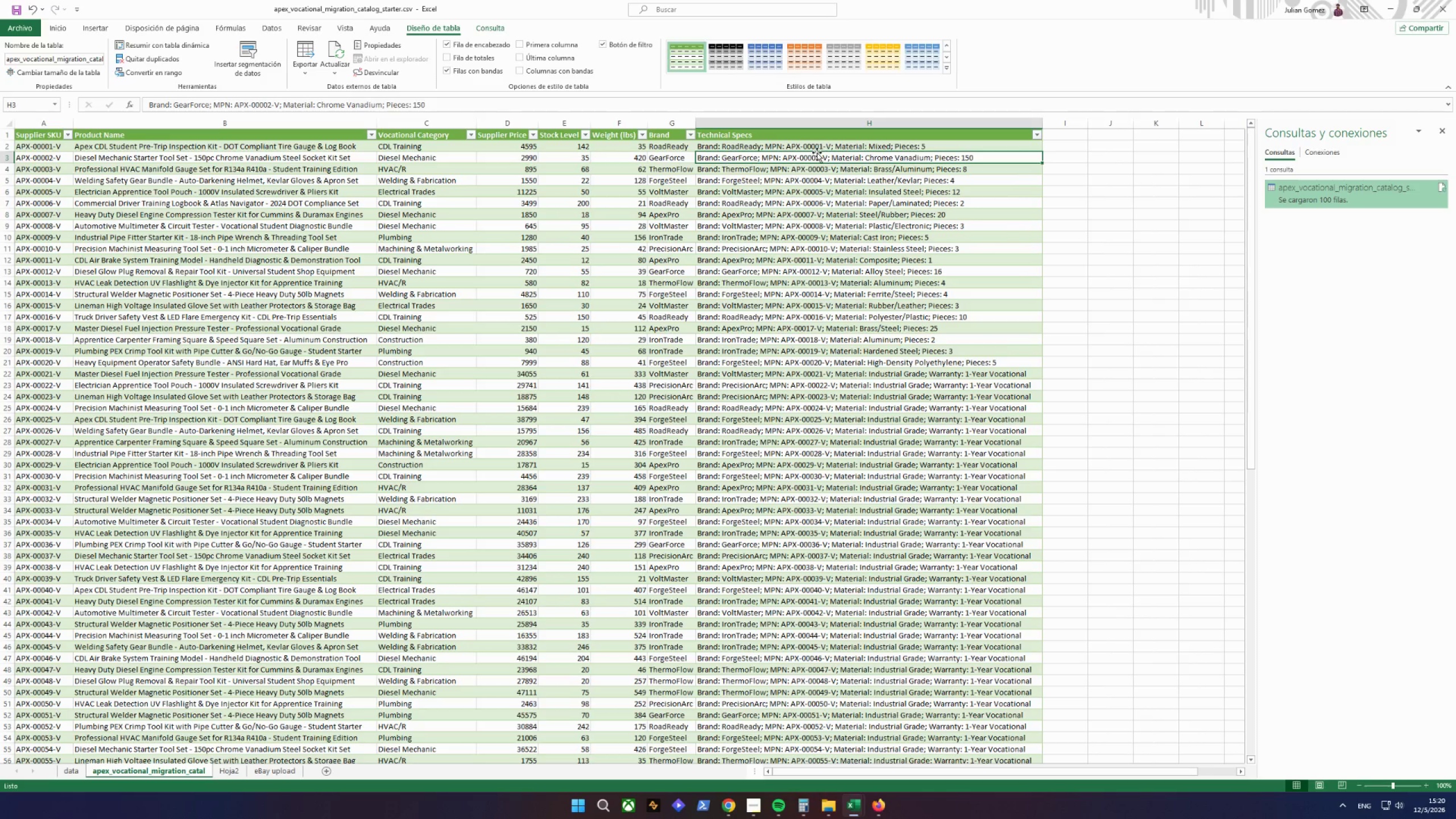 
left_click([814, 148])
 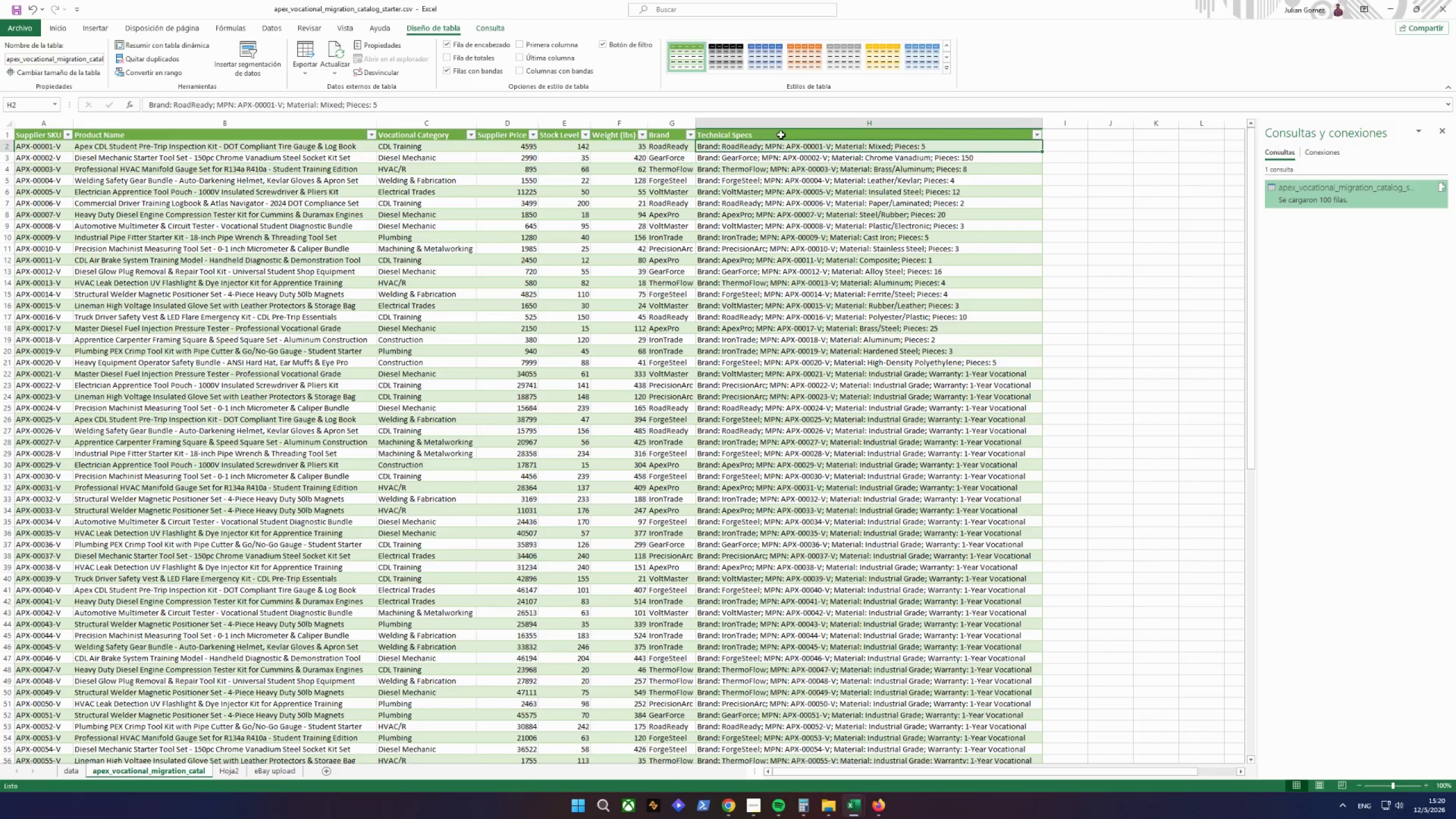 
left_click([781, 135])
 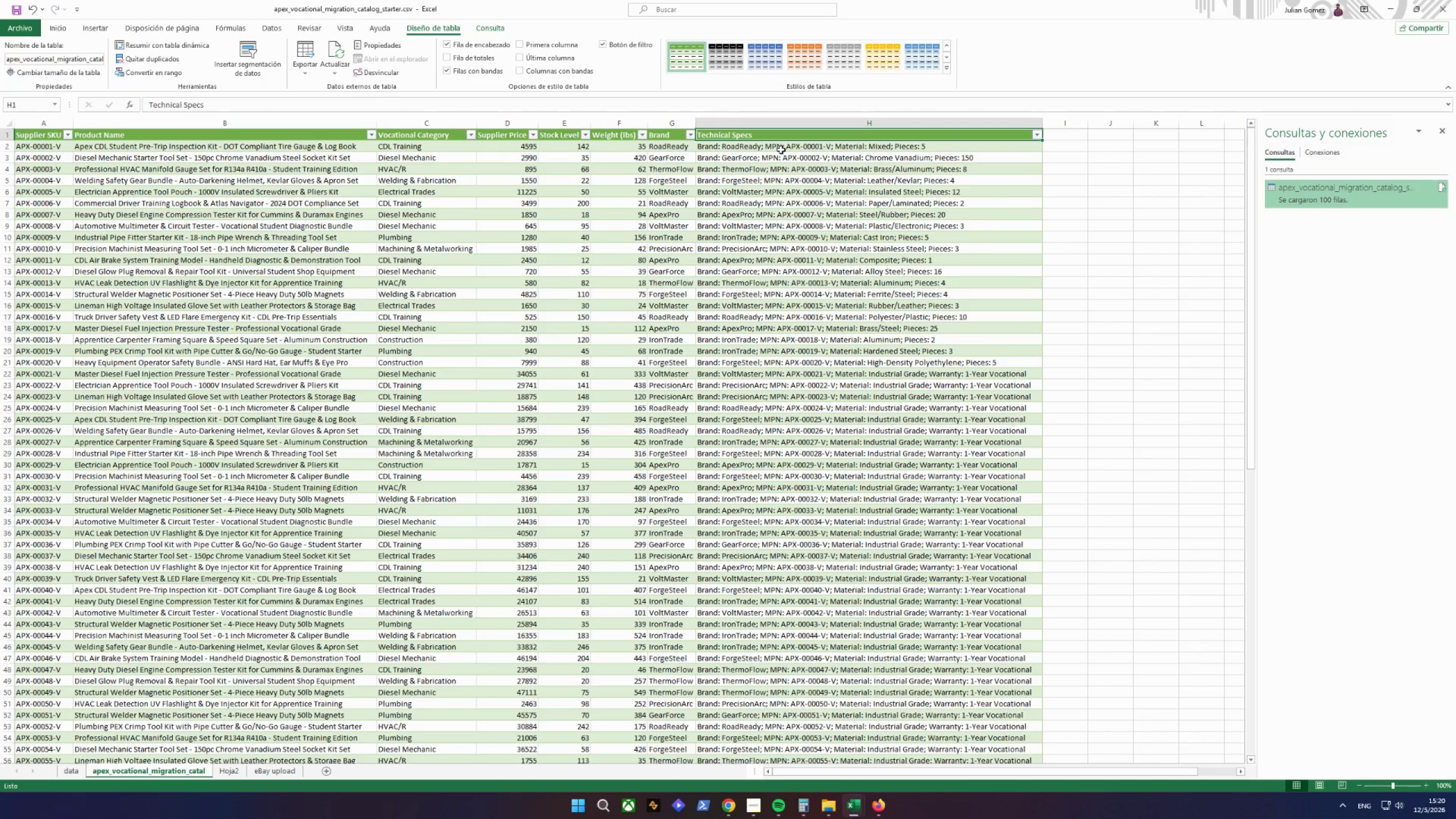 
left_click_drag(start_coordinate=[781, 150], to_coordinate=[788, 740])
 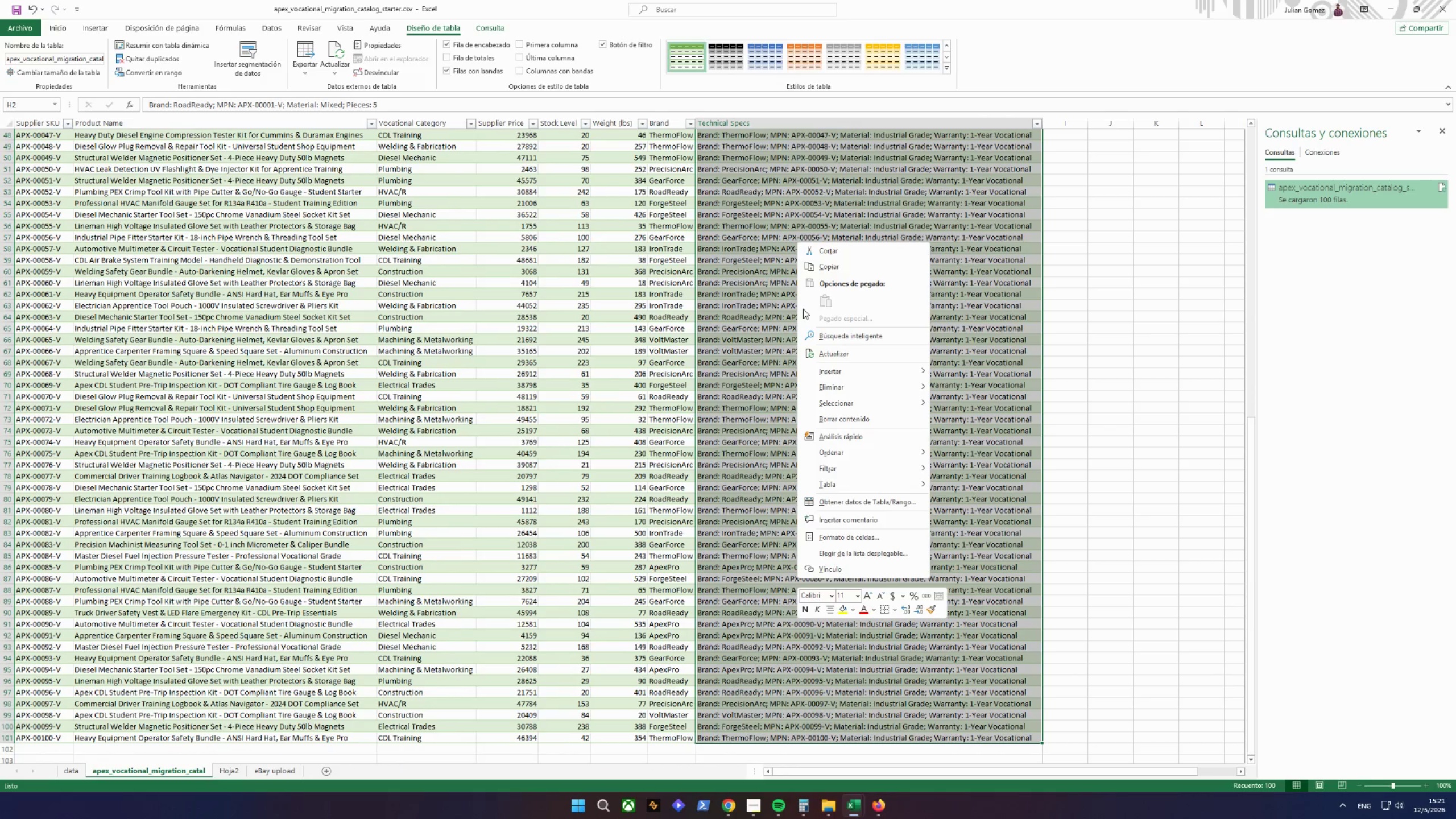 
left_click([825, 271])
 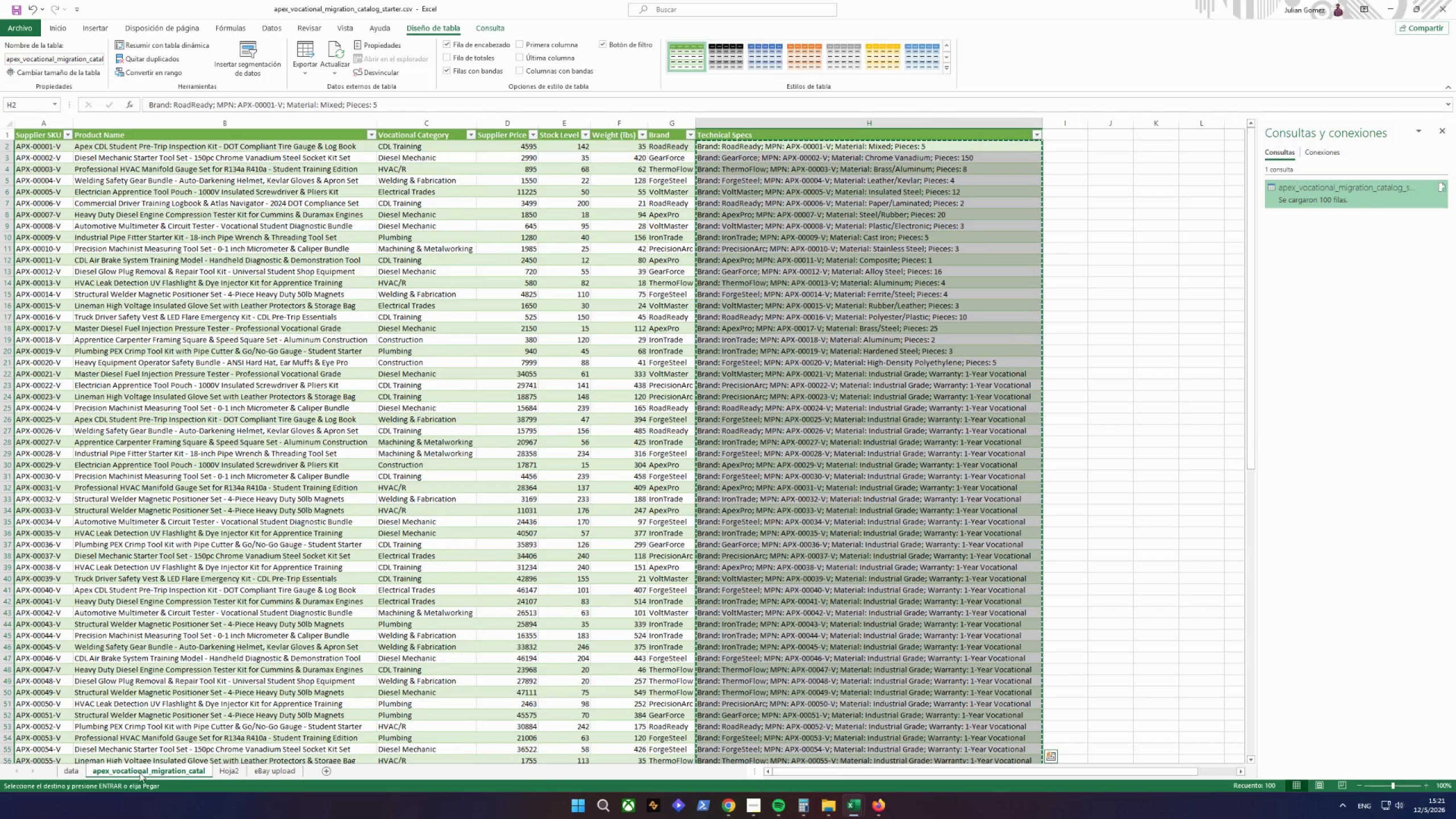 
left_click_drag(start_coordinate=[86, 766], to_coordinate=[77, 767])
 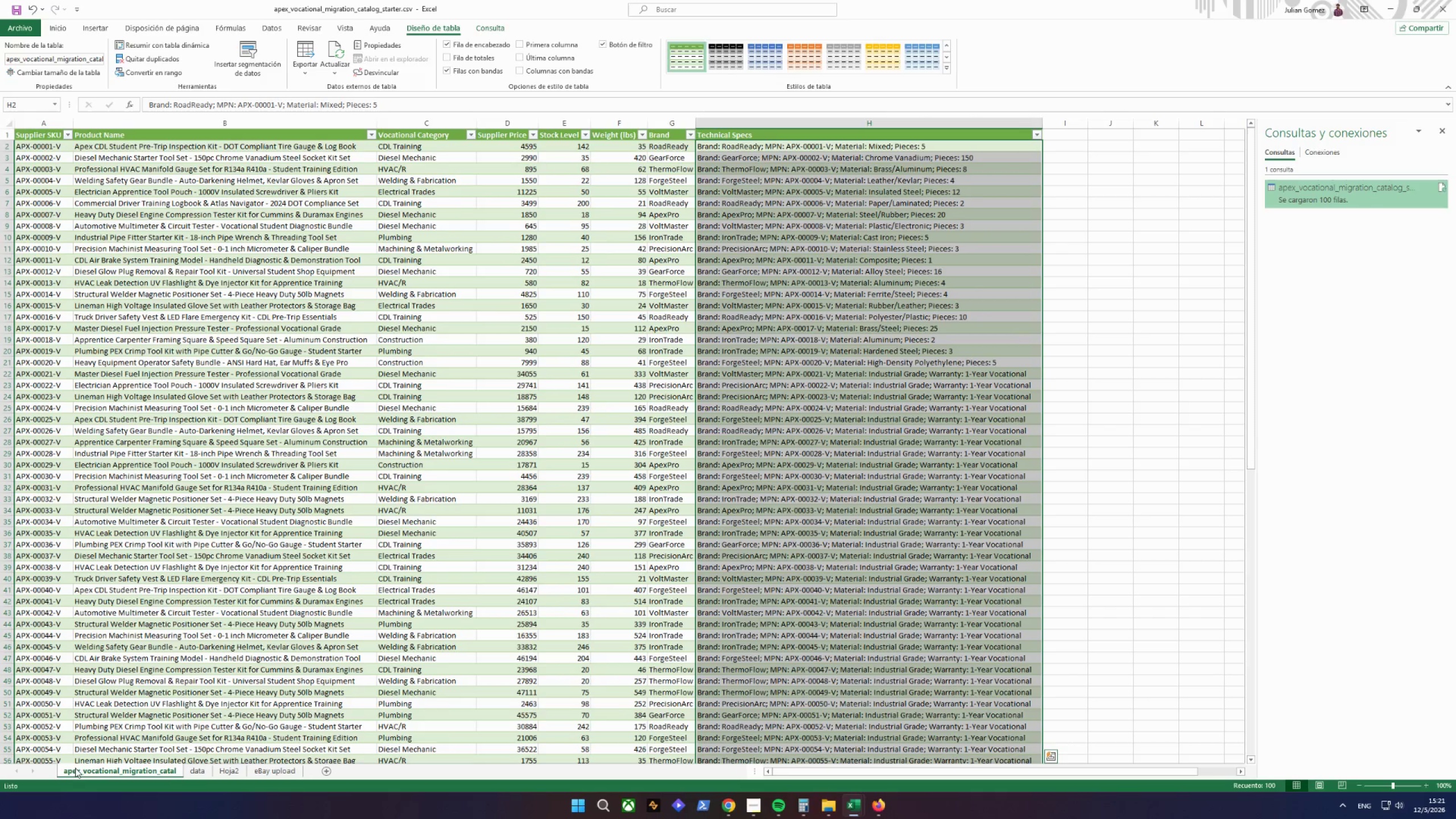 
double_click([75, 768])
 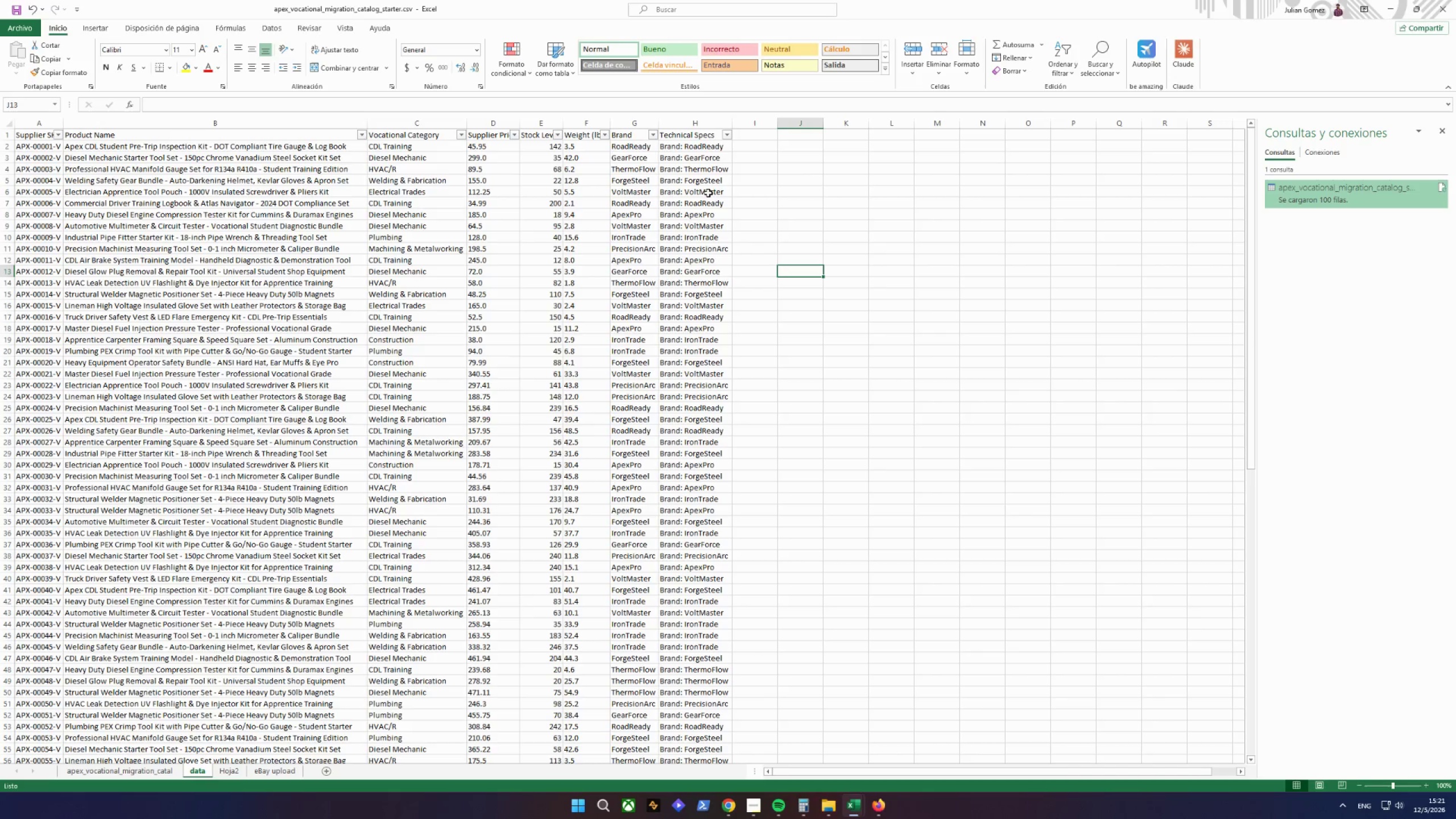 
left_click_drag(start_coordinate=[685, 145], to_coordinate=[686, 148])
 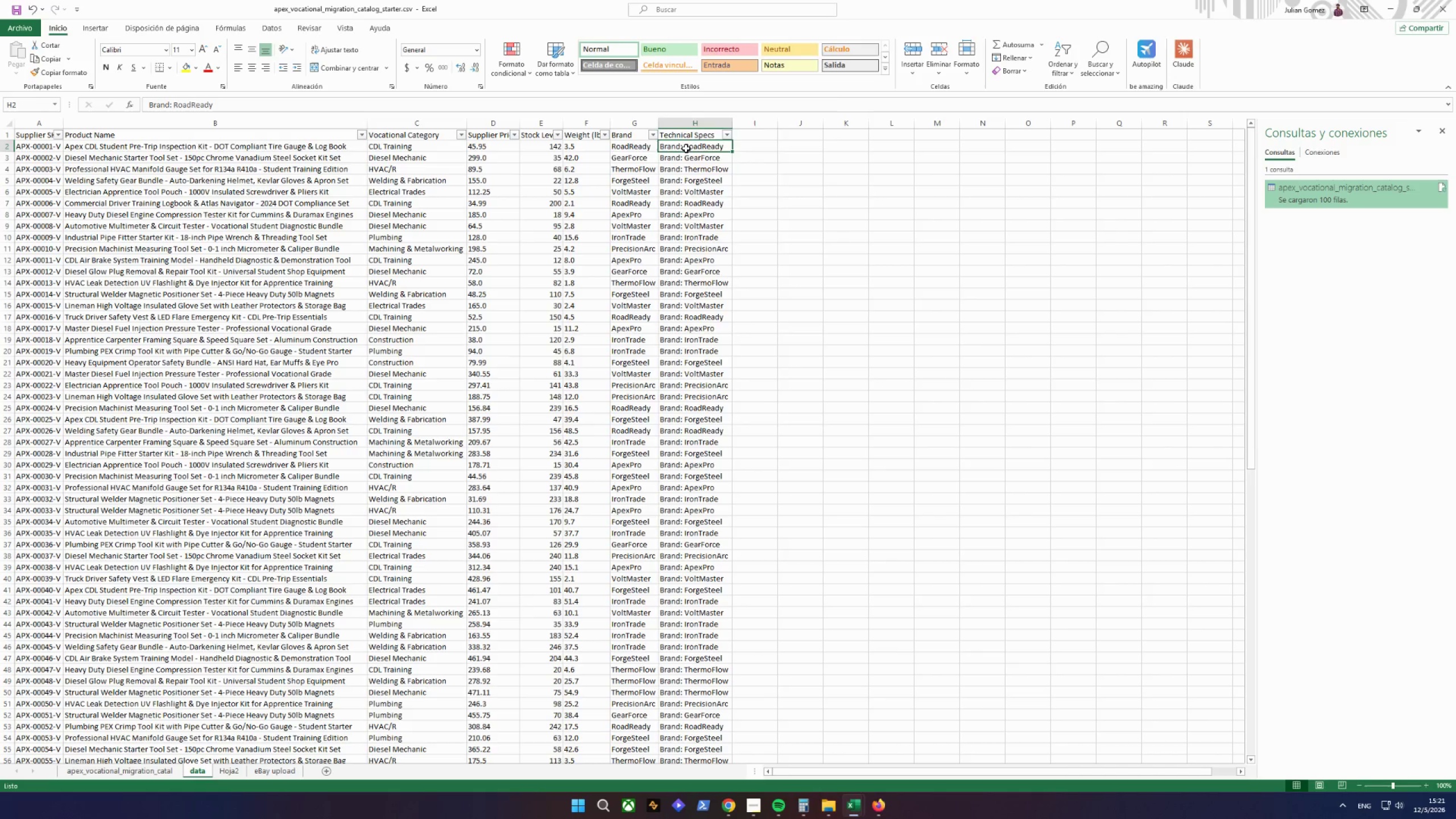 
right_click([686, 148])
 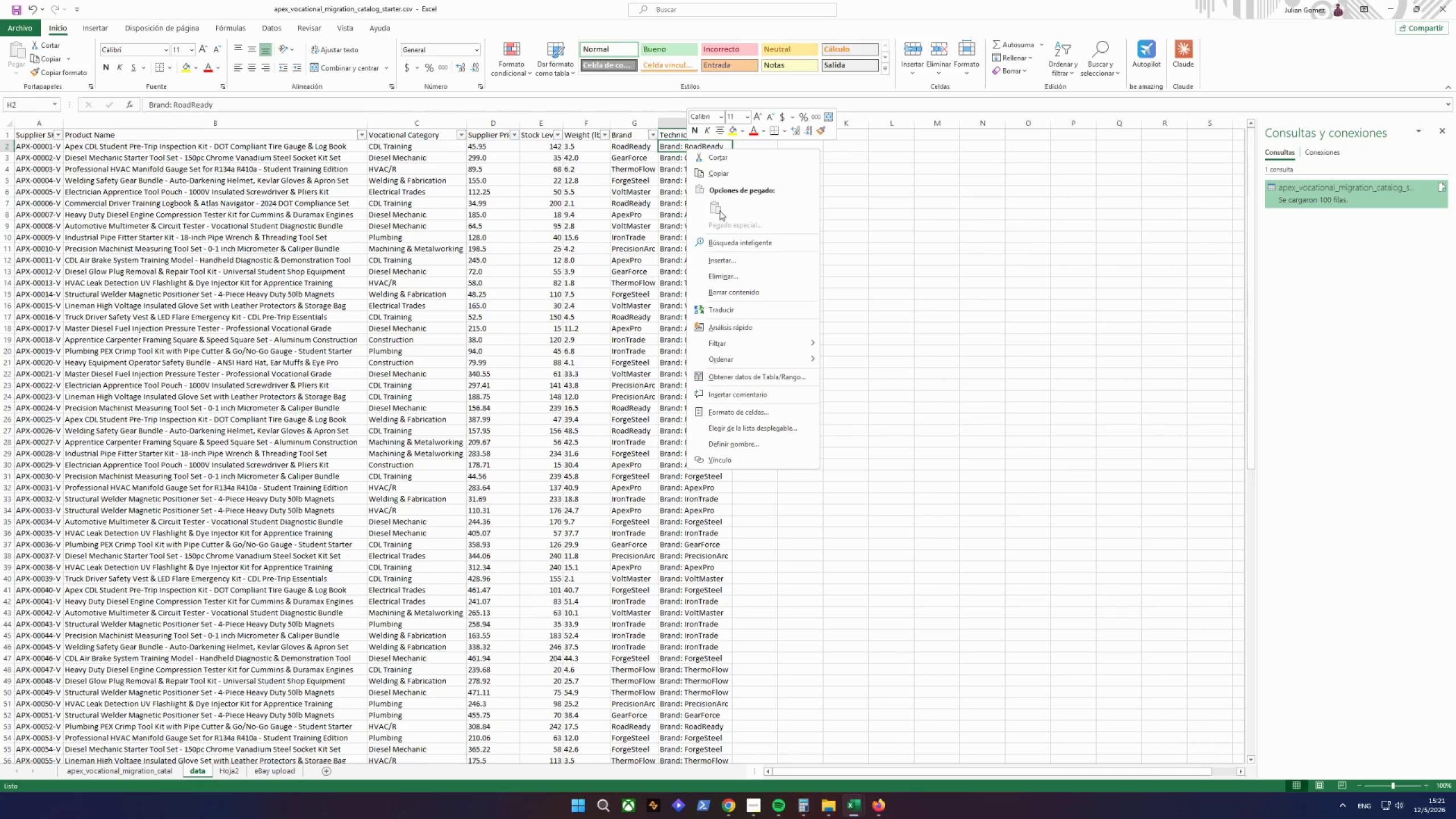 
left_click([662, 146])
 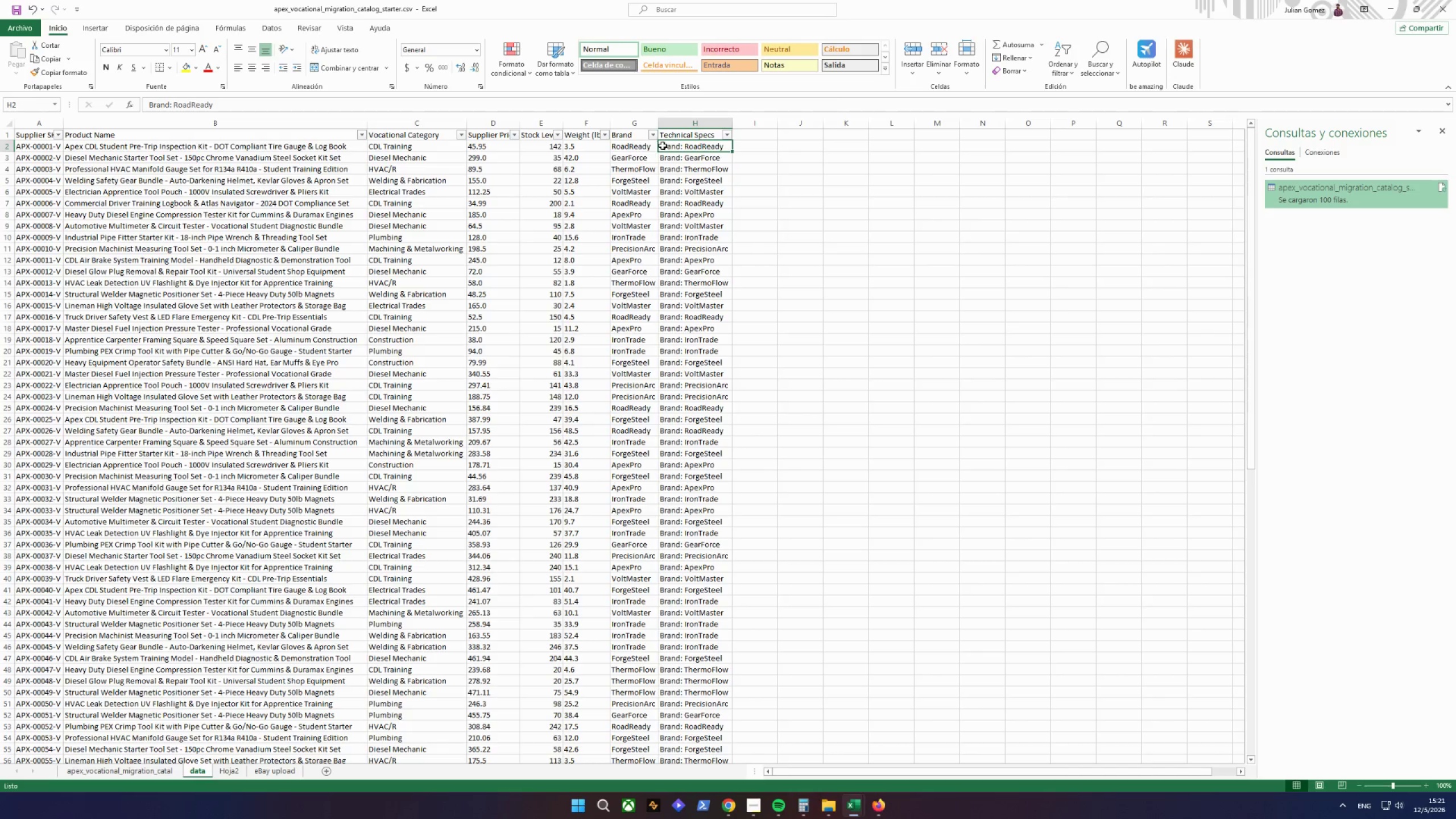 
right_click([663, 146])
 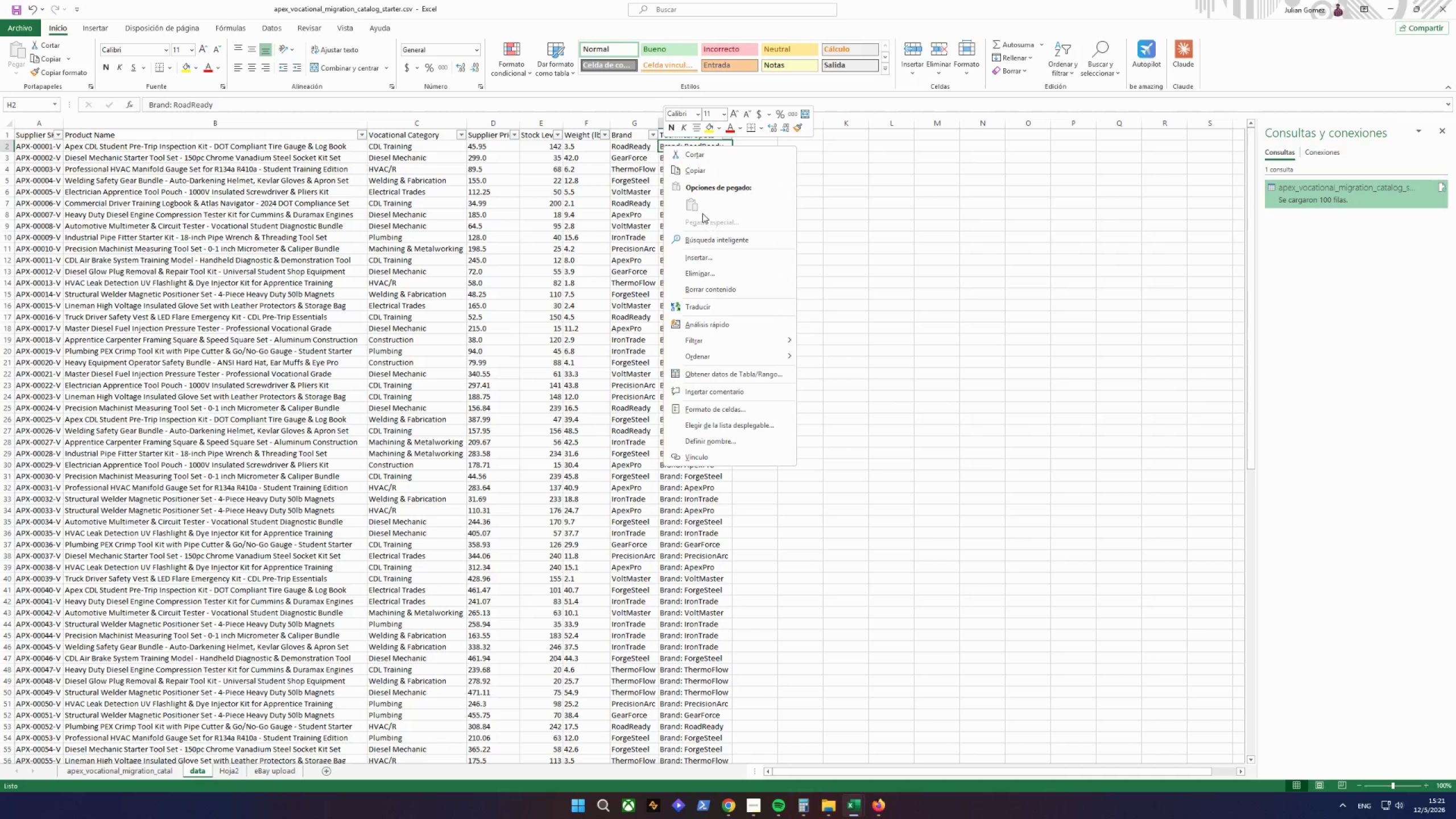 
left_click([694, 204])
 